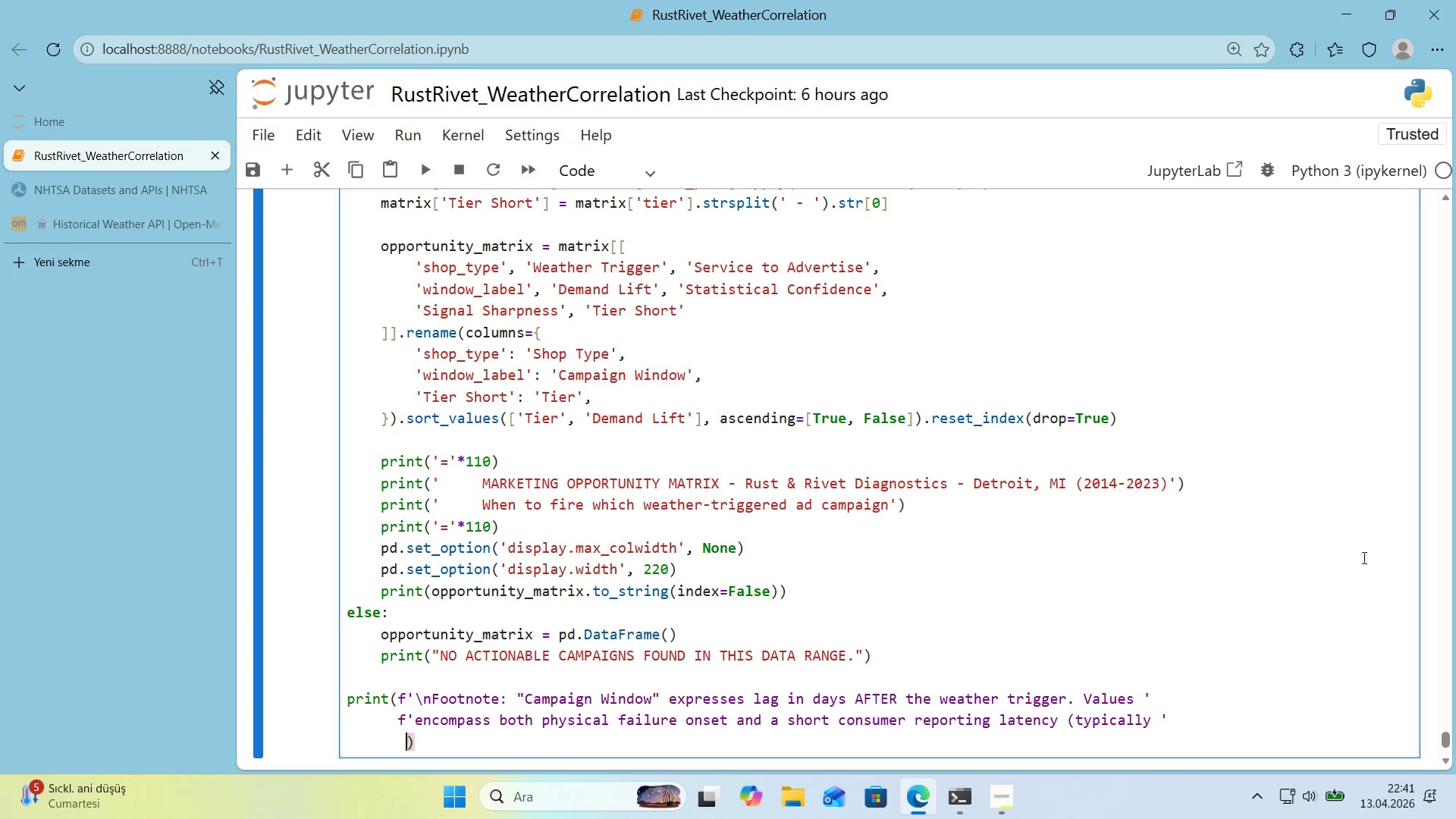 
key(Space)
 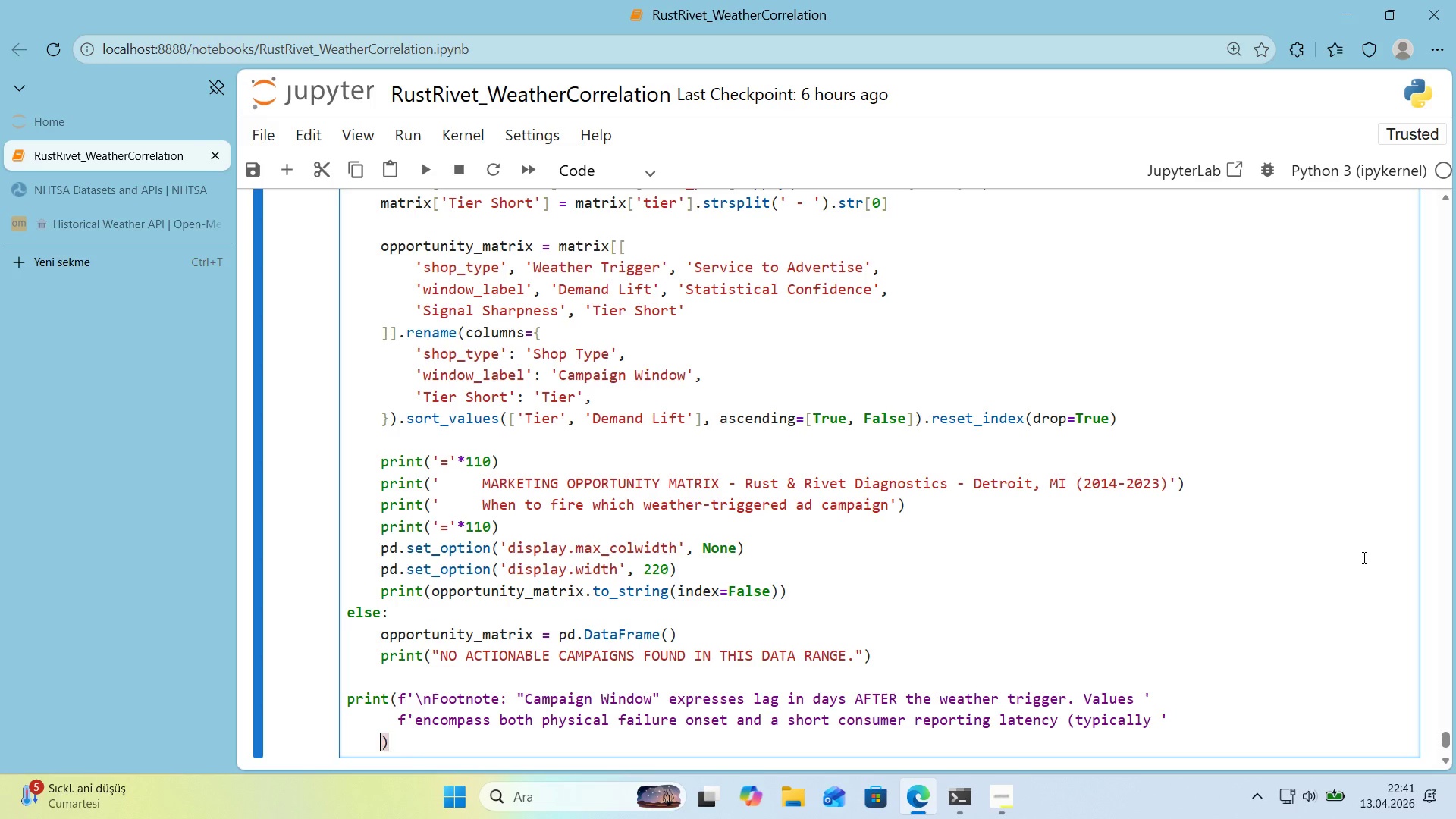 
key(Backspace)
 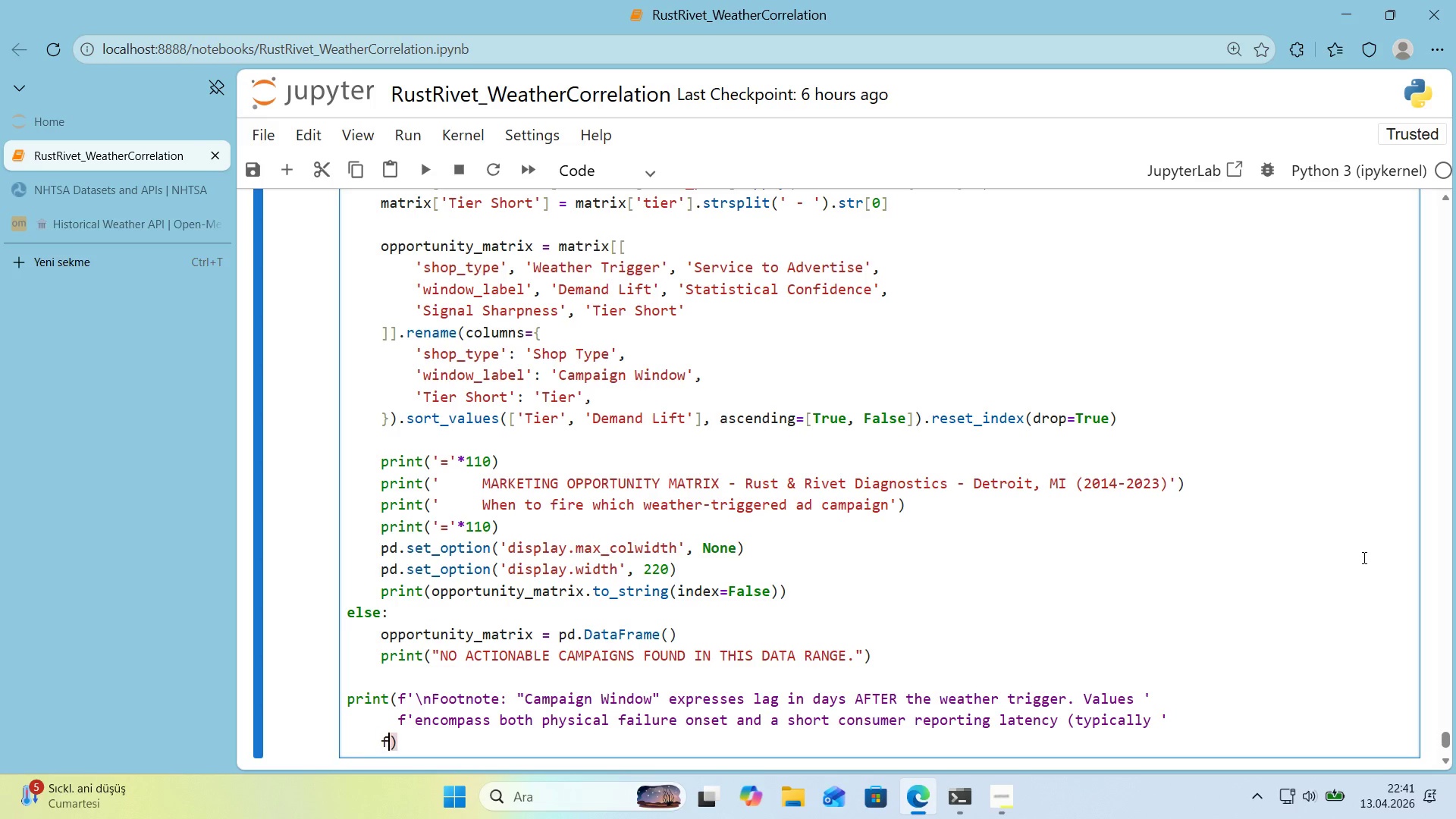 
key(F)
 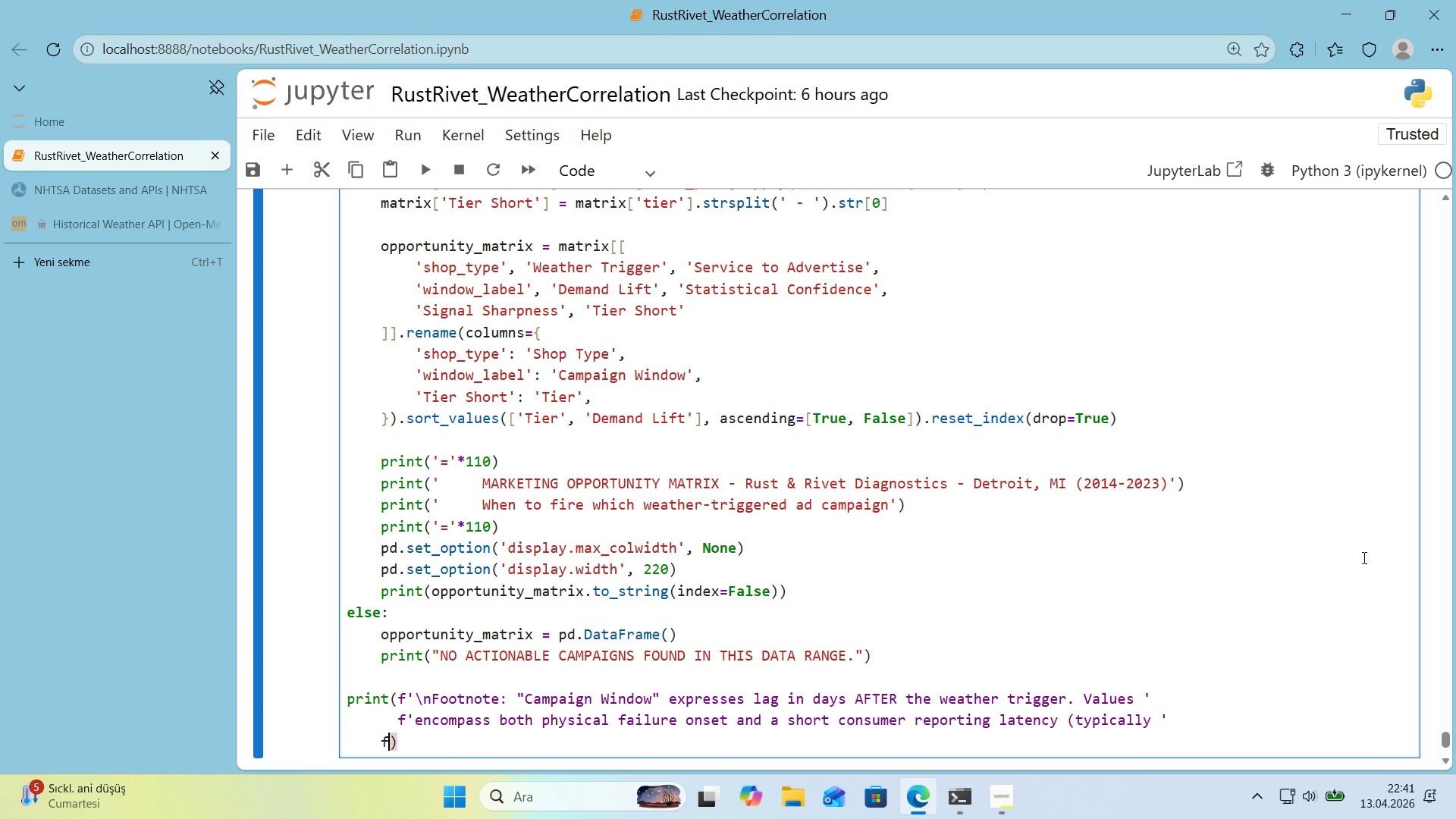 
key(ArrowLeft)
 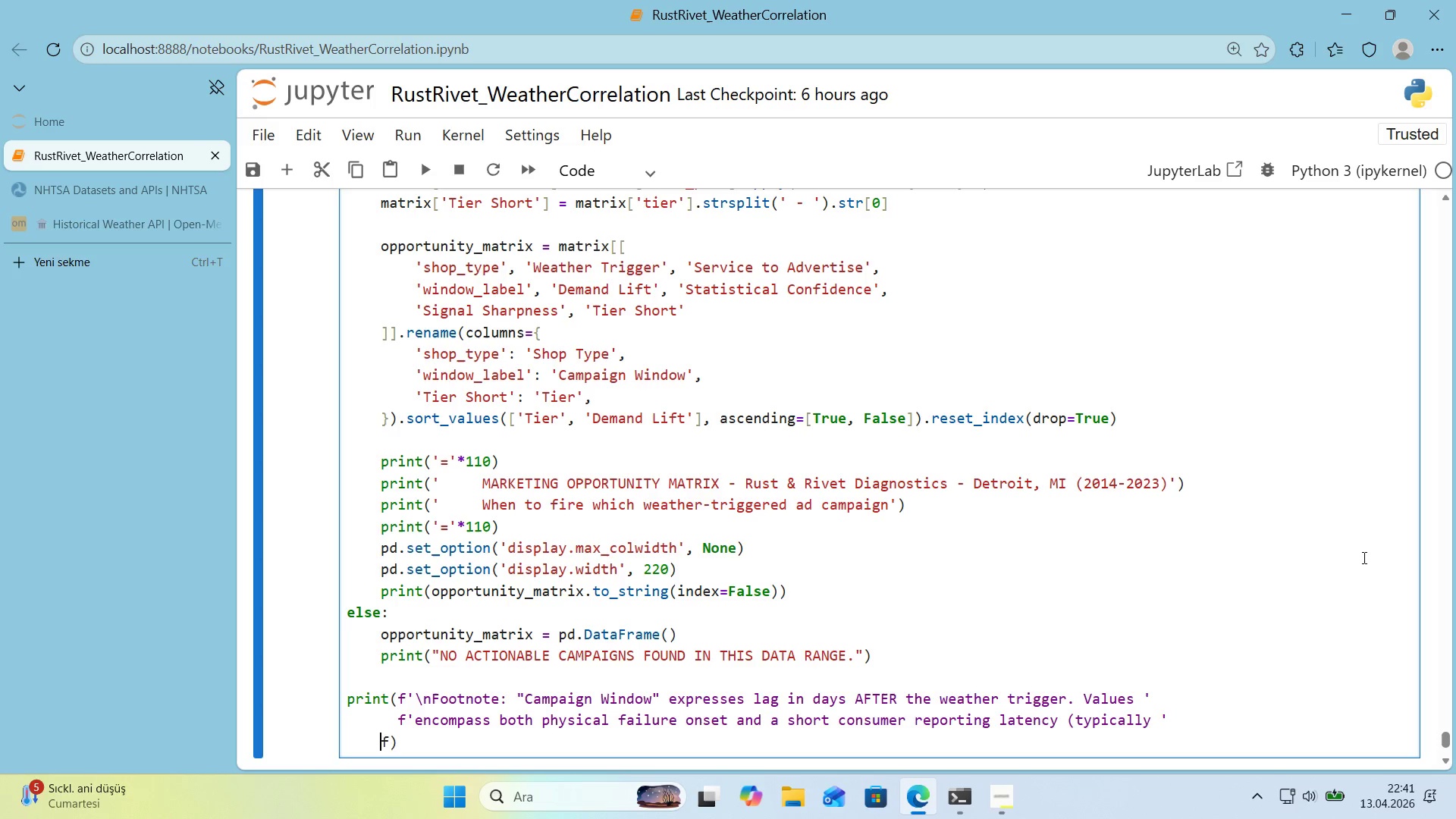 
key(Space)
 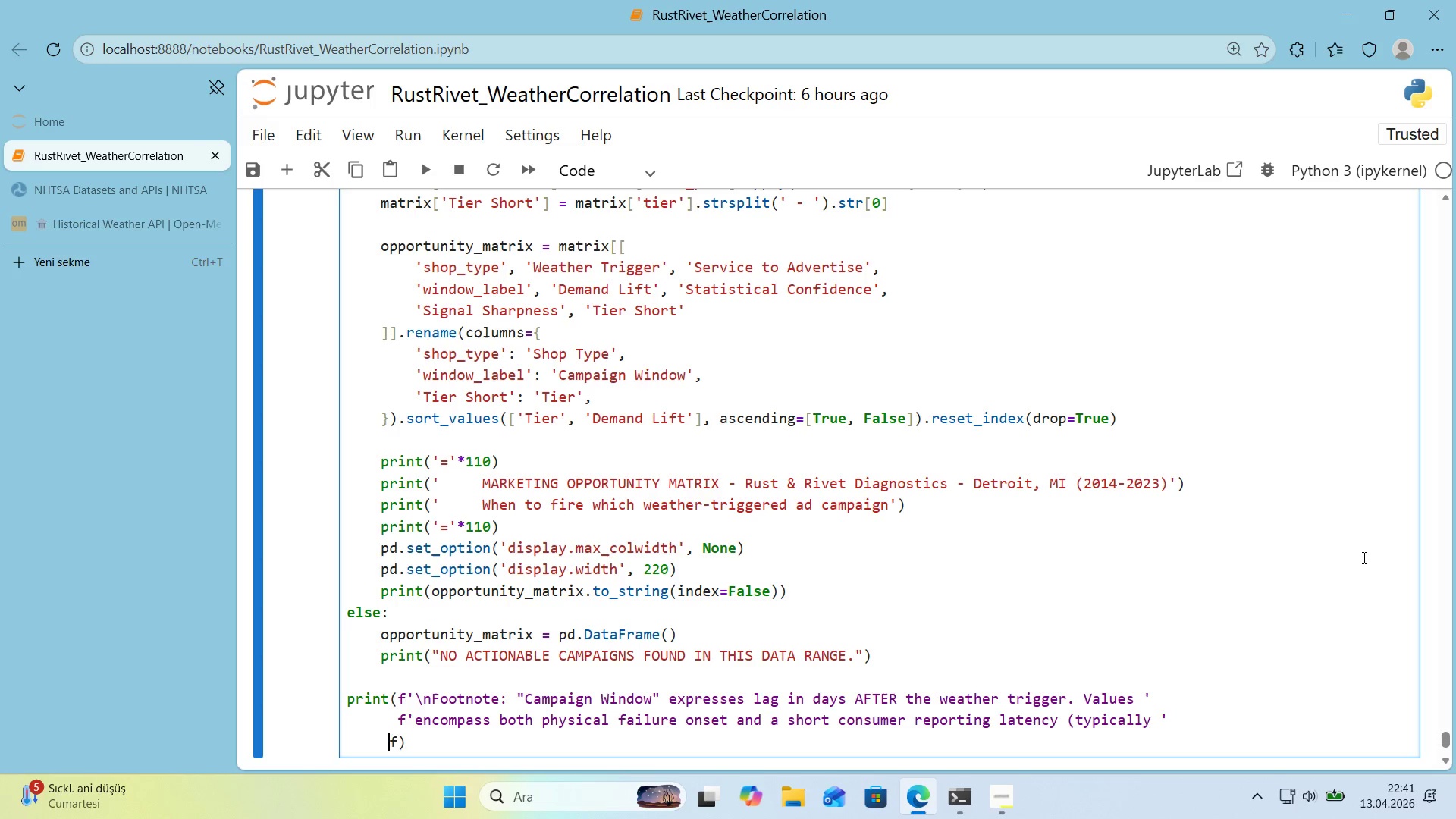 
key(Space)
 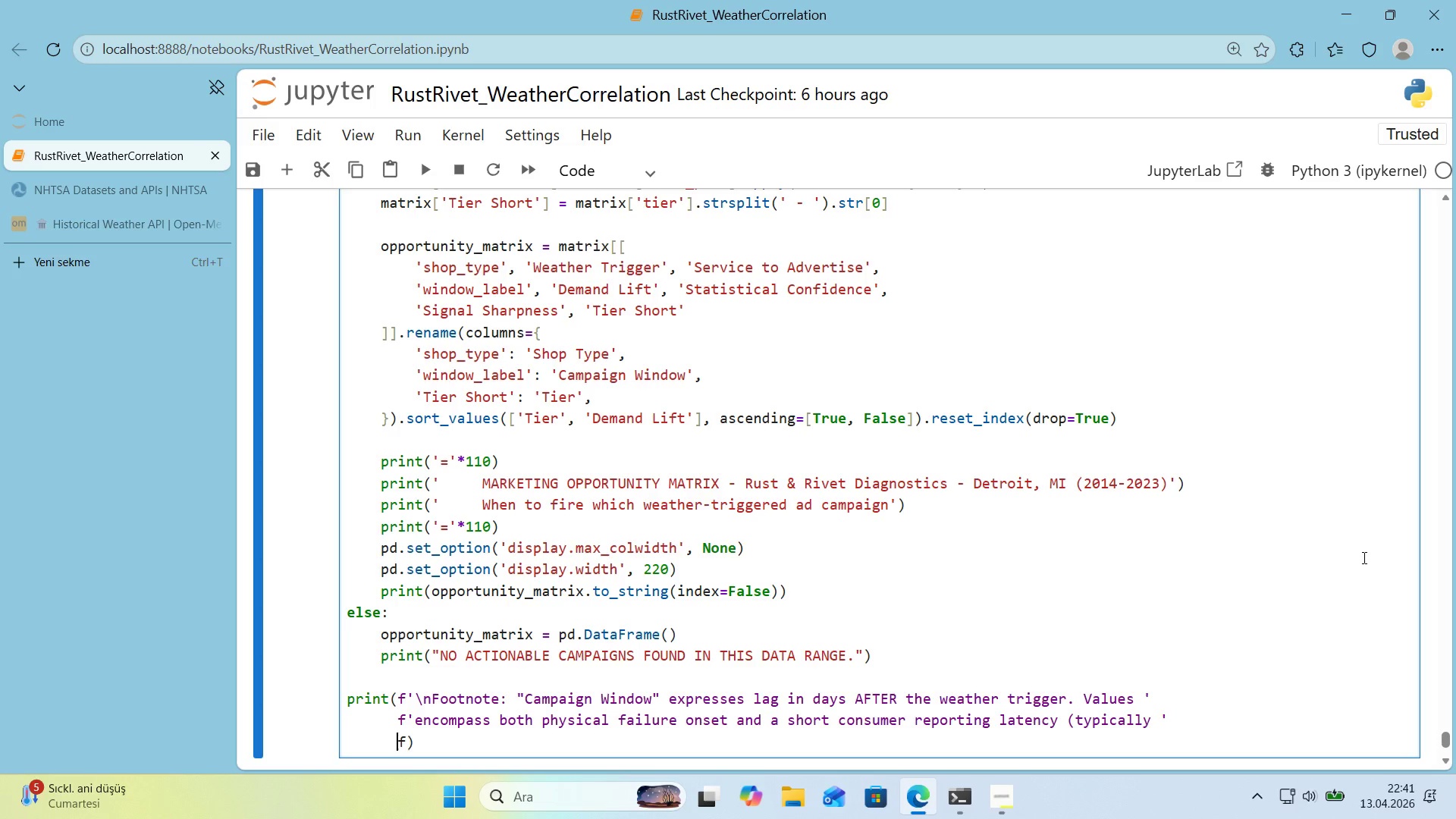 
key(ArrowRight)
 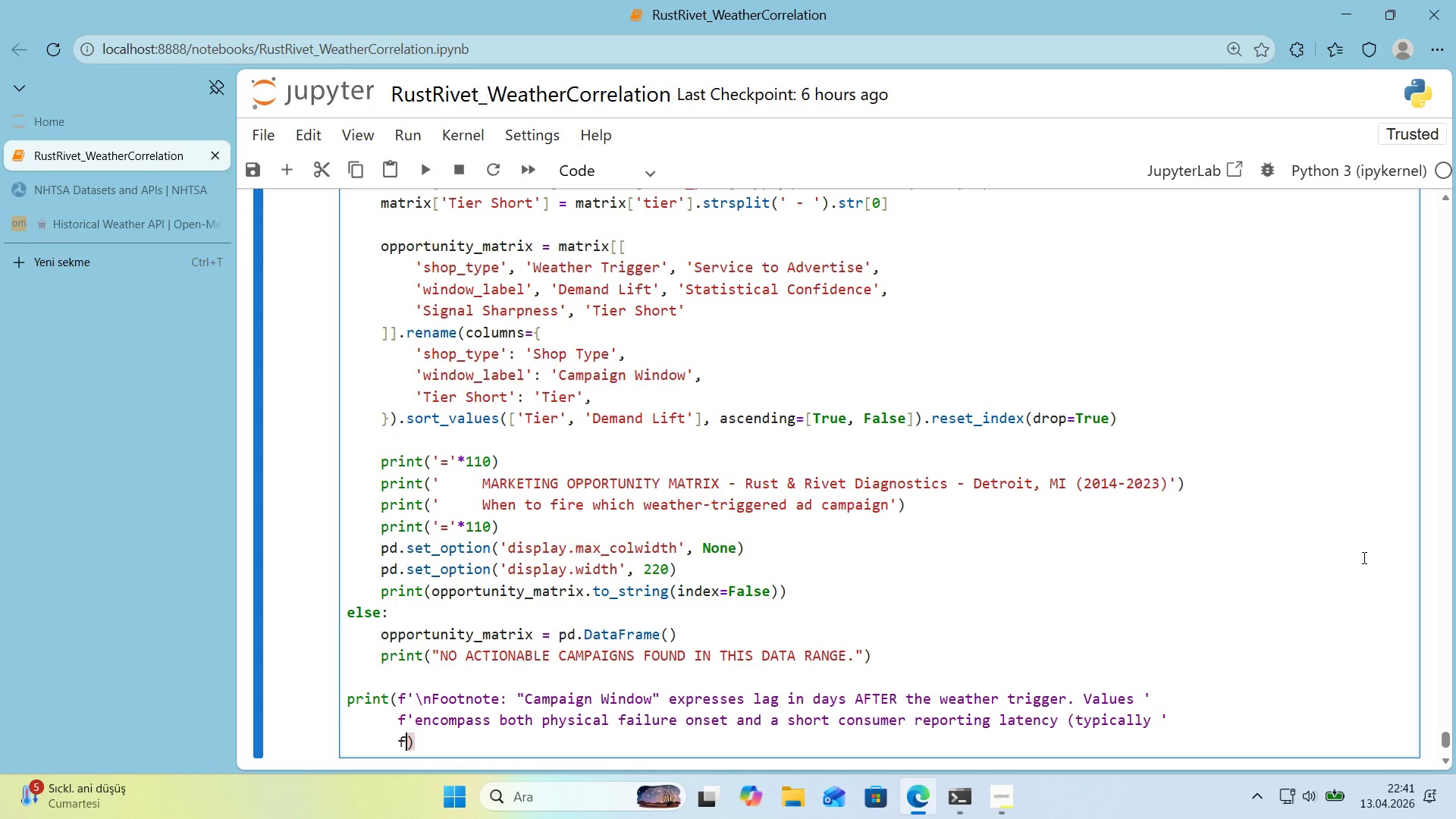 
type(@@)
 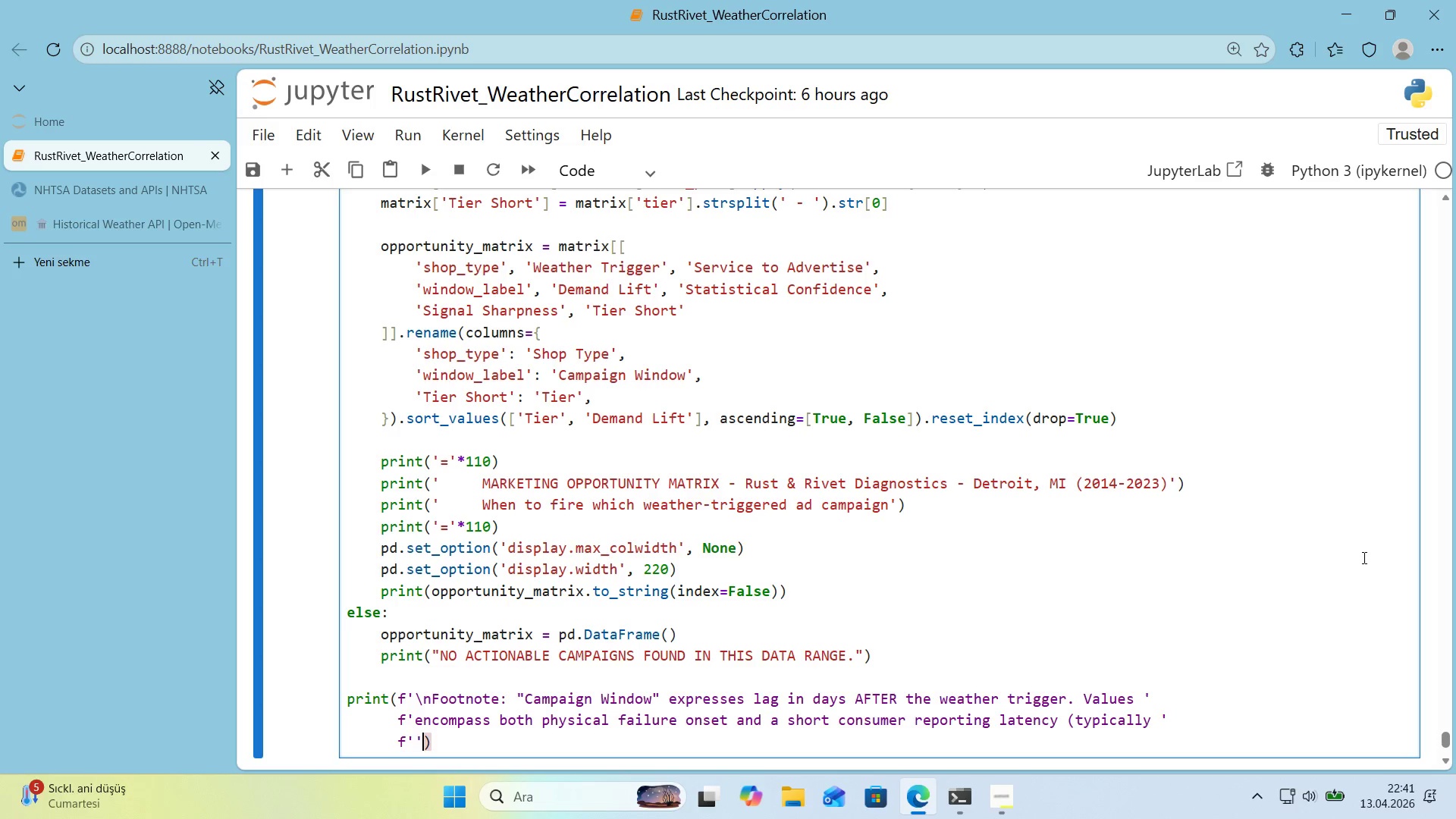 
key(ArrowLeft)
 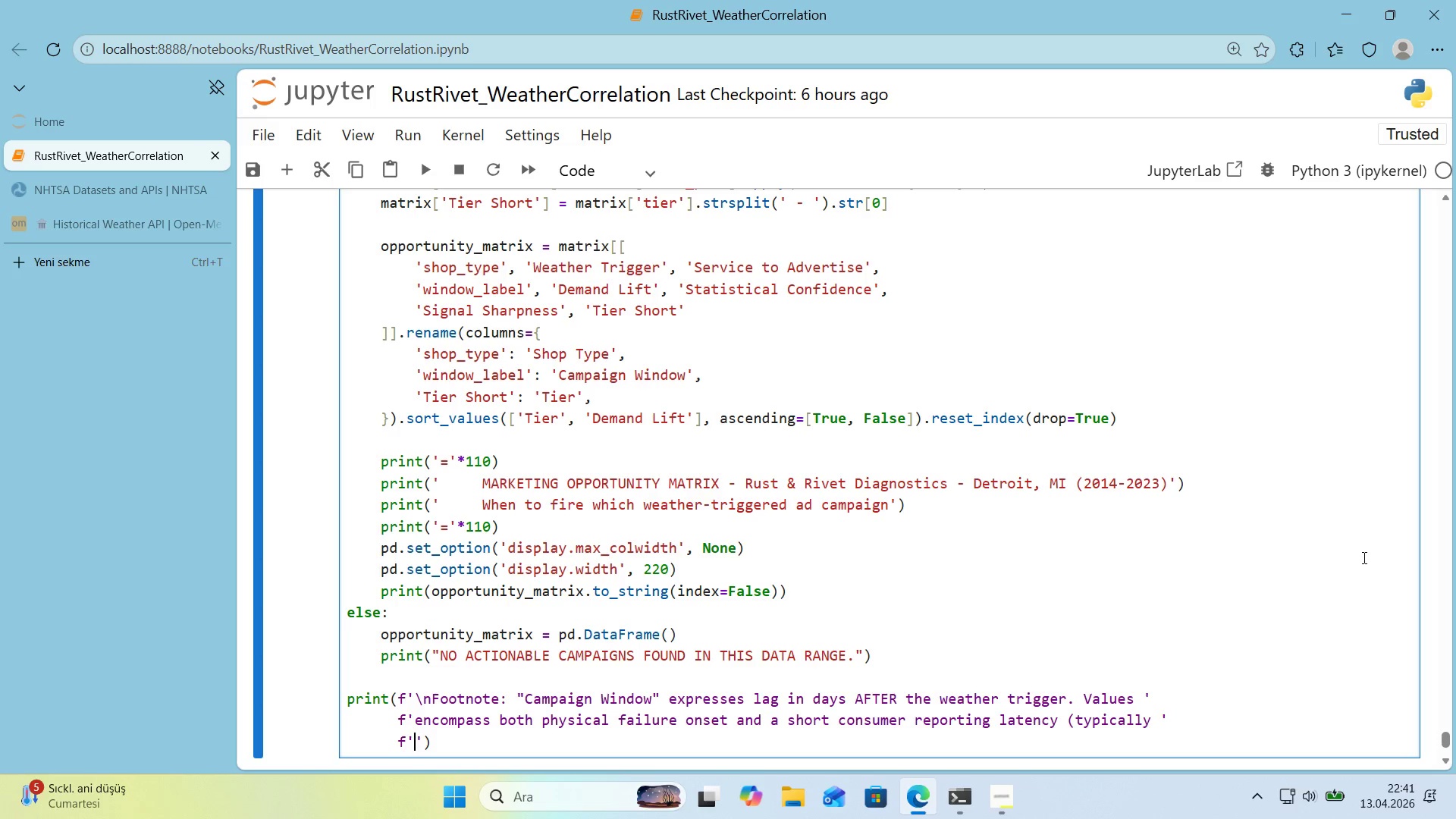 
type([Break]1 day)
 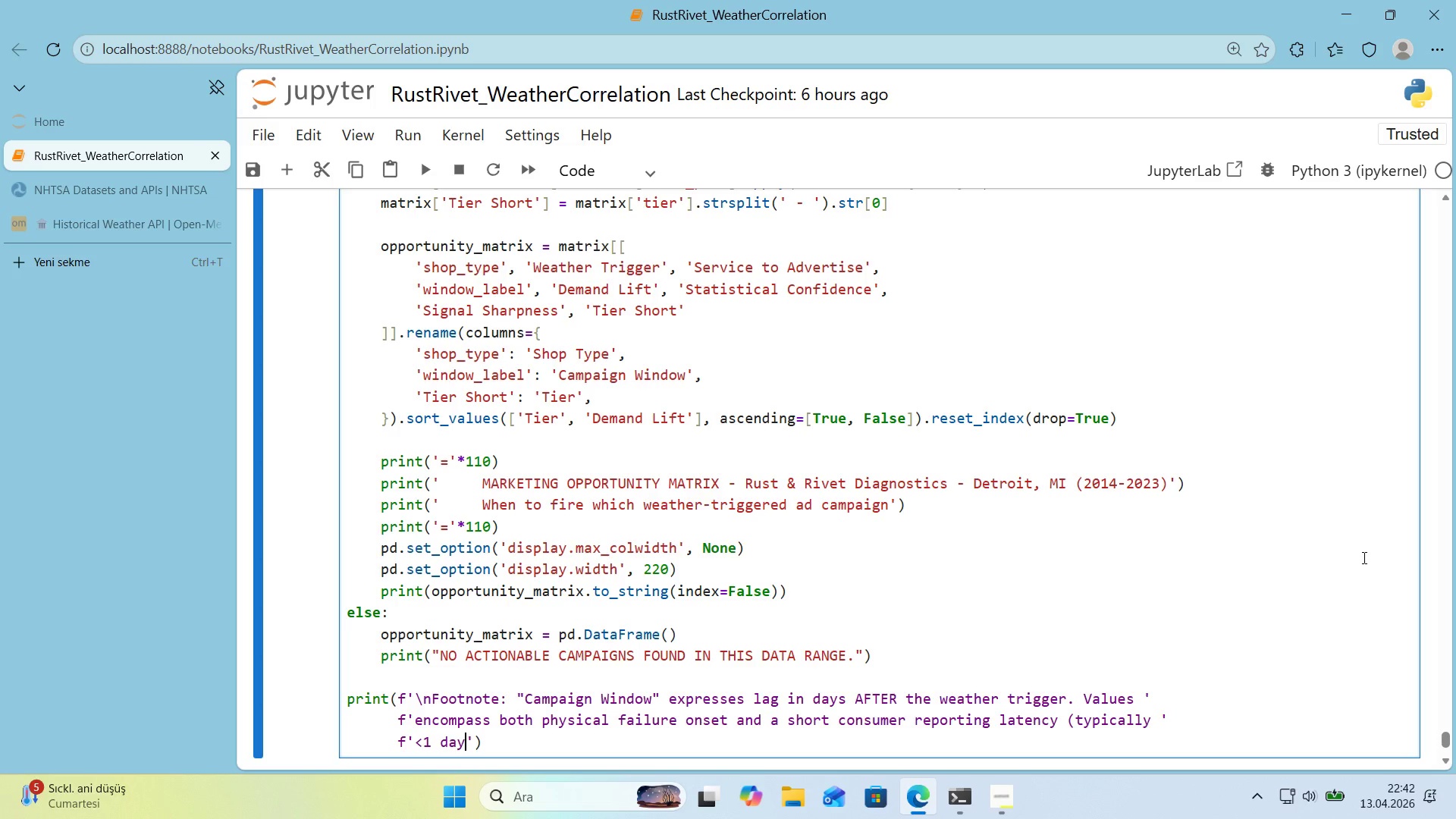 
key(ArrowRight)
 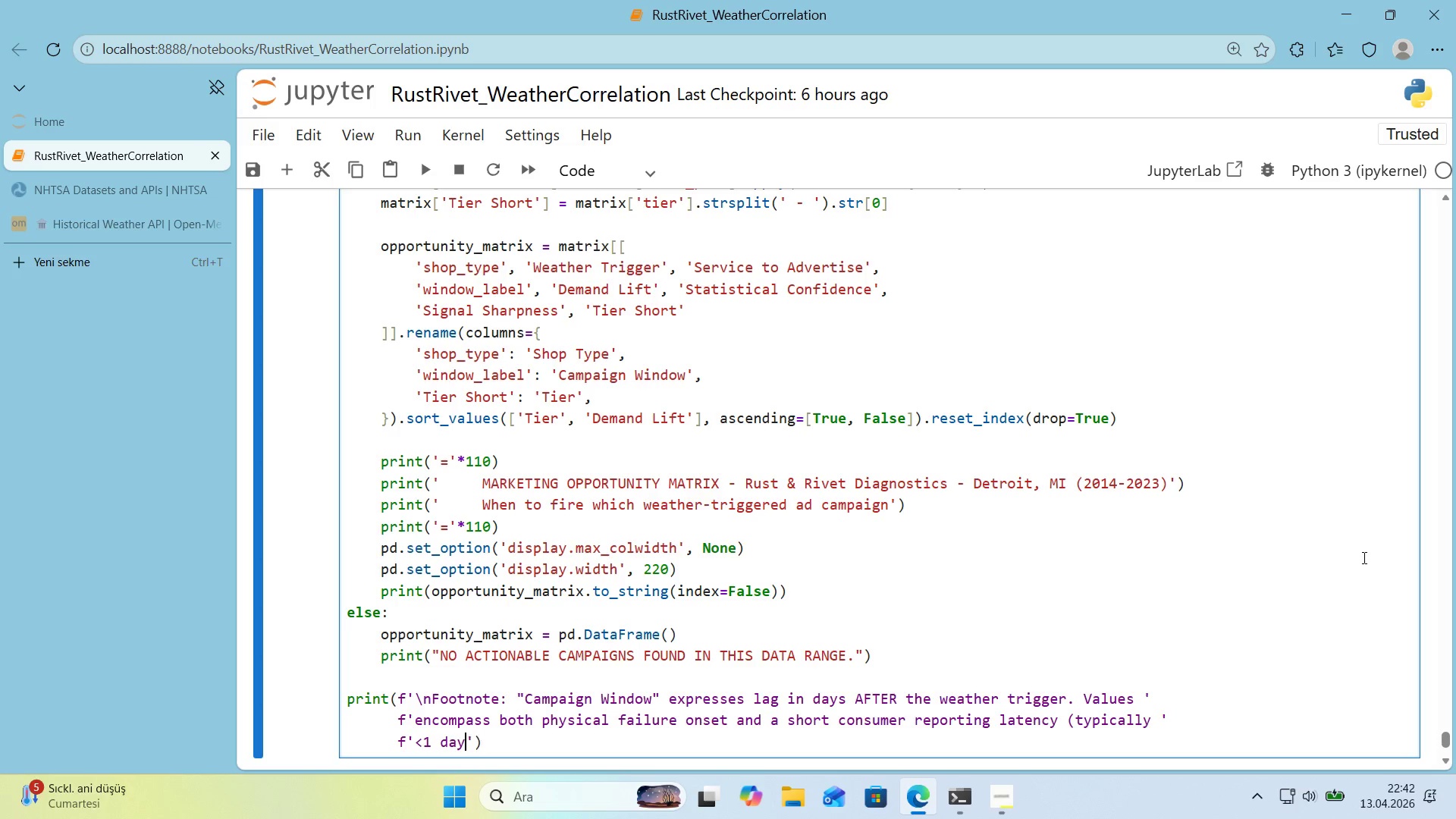 
key(ArrowLeft)
 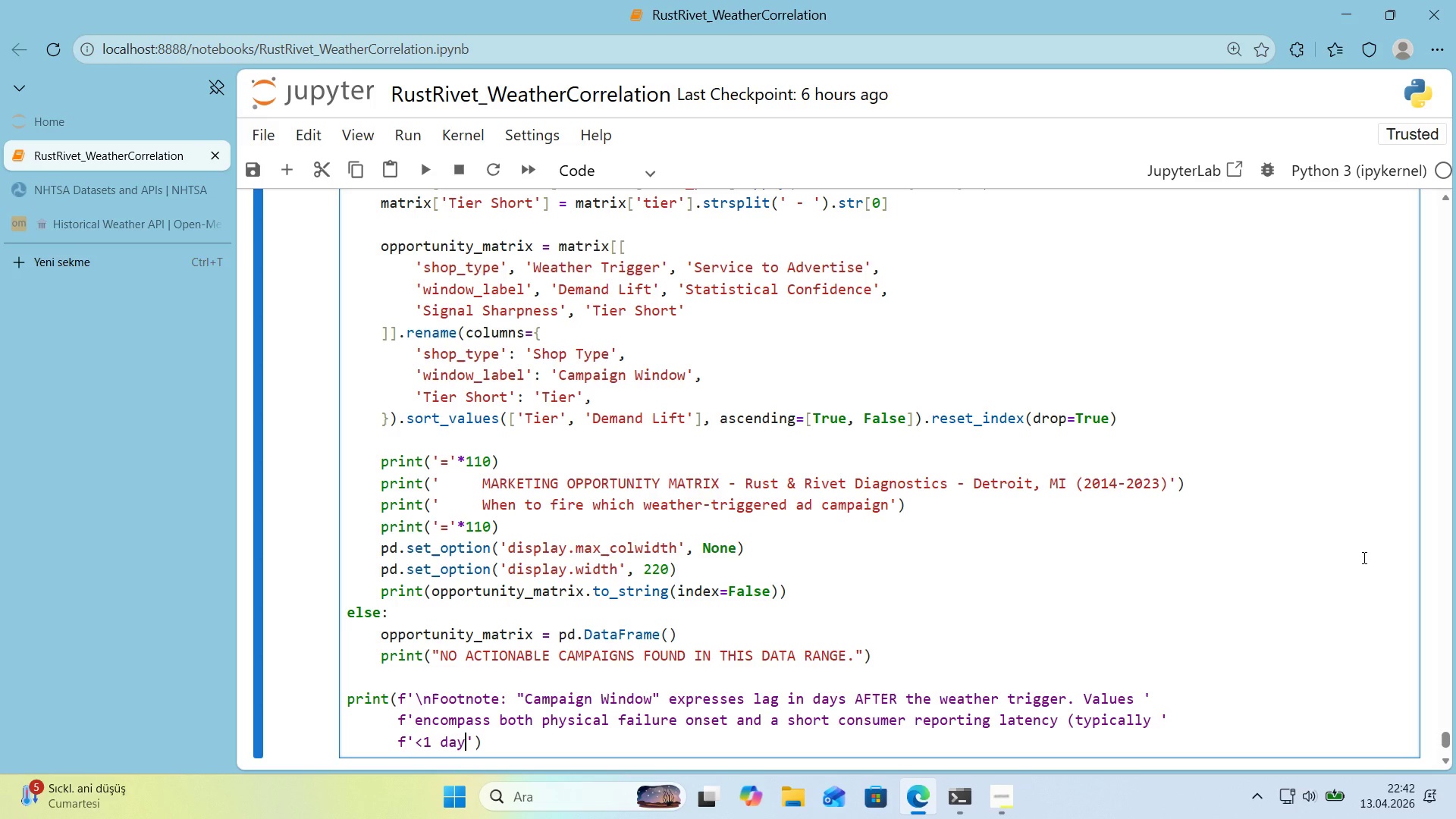 
type((, so ``)
 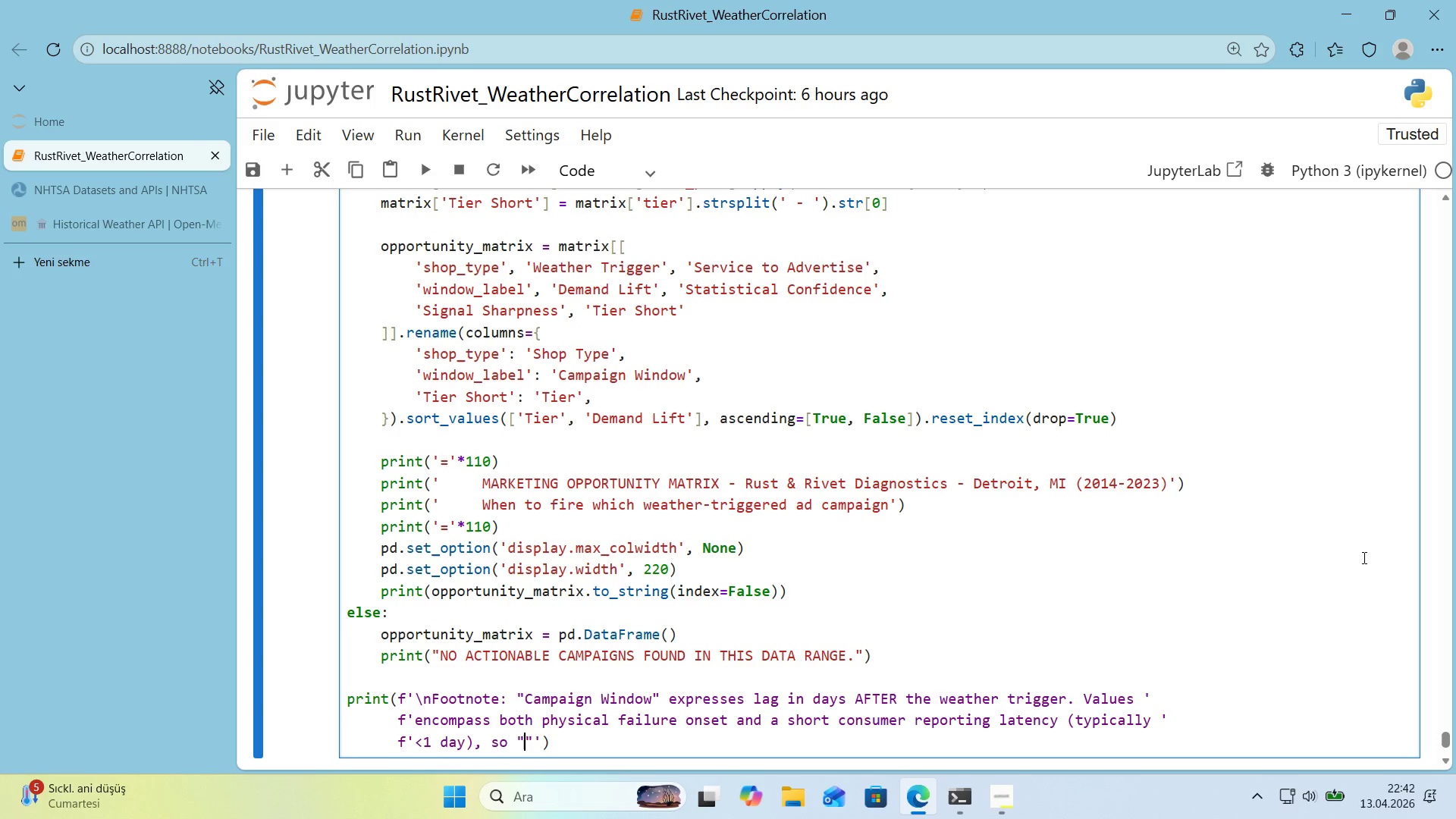 
key(ArrowLeft)
 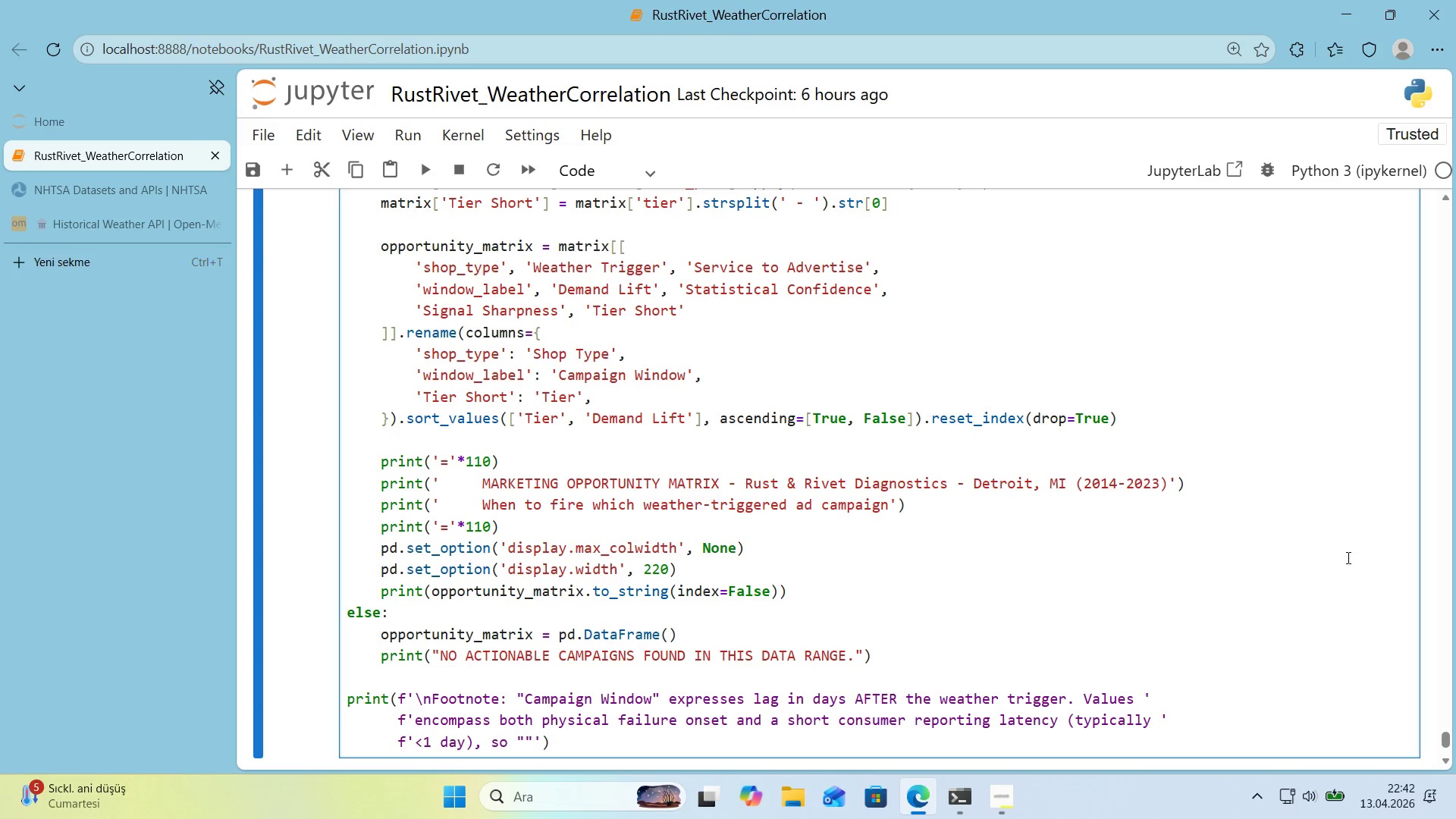 
key(CapsLock)
 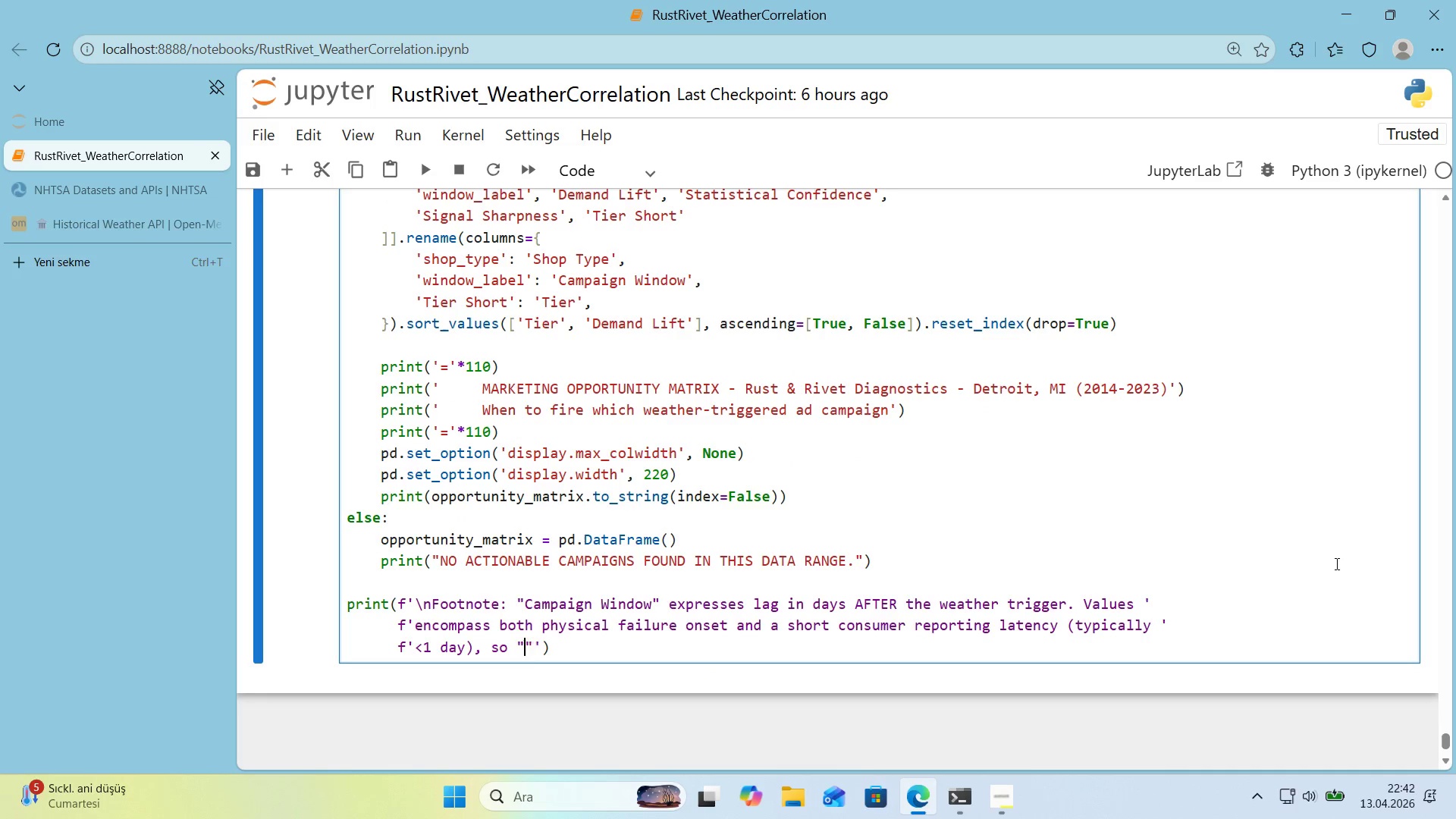 
scroll: coordinate [1335, 563], scroll_direction: down, amount: 1.0
 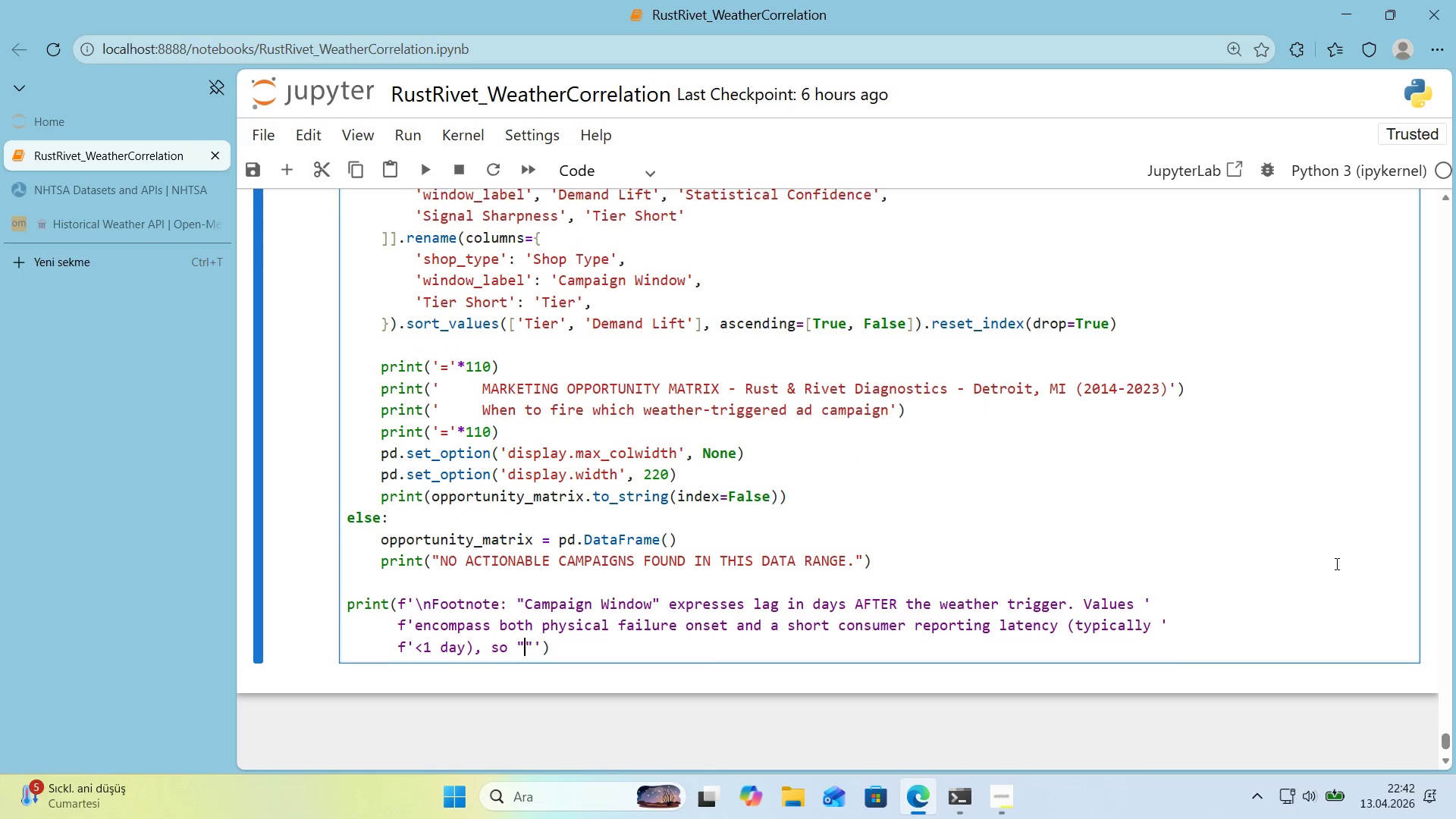 
type(Day +N)
 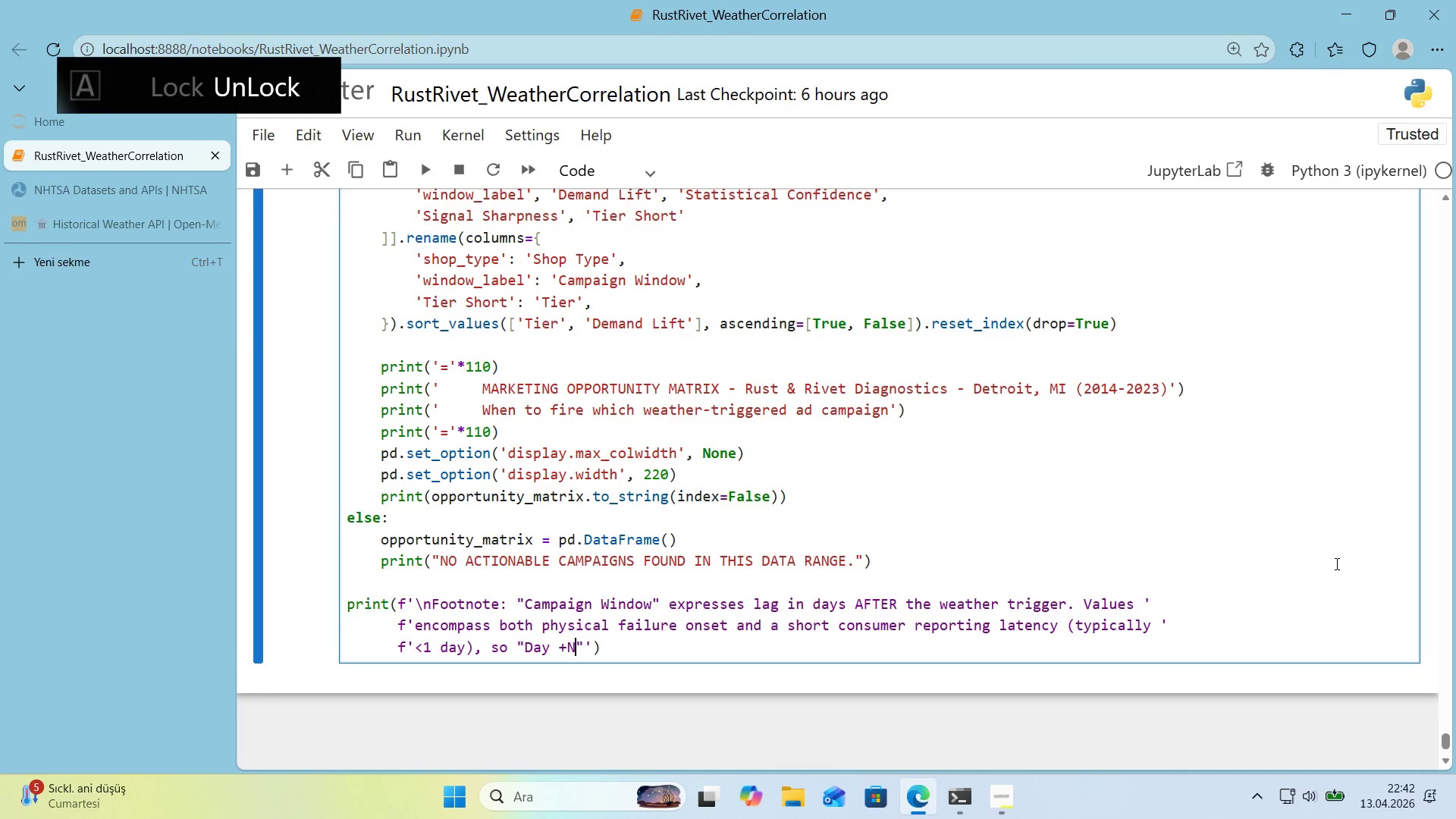 
key(ArrowRight)
 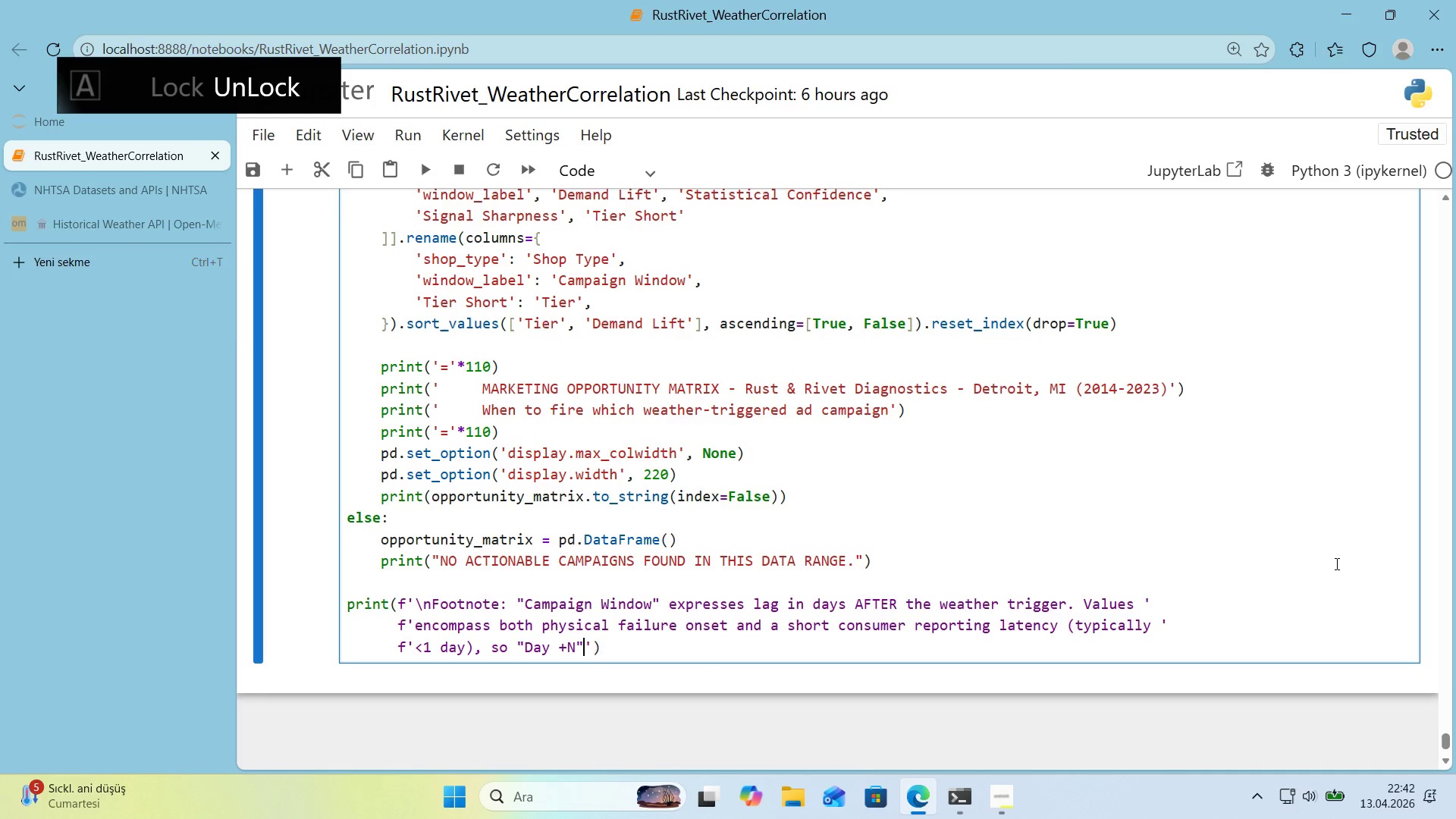 
type( 's the correct mon)
key(Backspace)
type(ment to f're the ad )
 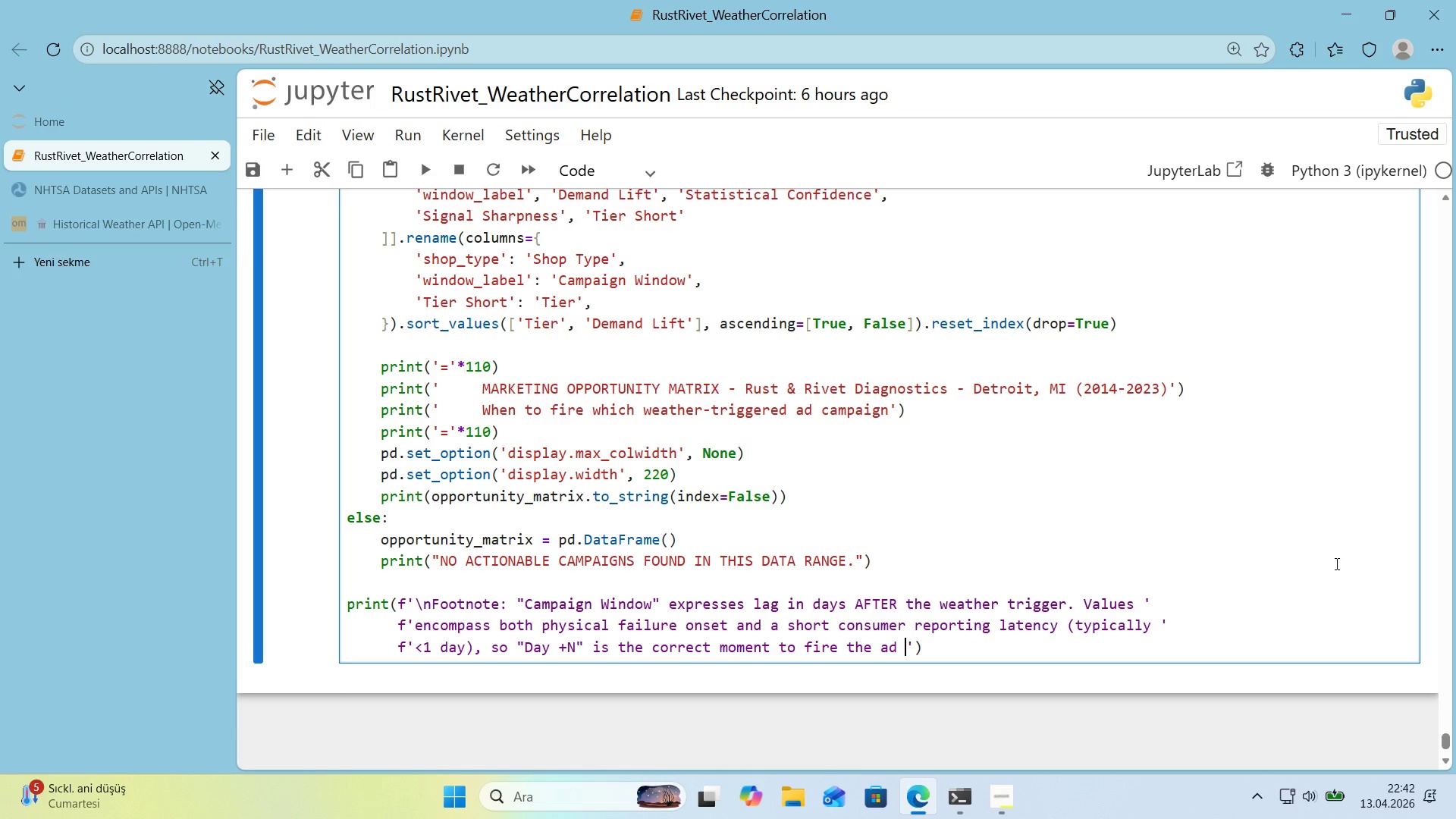 
type( no further offset needed.)
 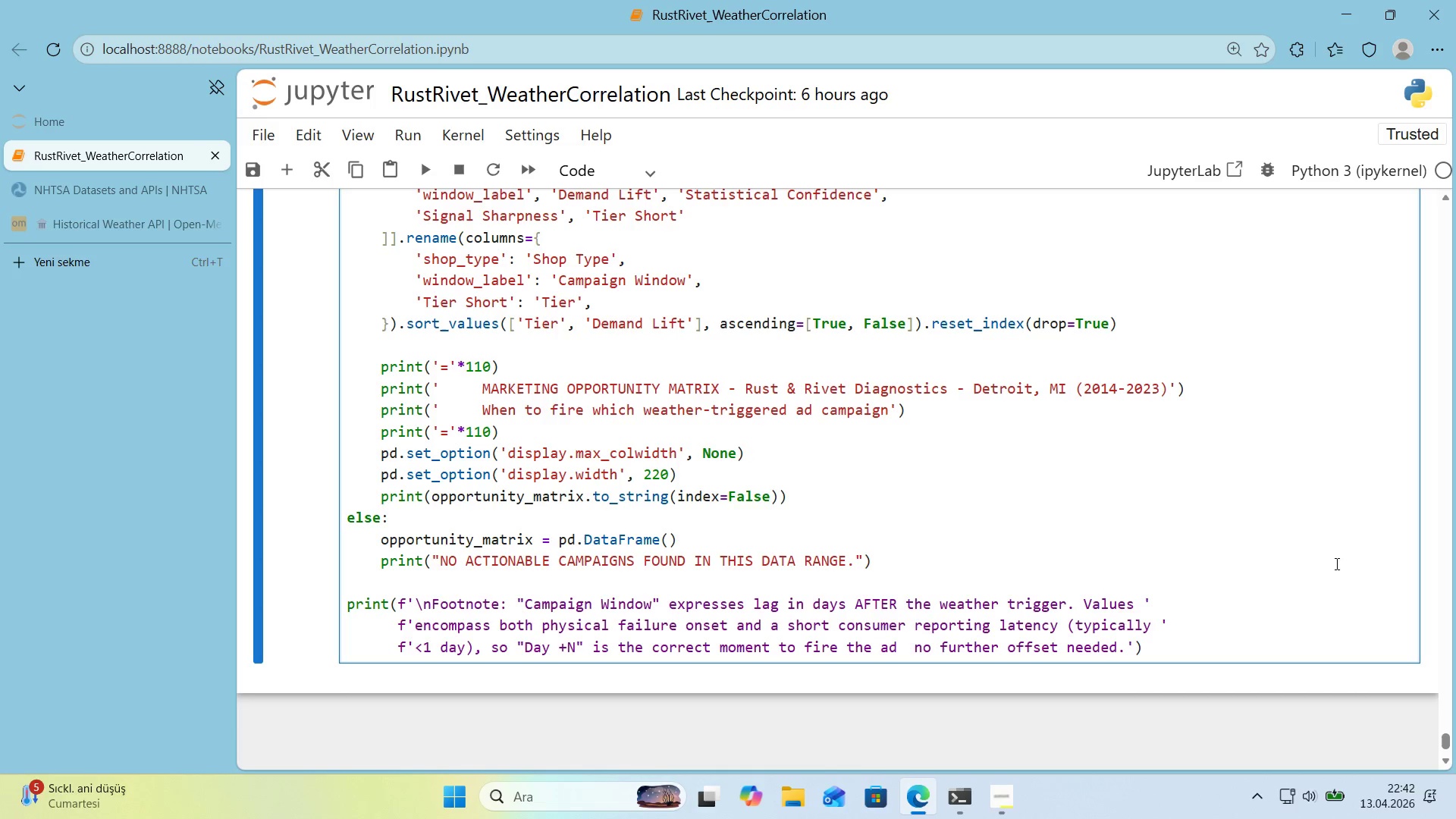 
key(ArrowRight)
 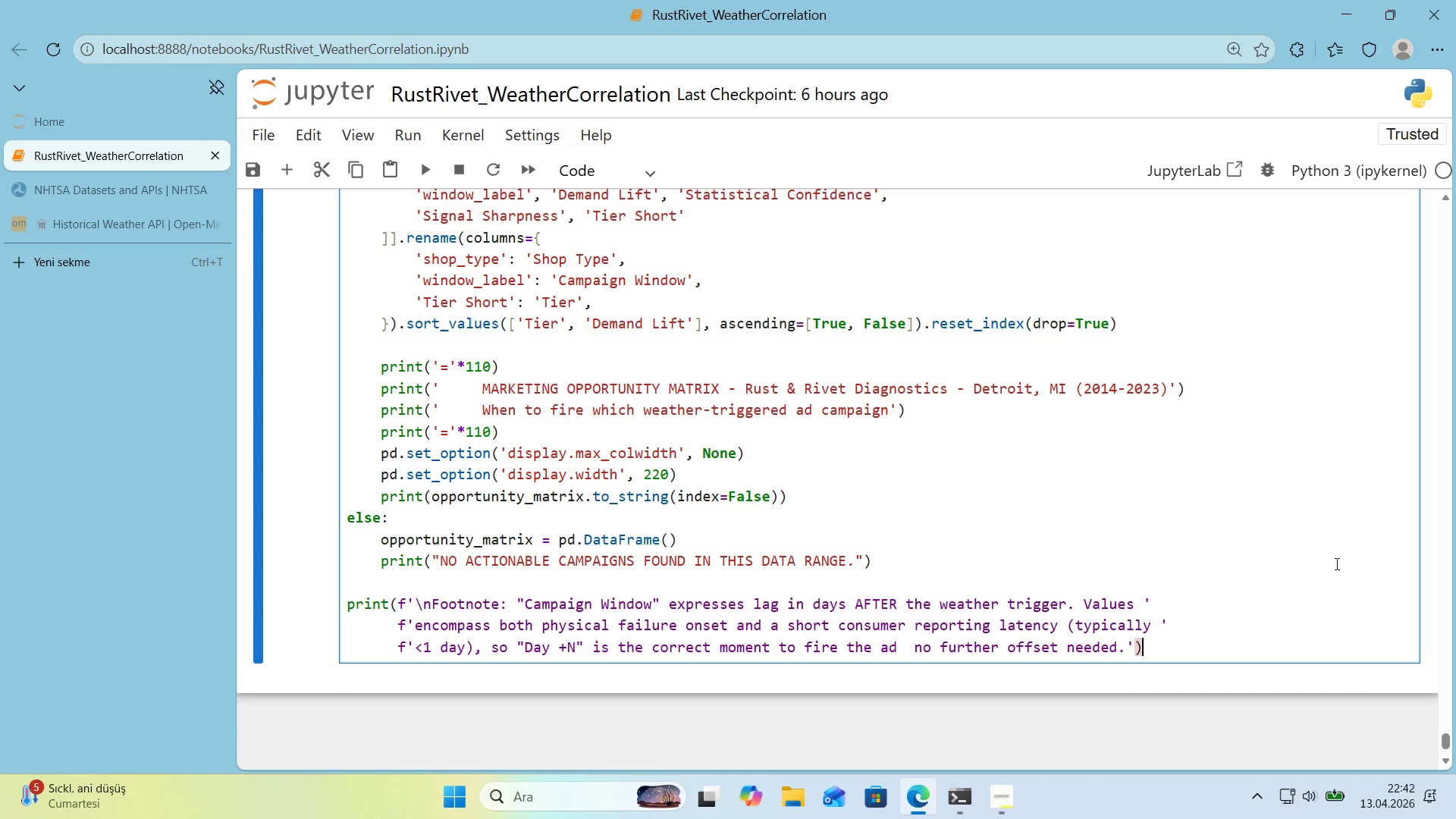 
key(ArrowRight)
 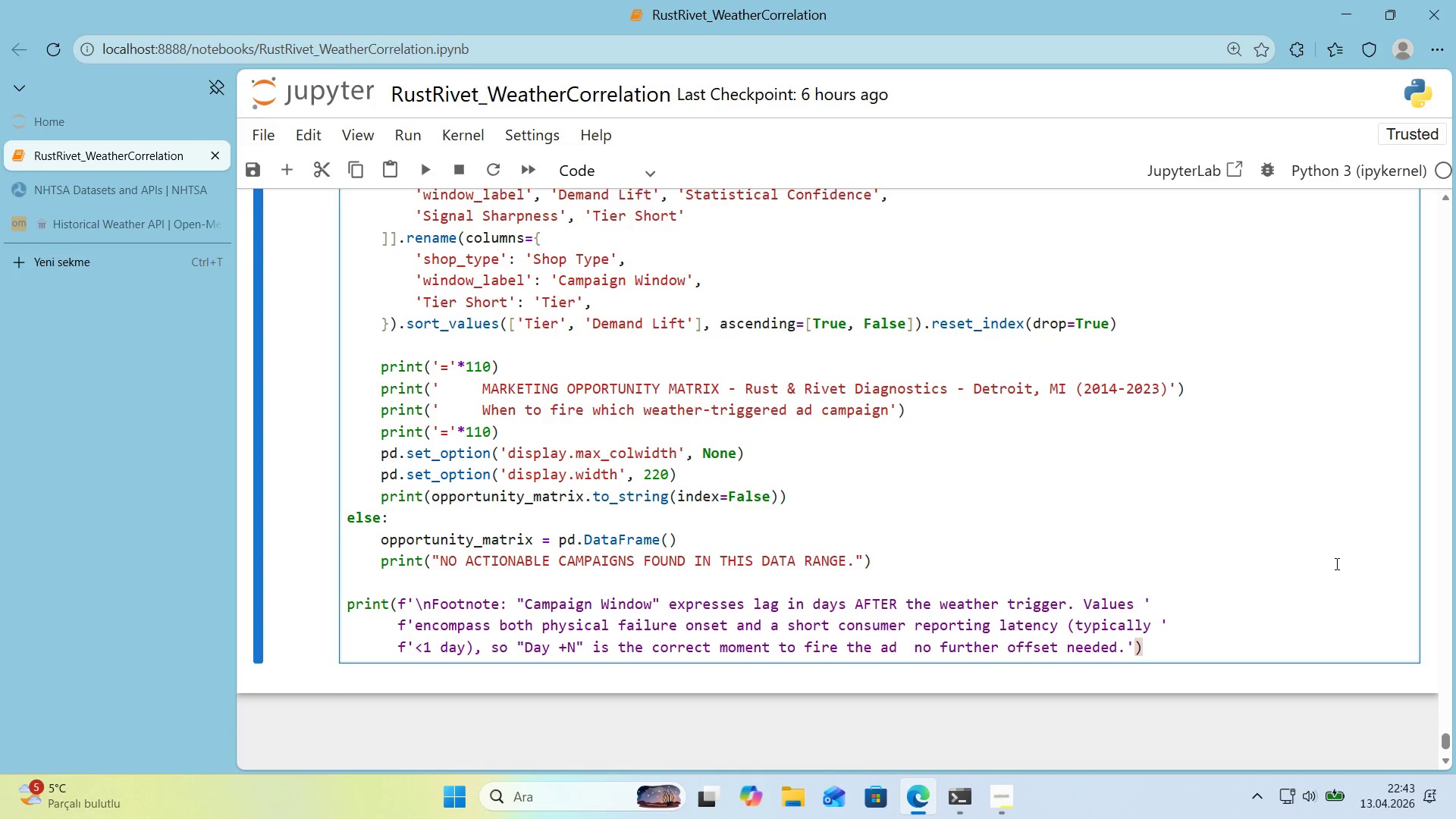 
wait(70.59)
 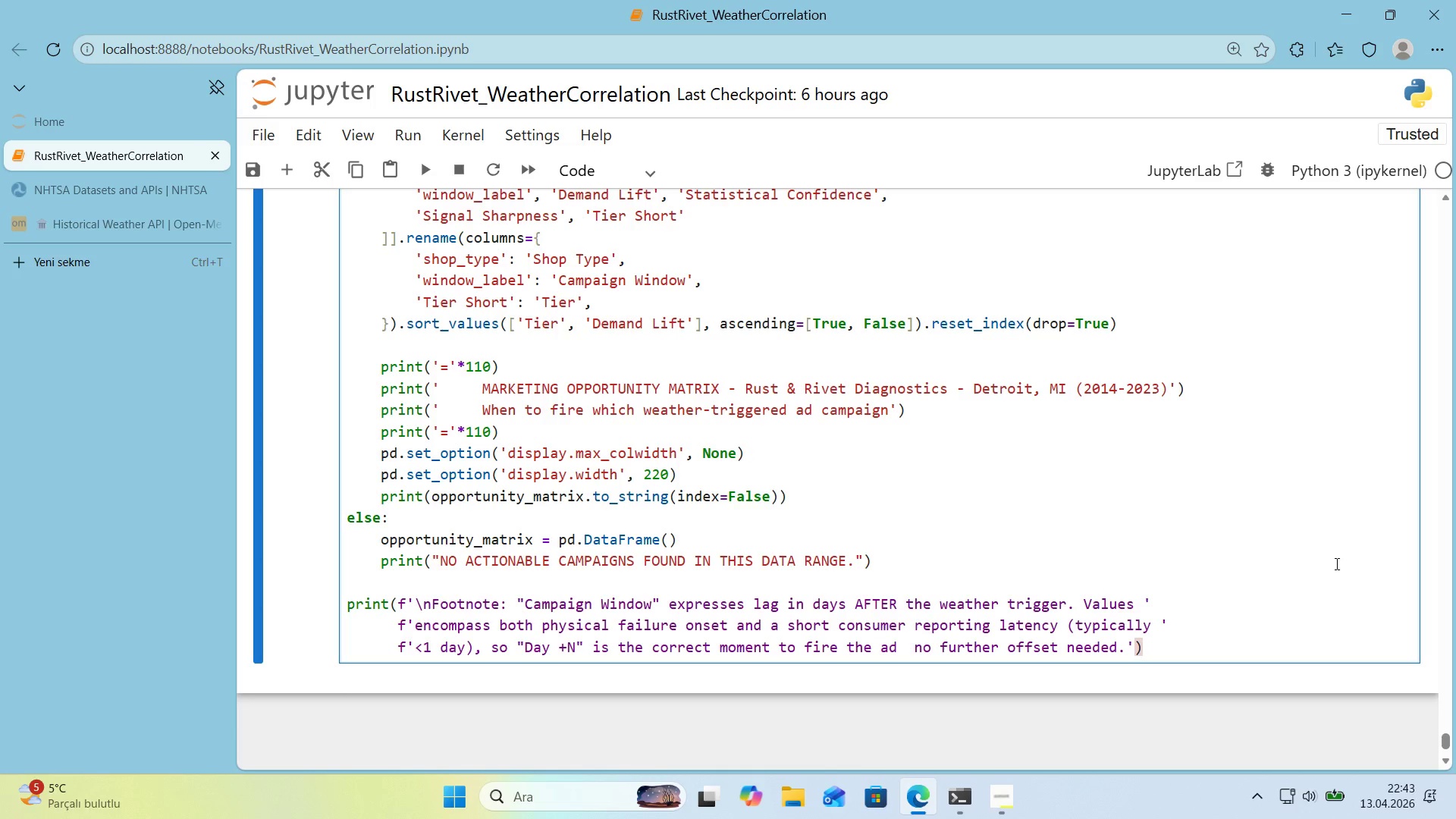 
scroll: coordinate [981, 518], scroll_direction: up, amount: 2.0
 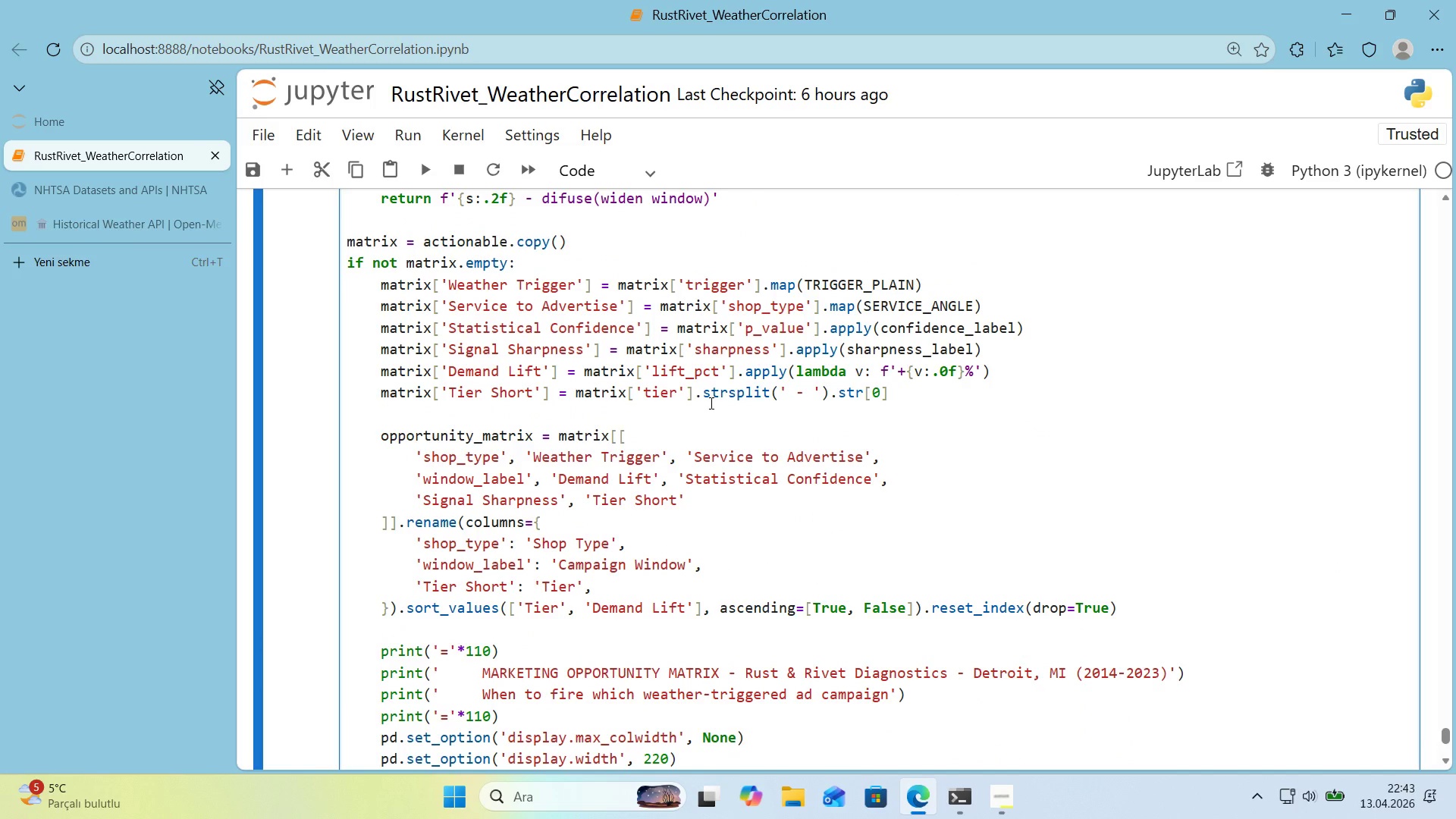 
wait(11.3)
 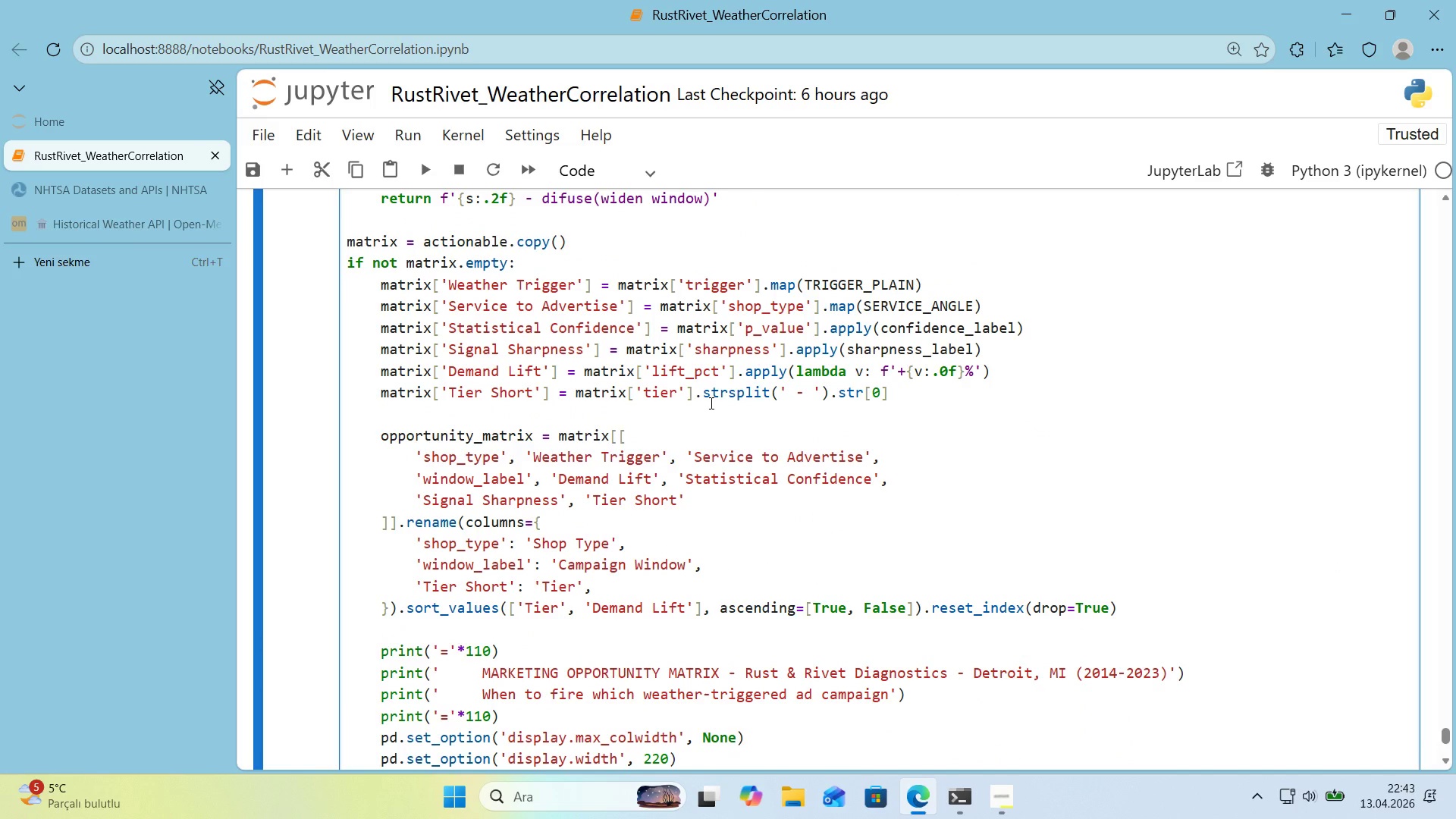 
left_click([730, 396])
 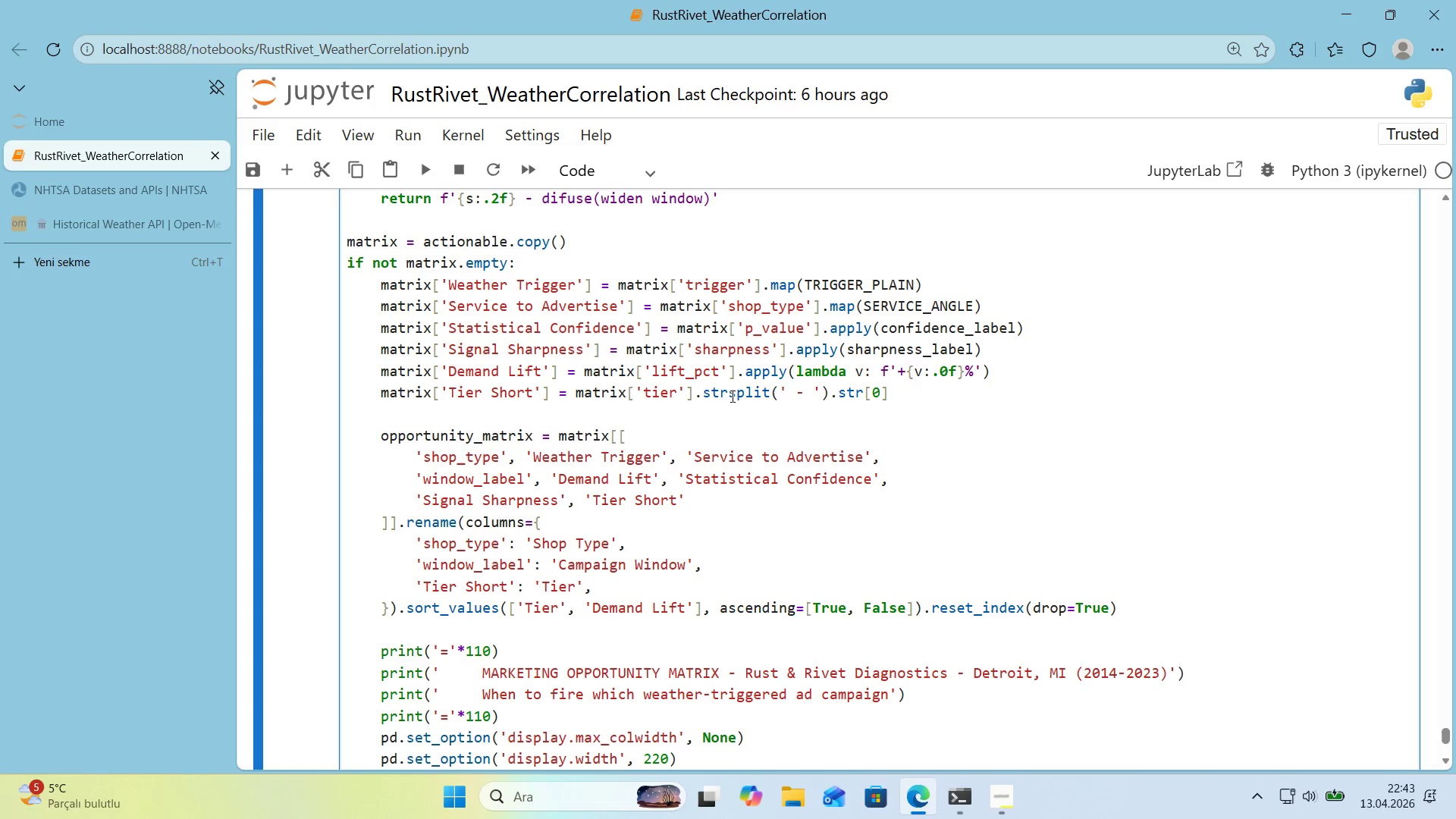 
key(Period)
 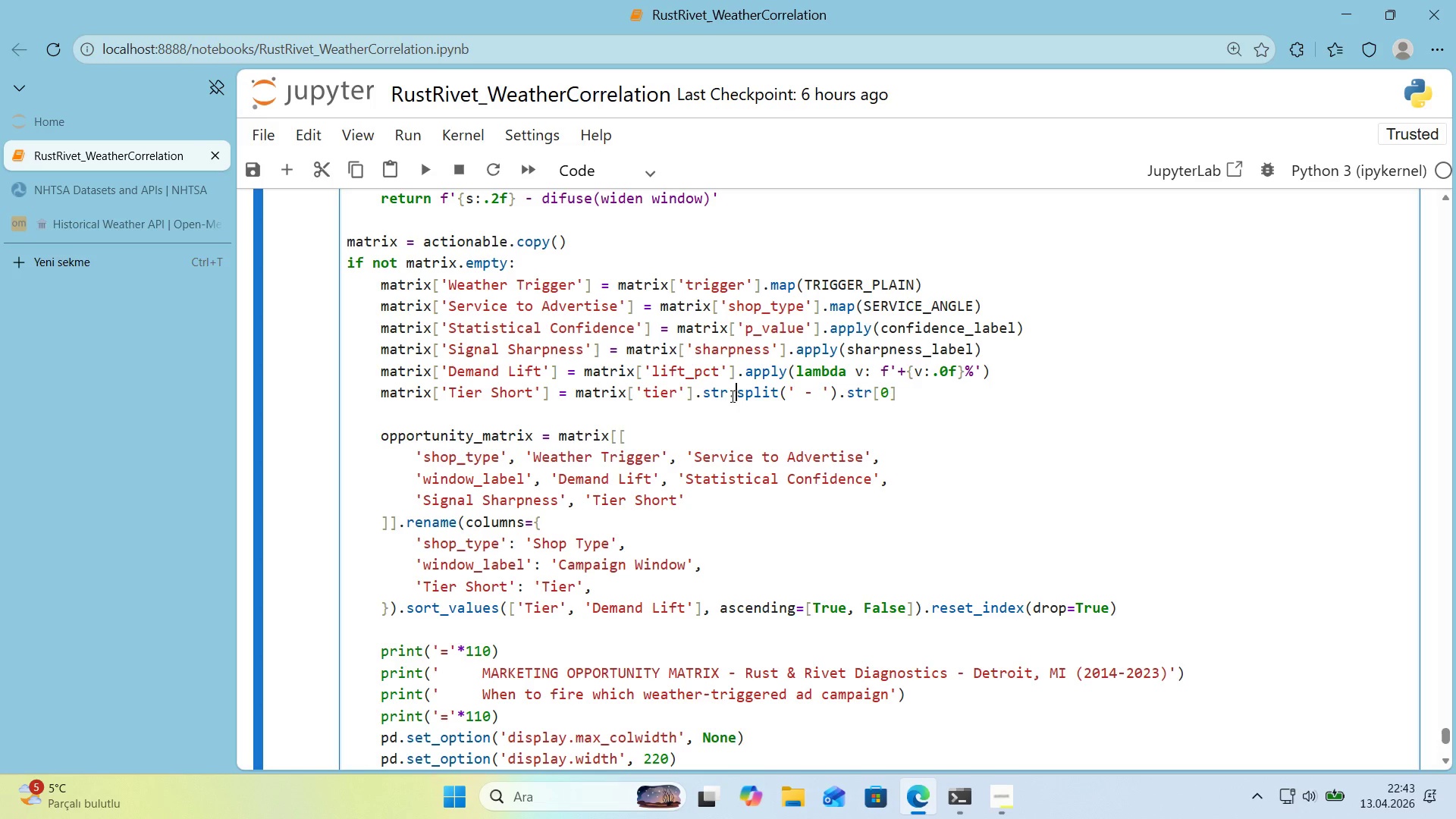 
wait(8.88)
 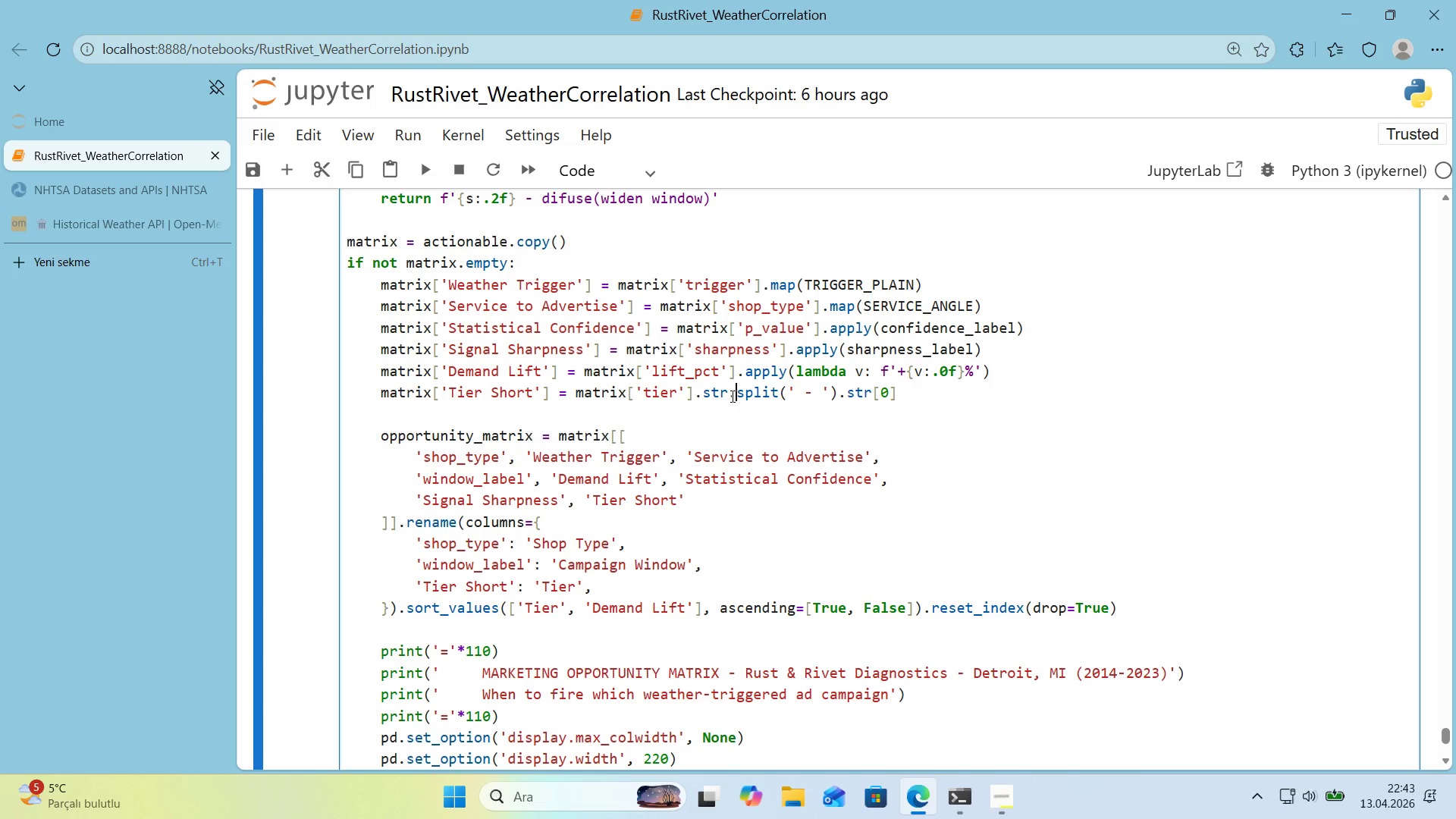 
key(Shift+Enter)
 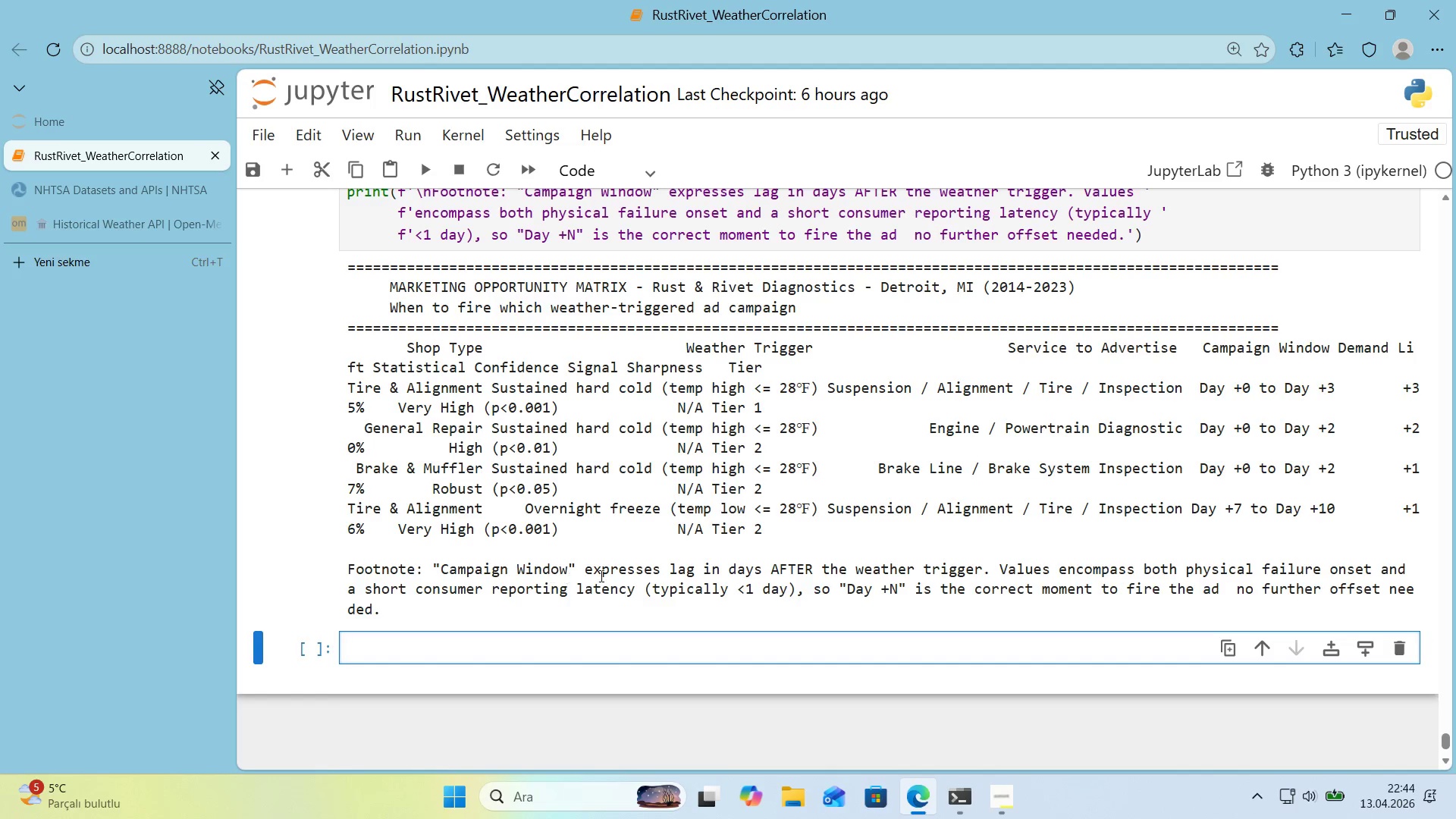 
wait(44.22)
 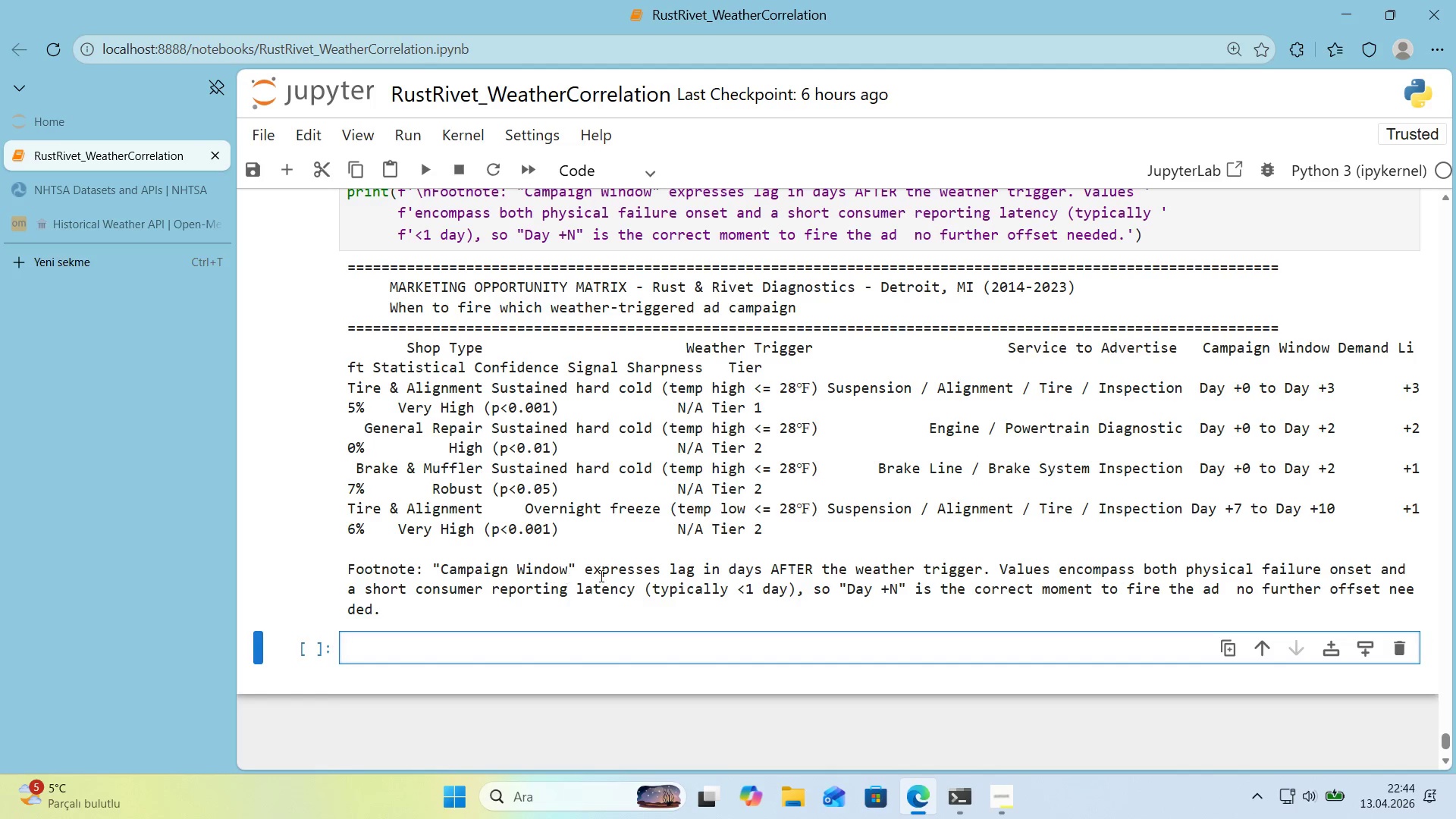 
scroll: coordinate [984, 544], scroll_direction: up, amount: 1.0
 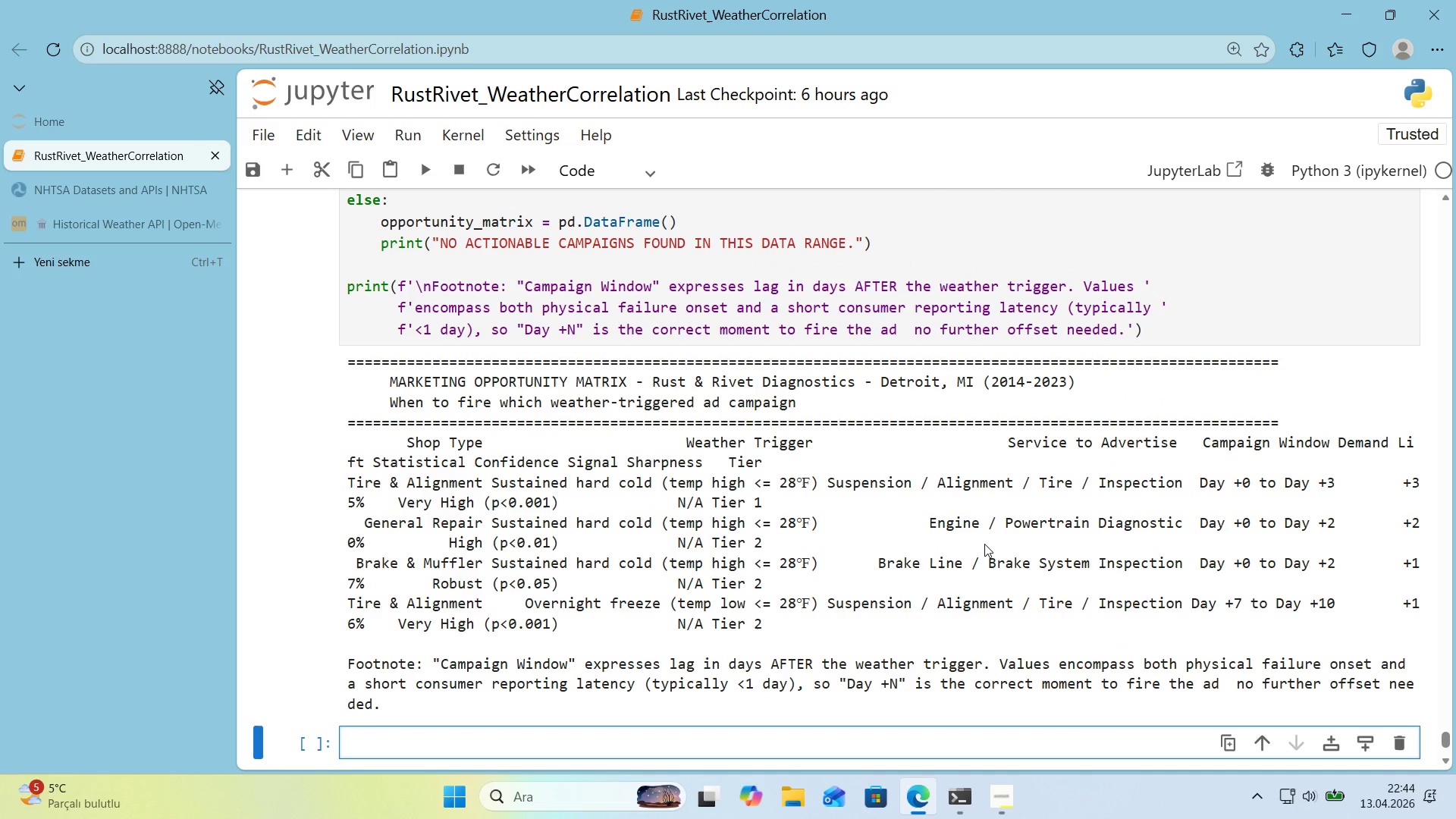 
scroll: coordinate [984, 544], scroll_direction: down, amount: 1.0
 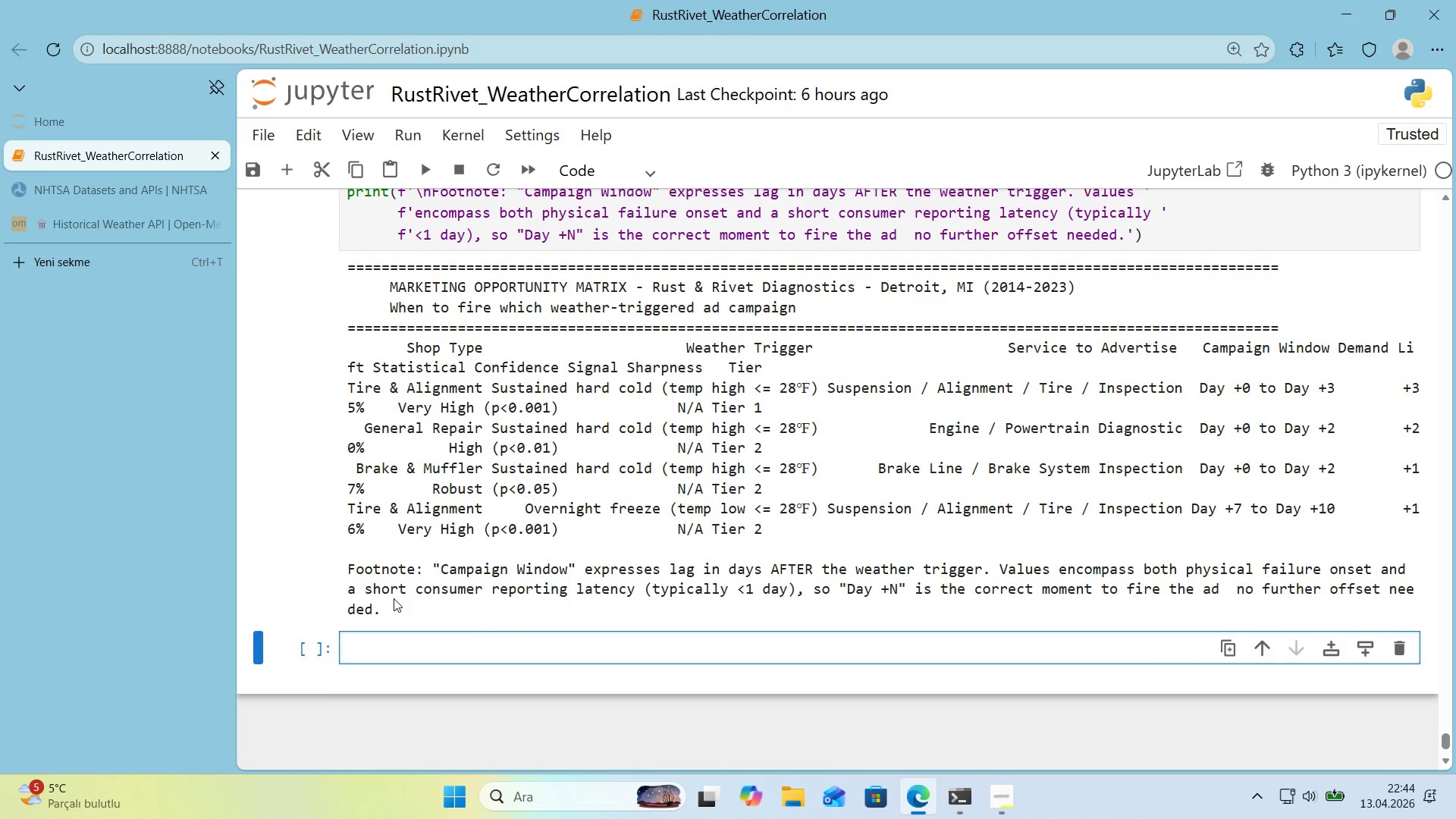 
scroll: coordinate [394, 598], scroll_direction: none, amount: 0.0
 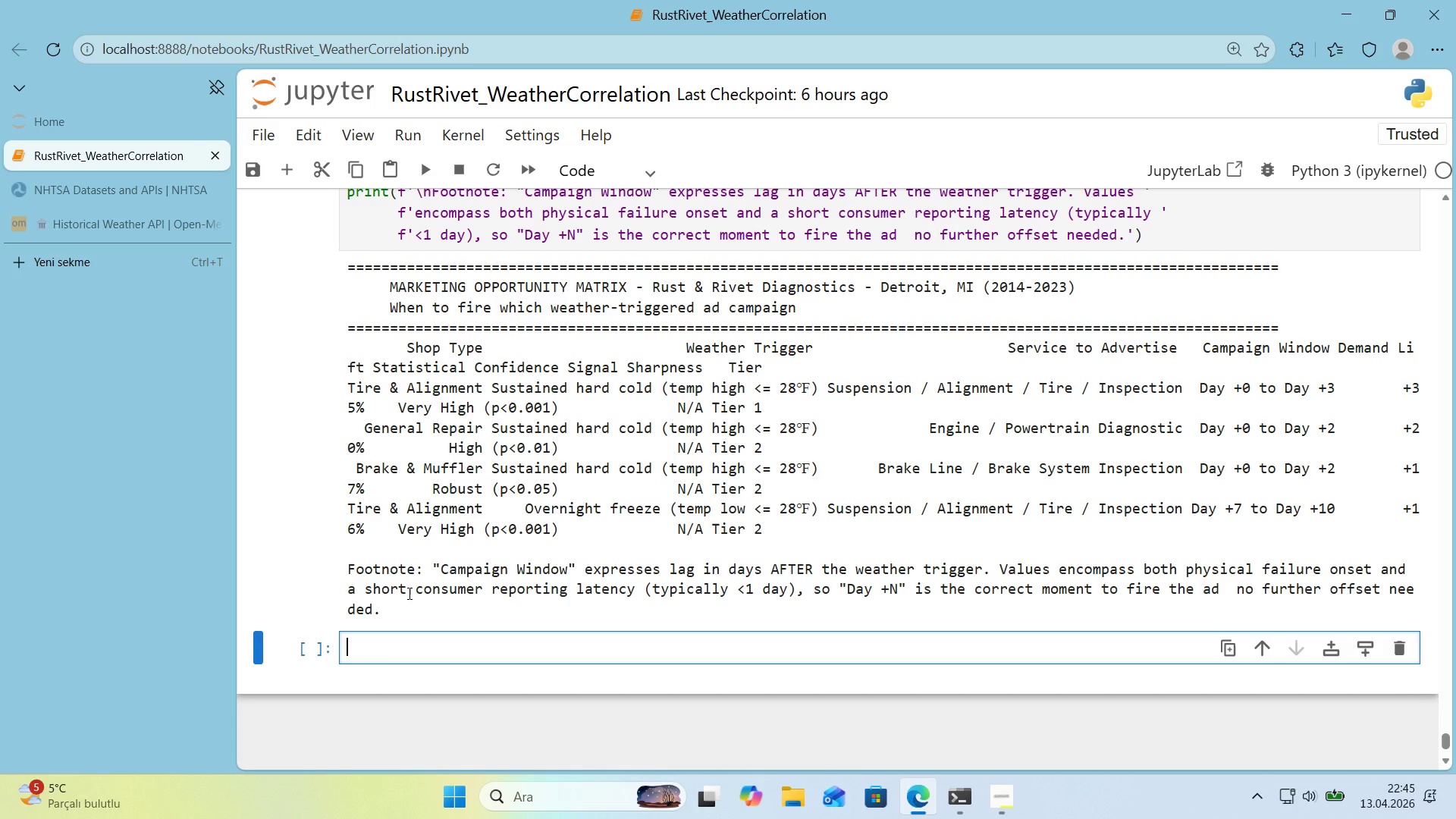 
wait(24.1)
 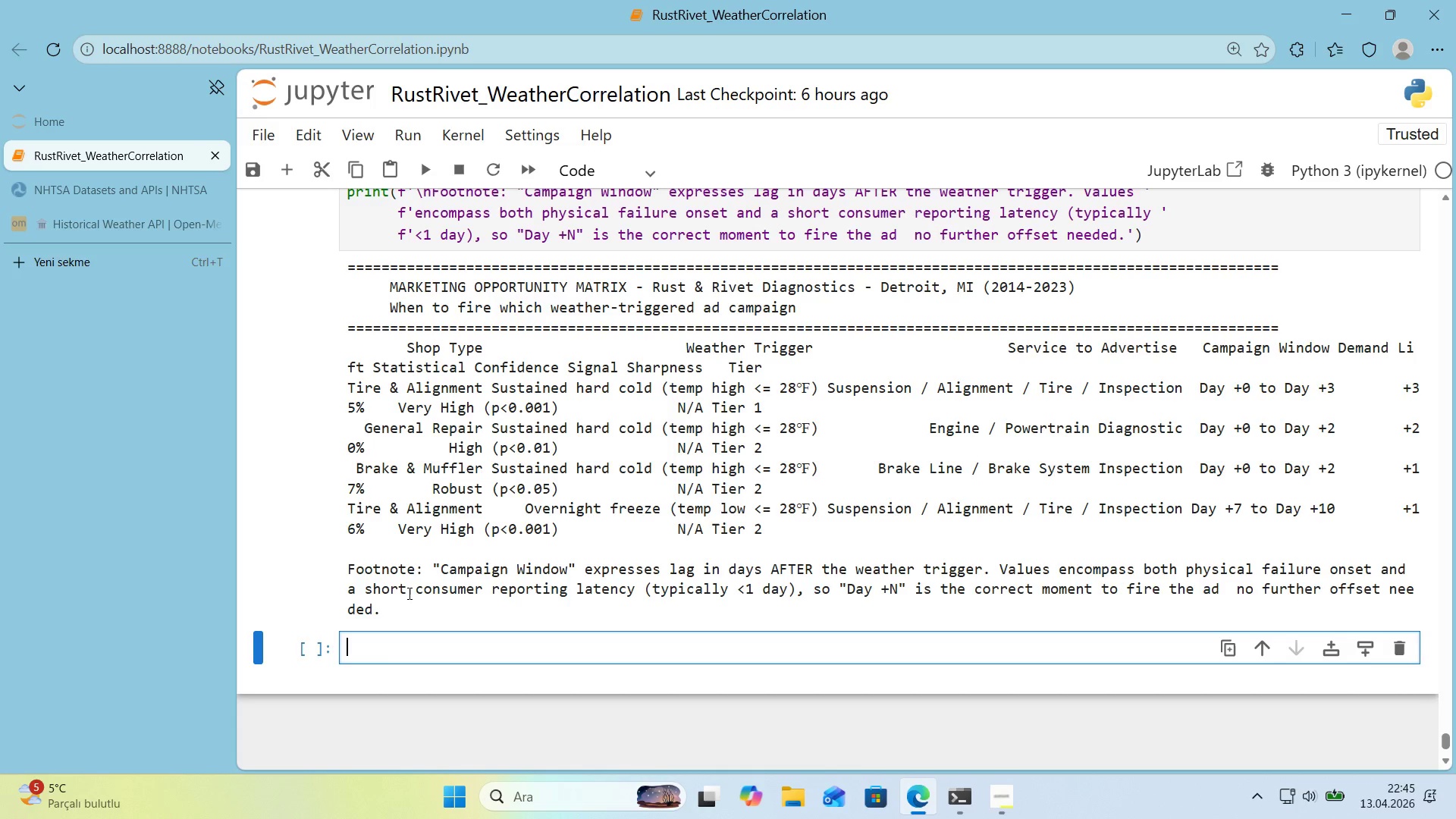 
scroll: coordinate [422, 579], scroll_direction: up, amount: 3.0
 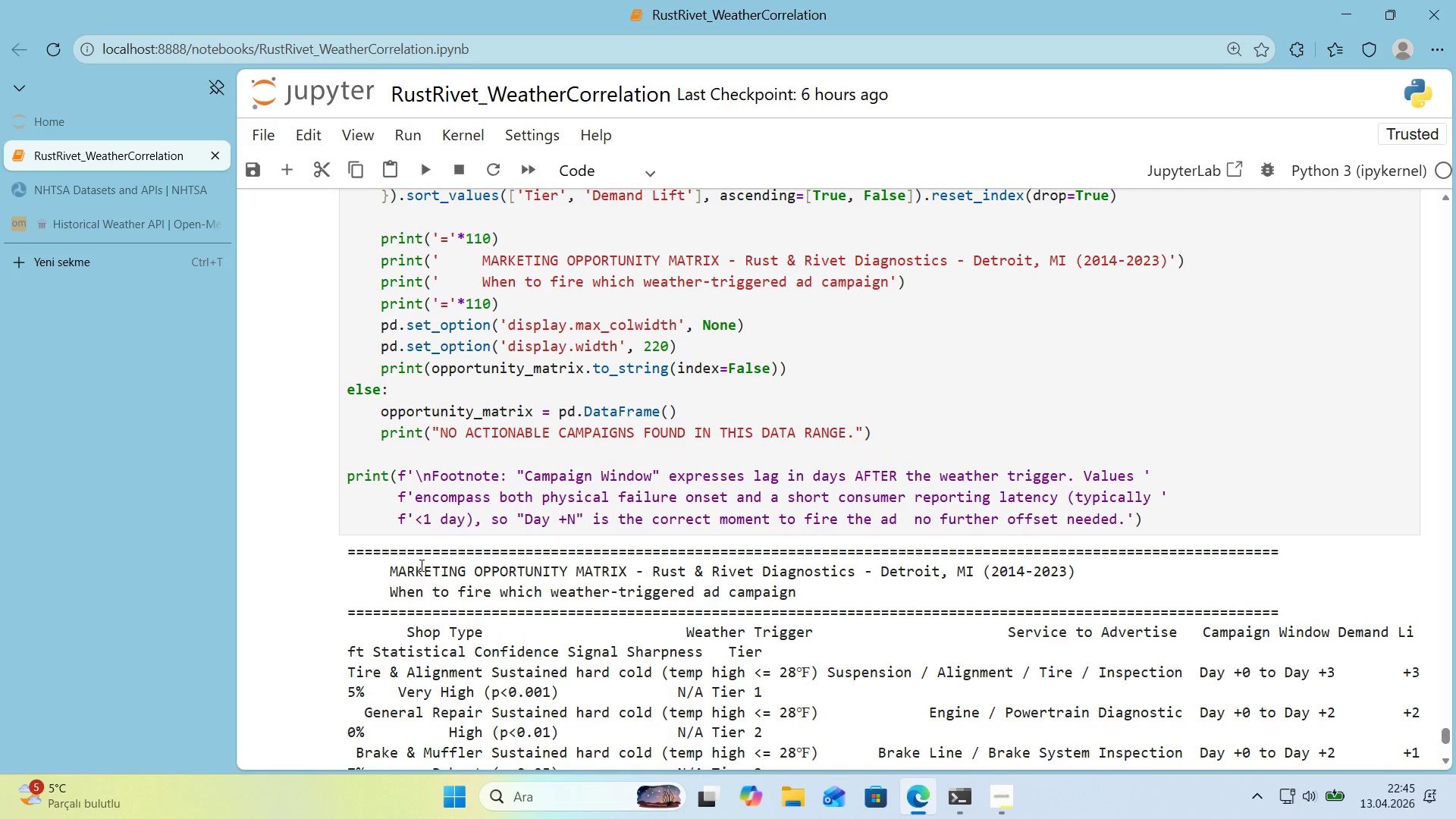 
wait(6.58)
 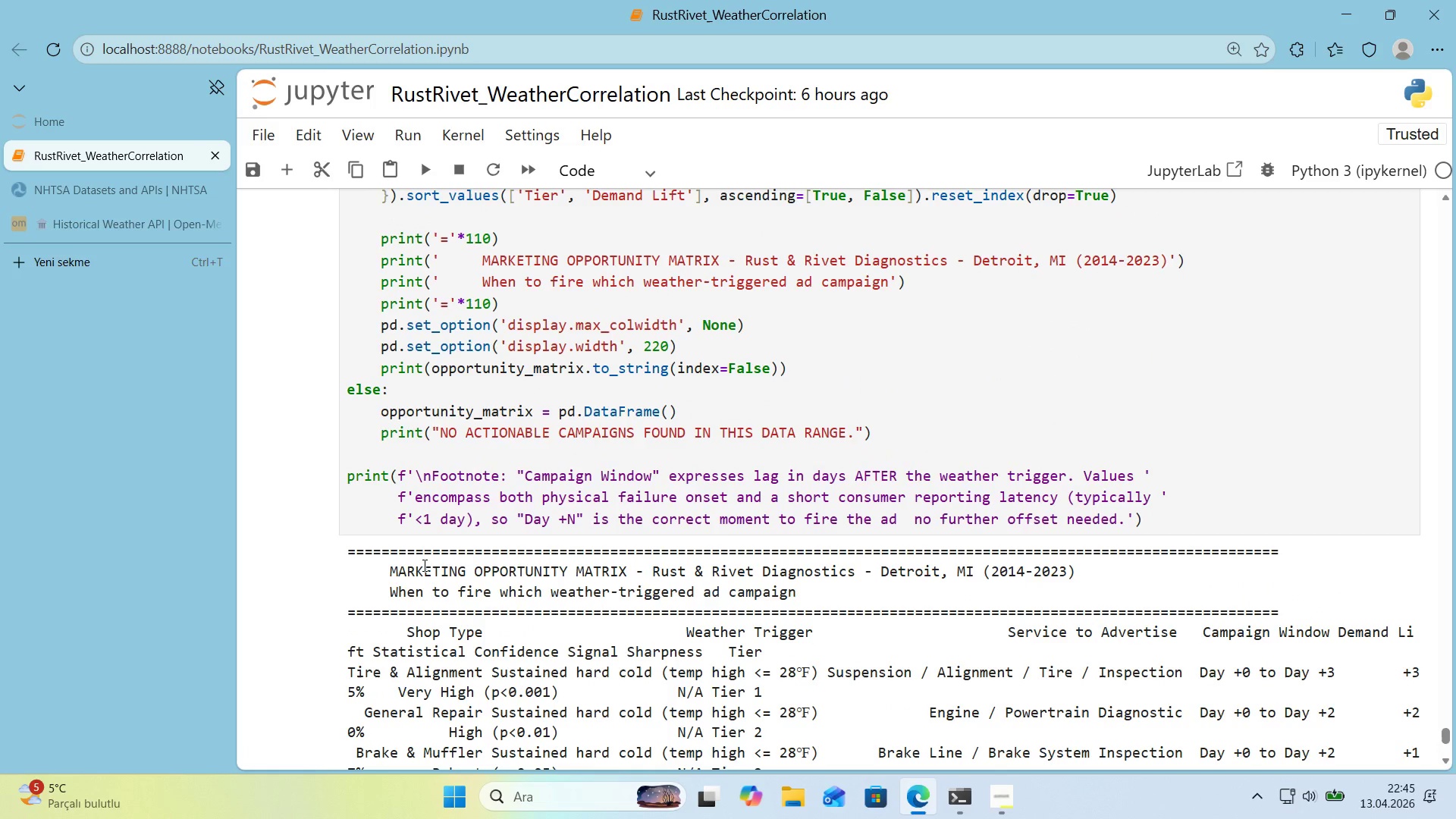 
left_click([804, 375])
 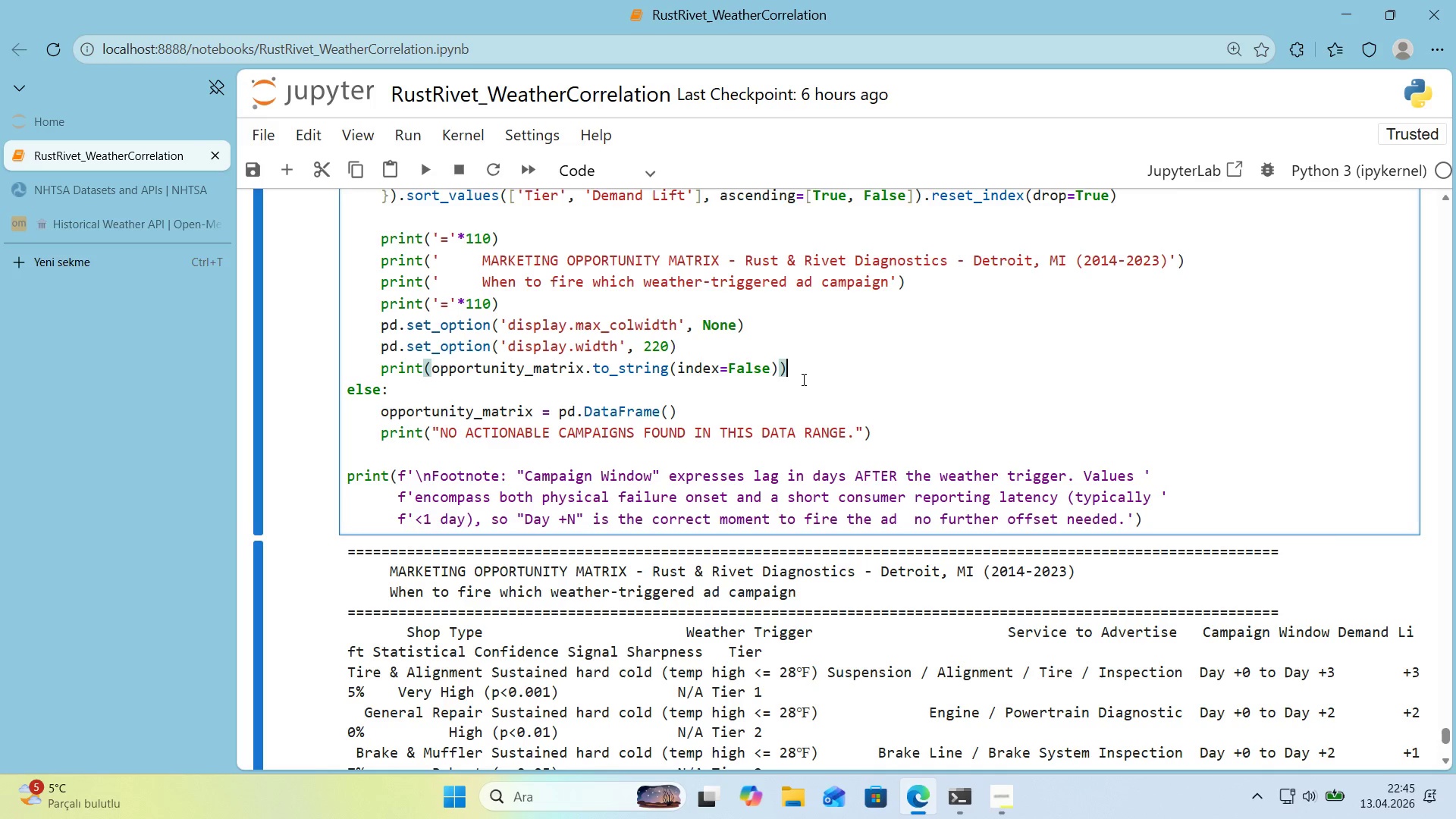 
left_click_drag(start_coordinate=[801, 372], to_coordinate=[378, 372])
 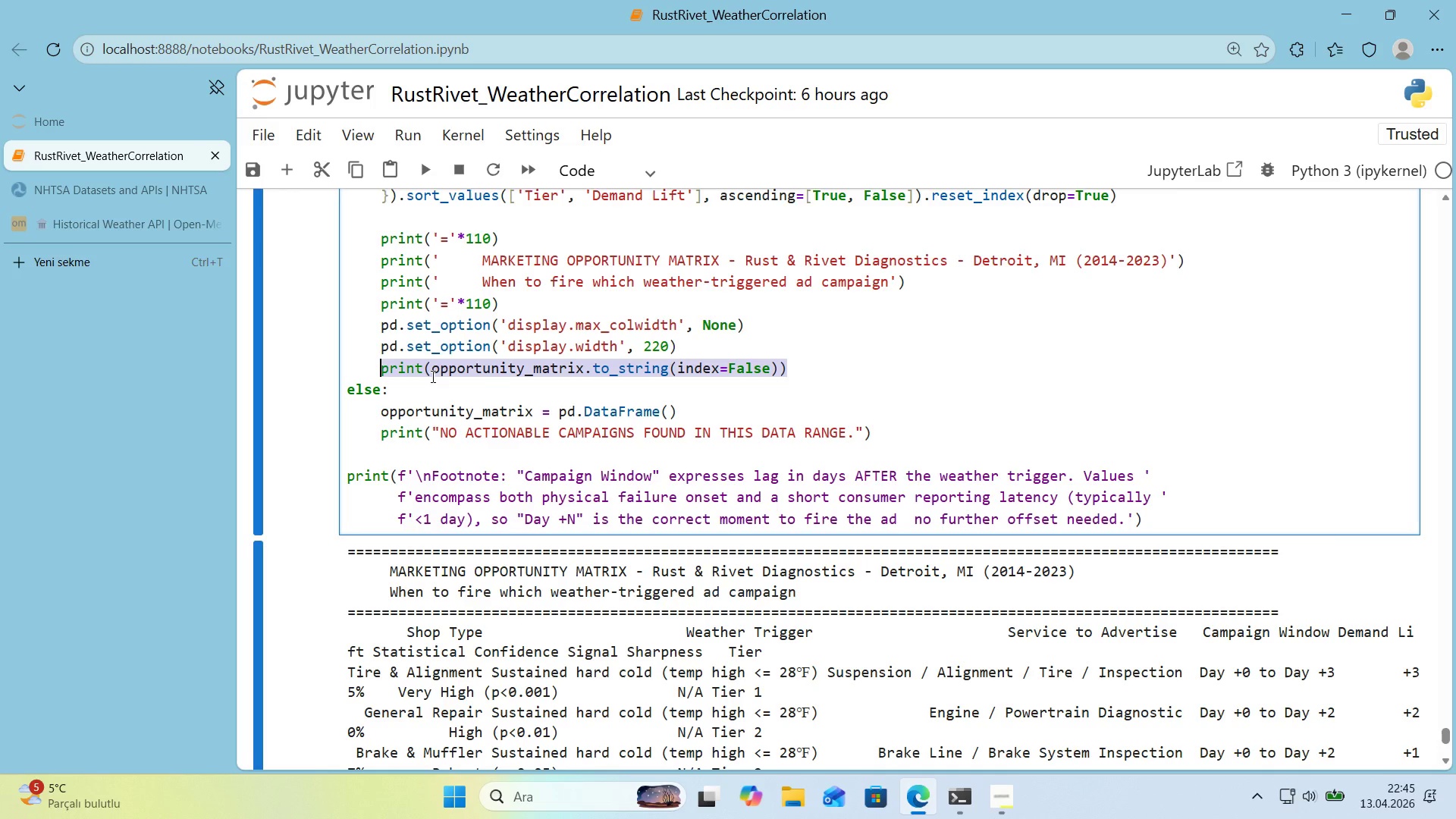 
type(d'splay*()
 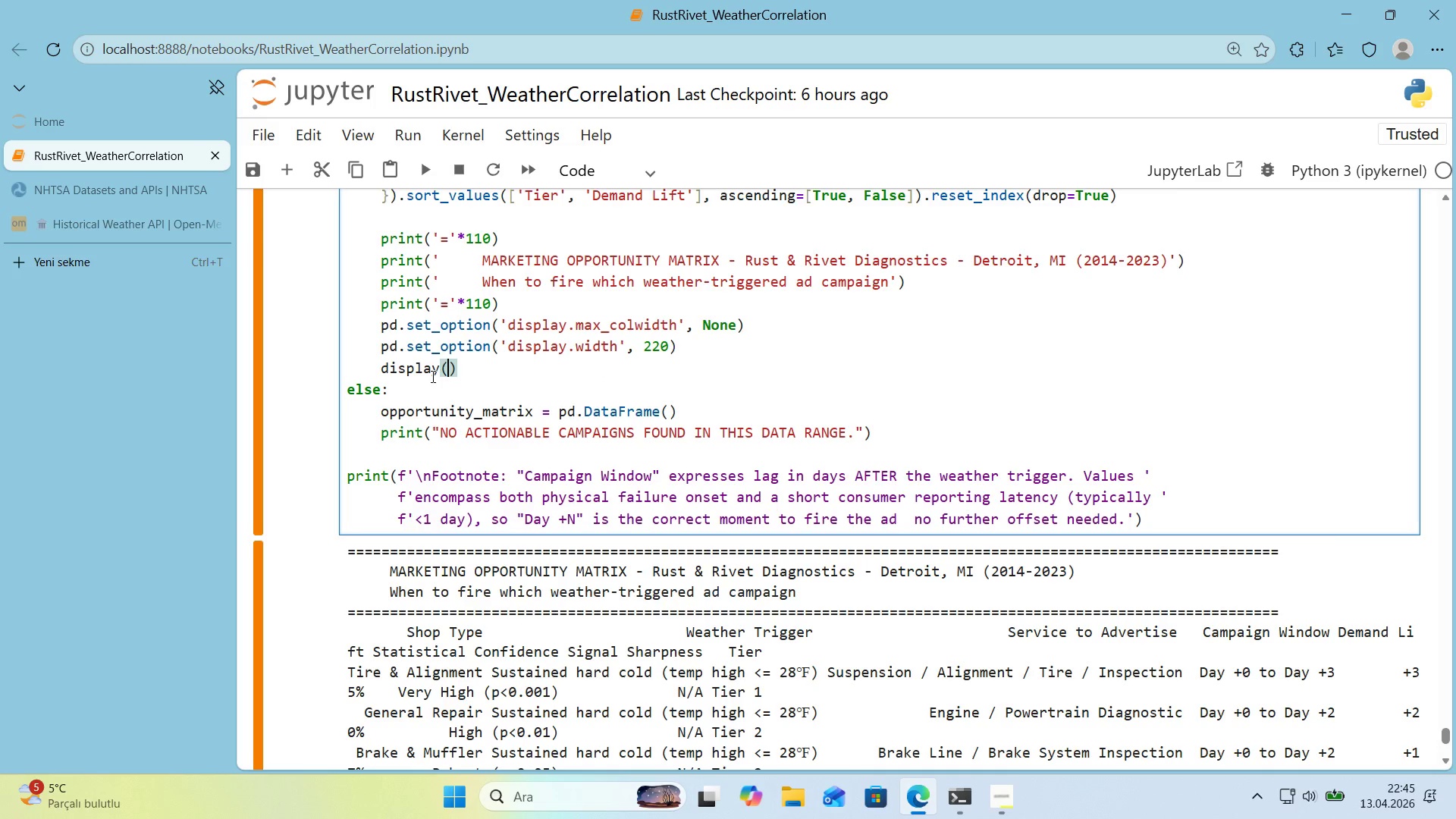 
 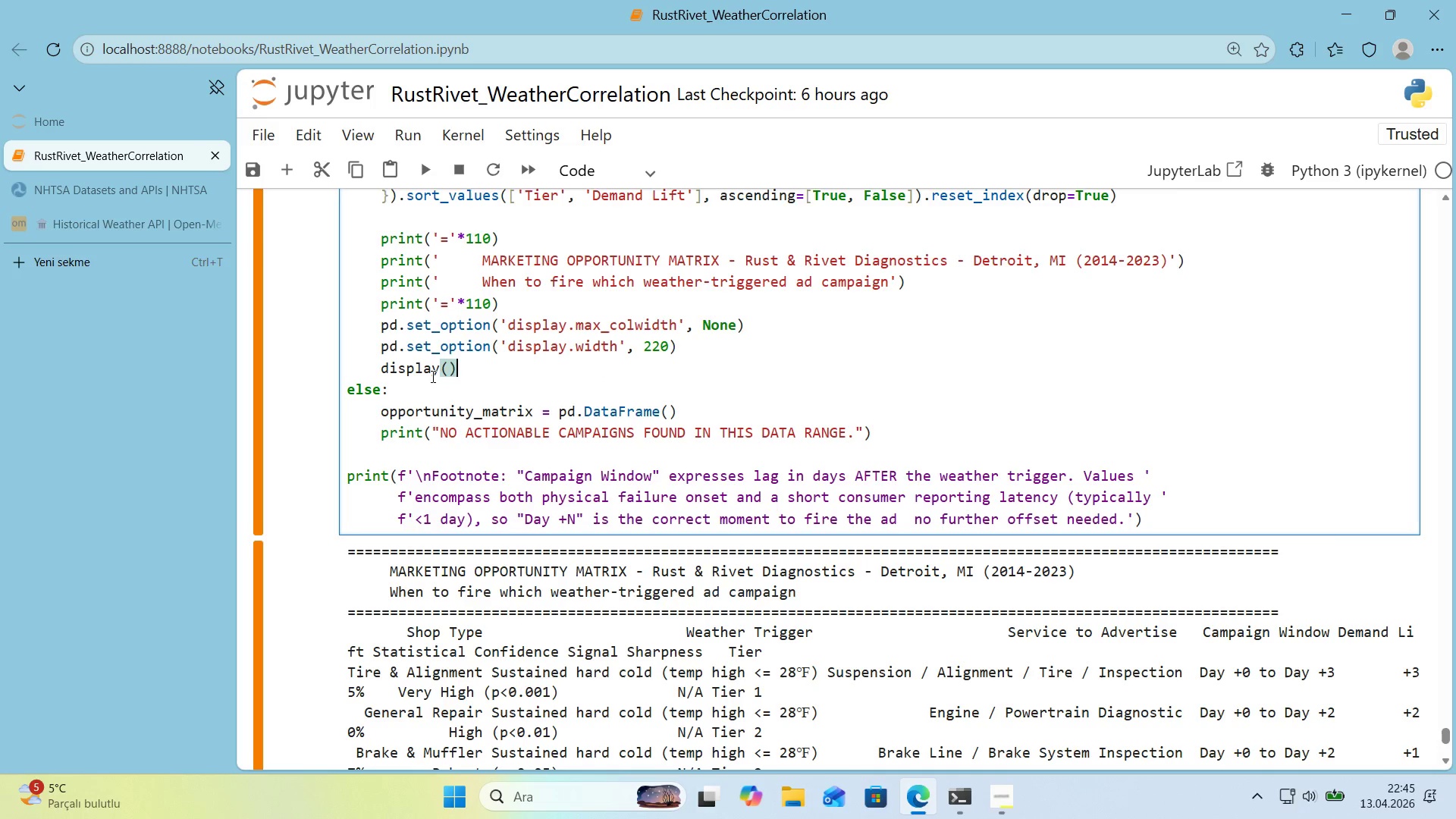 
key(ArrowLeft)
 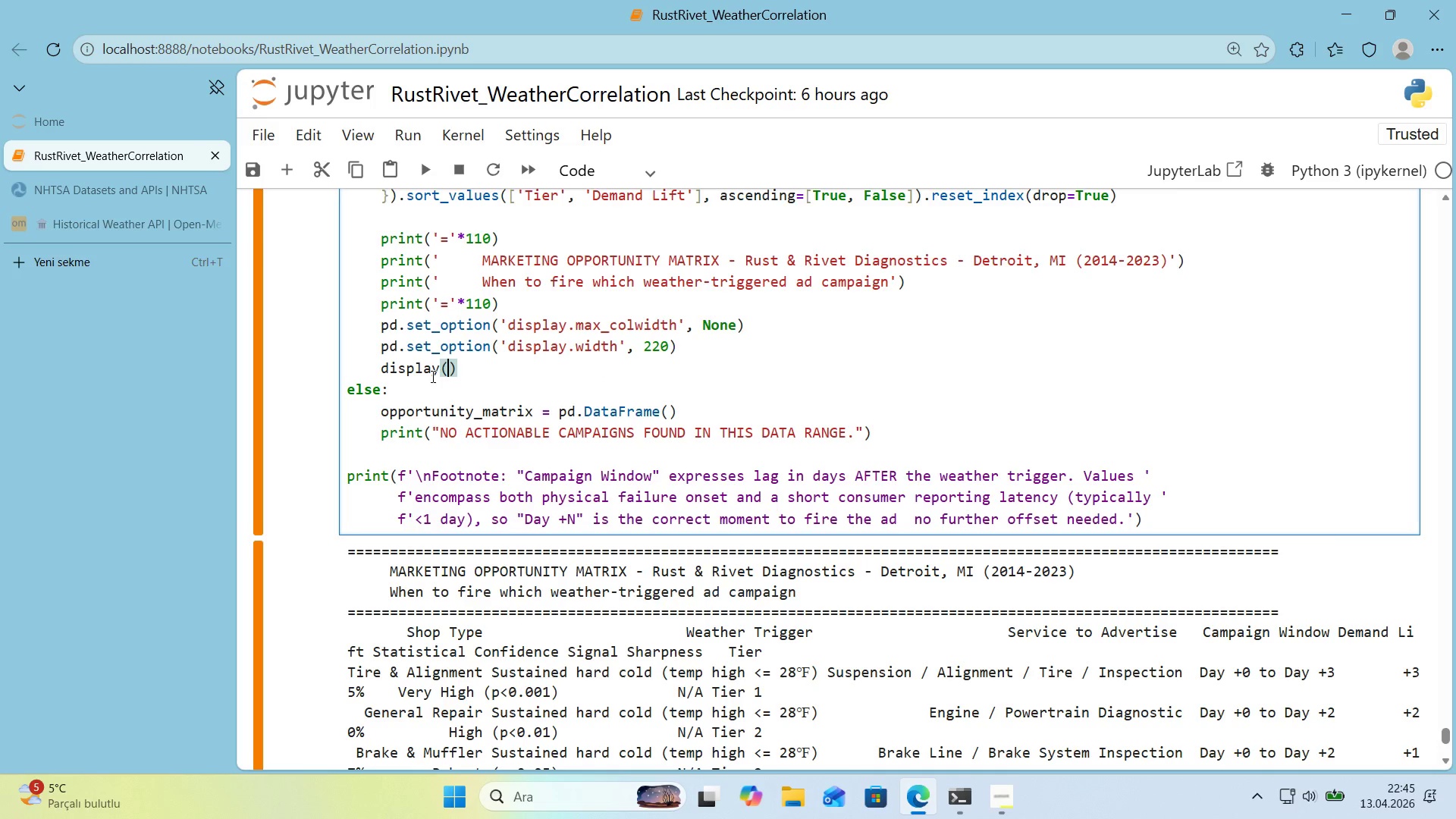 
type(opportun'ty_matr'x*()
key(Backspace)
key(Backspace)
type(()
 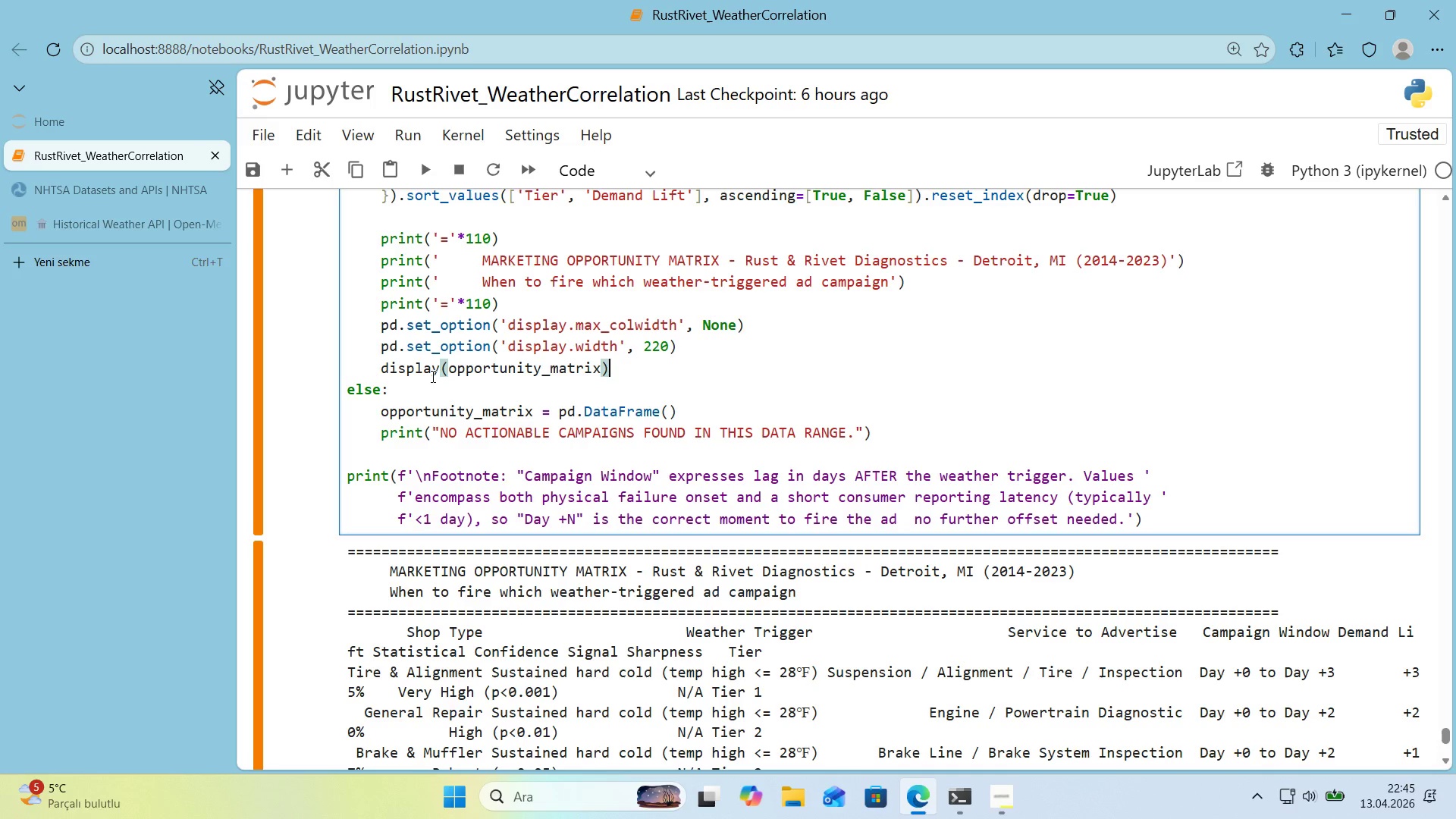 
key(Shift+Enter)
 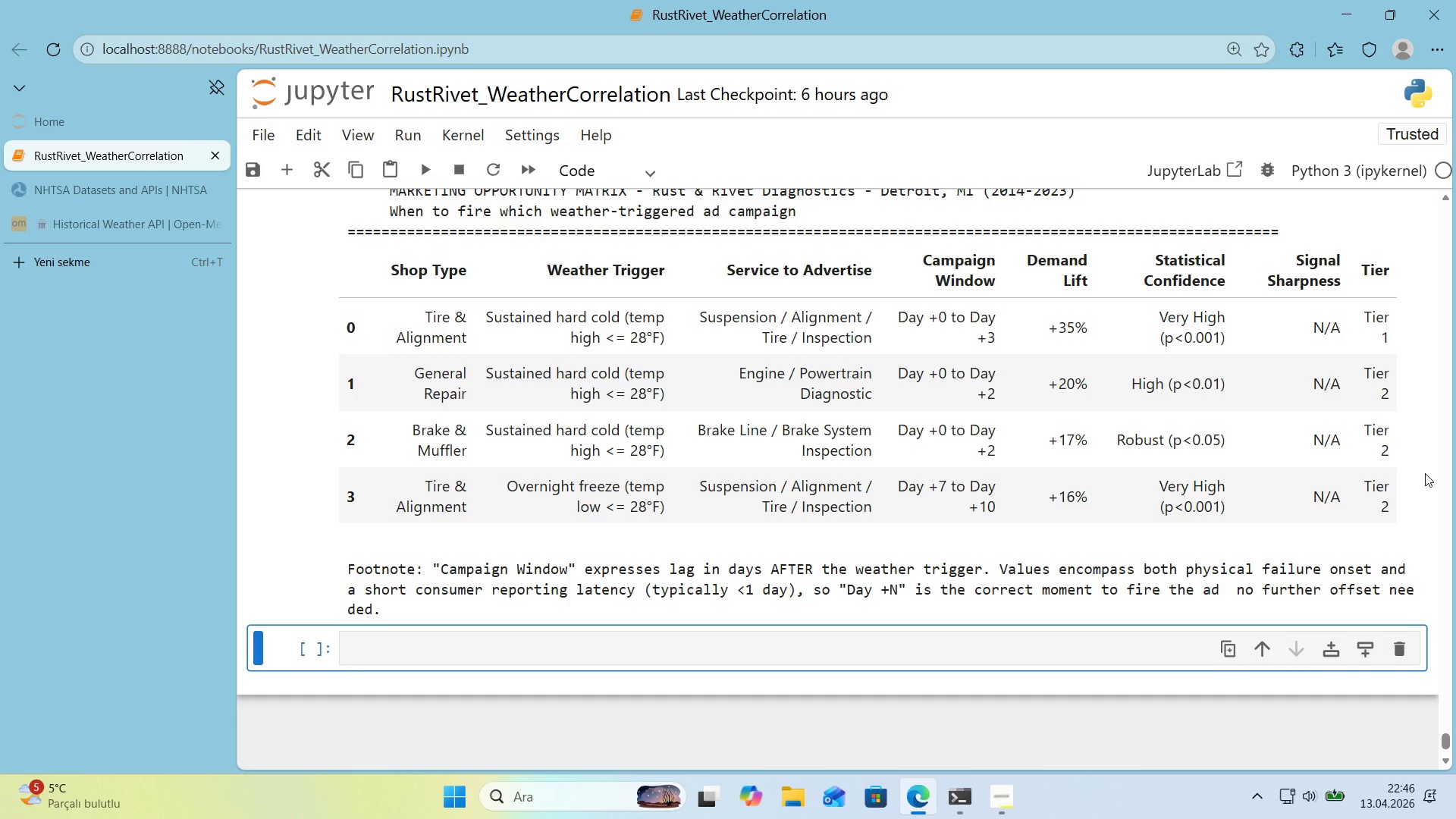 
wait(69.05)
 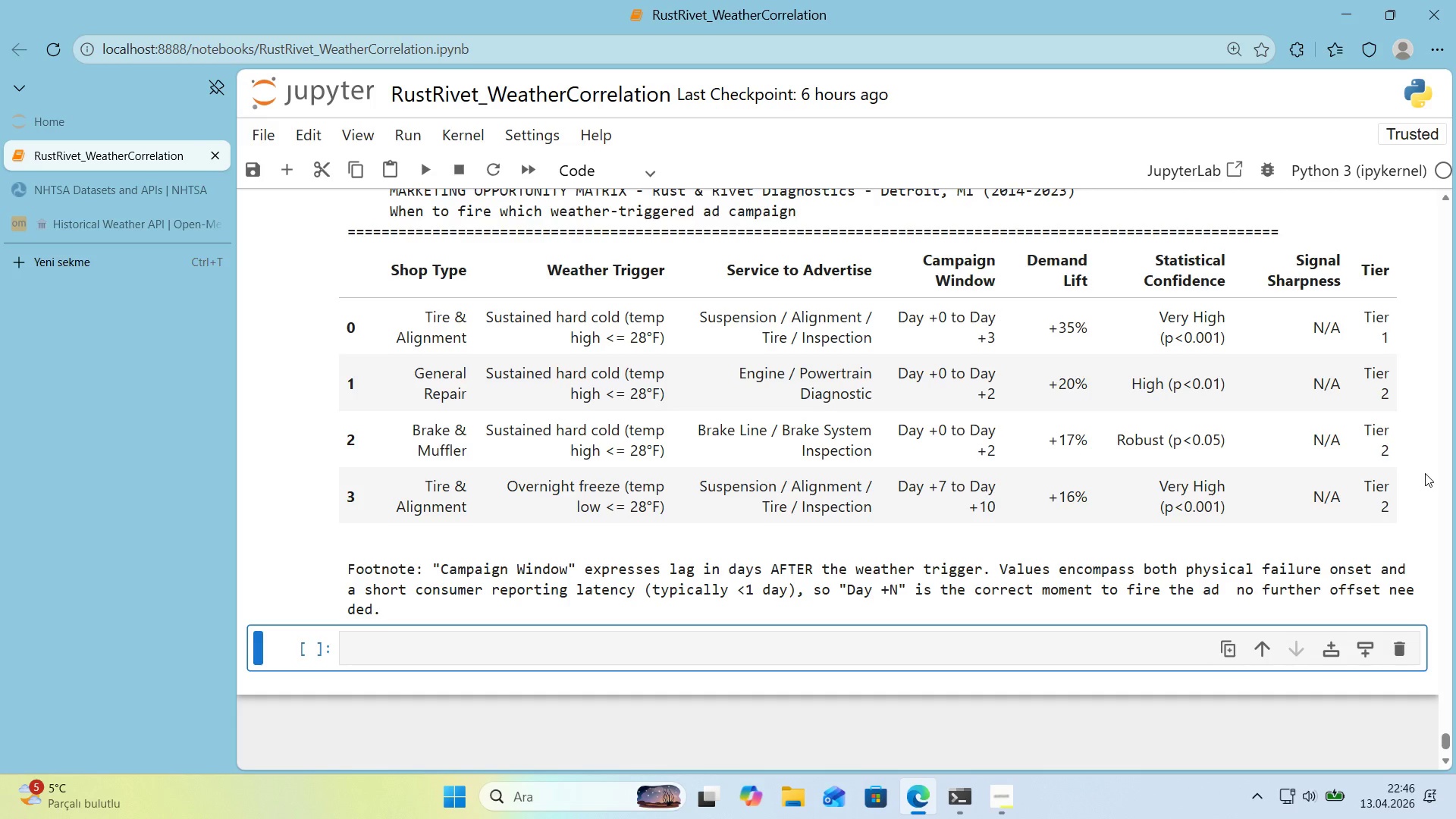 
left_click([911, 651])
 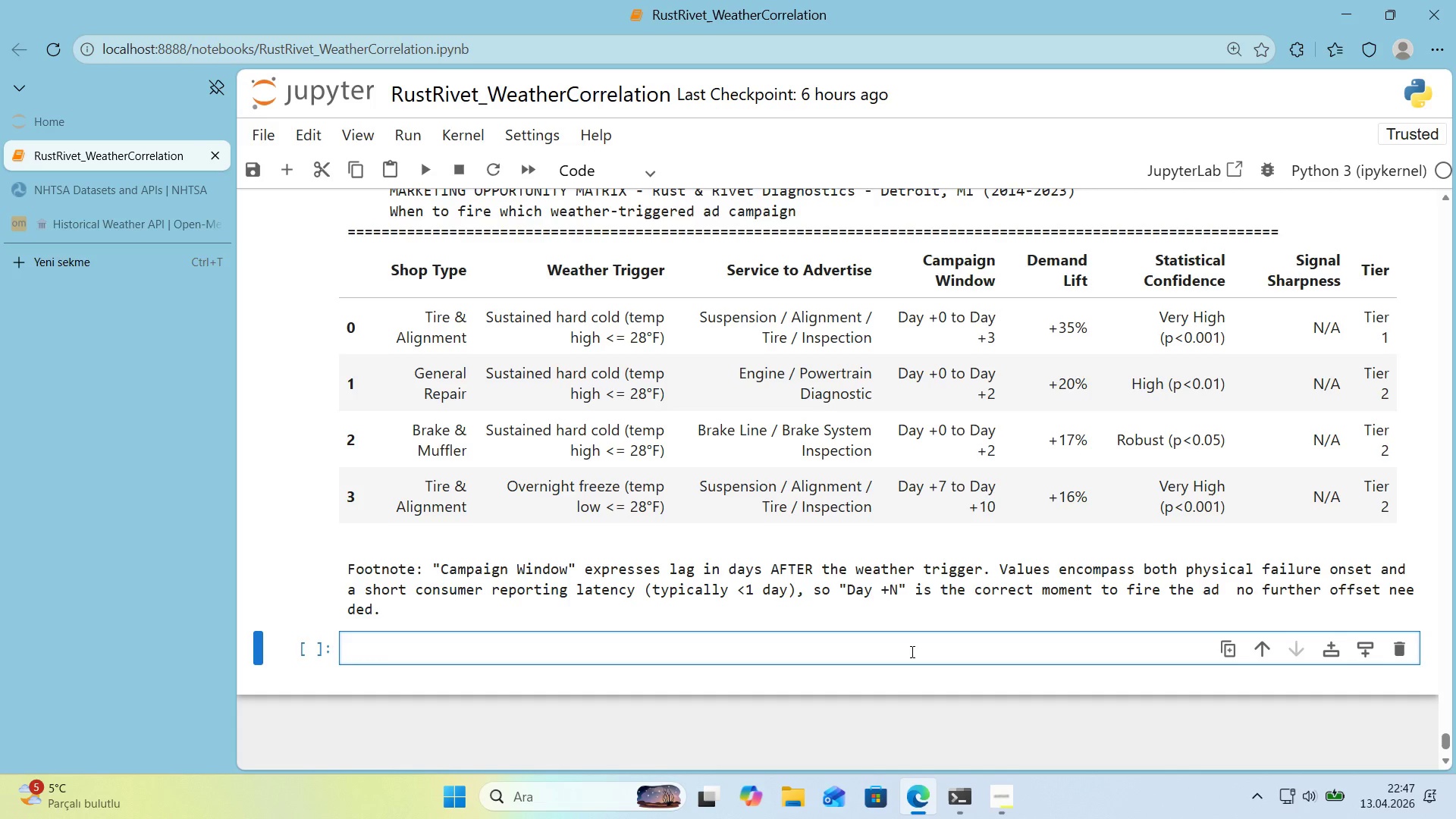 
wait(8.17)
 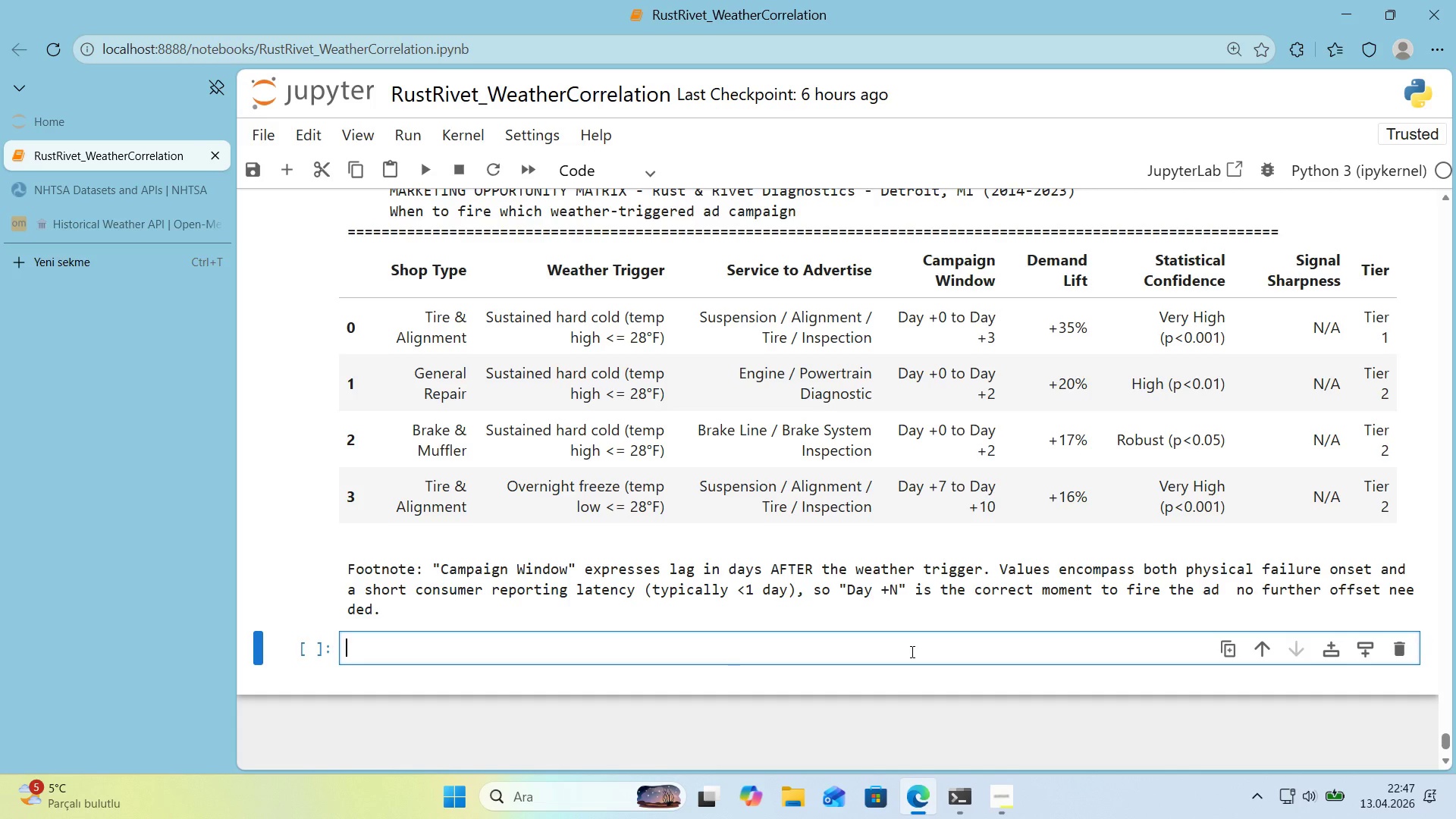 
key(Alt+Control+3)
 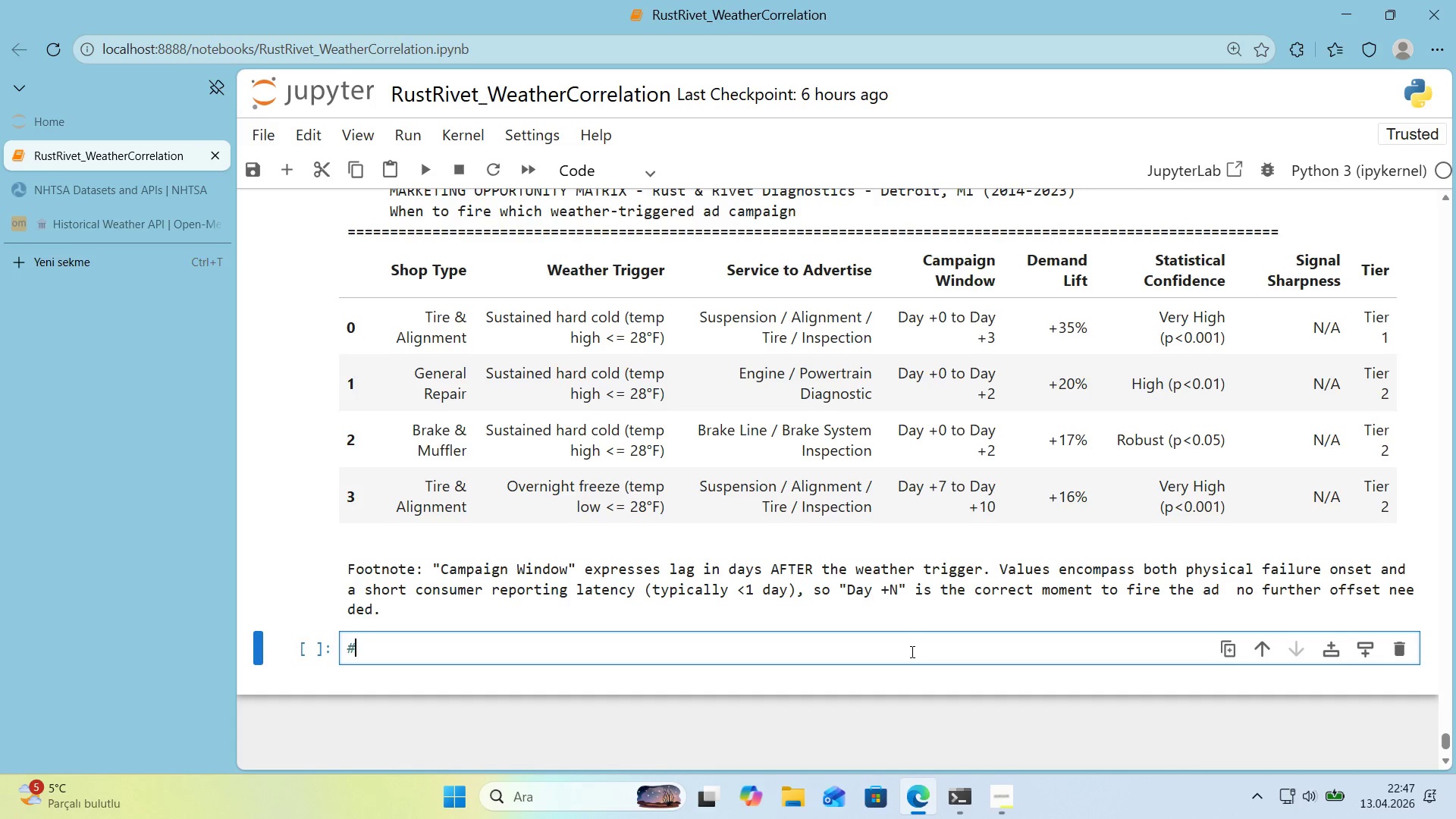 
key(Alt+Control+3)
 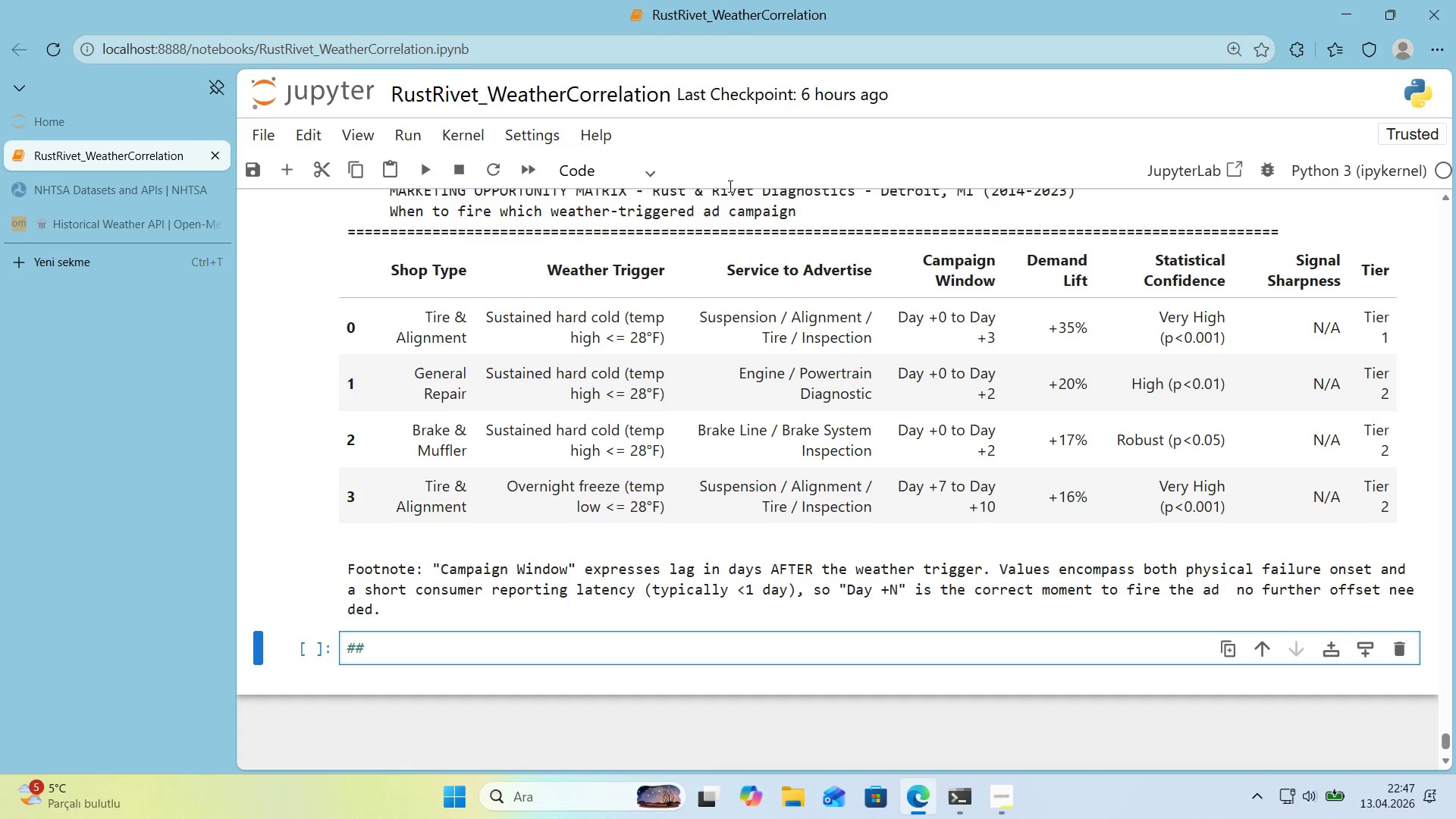 
left_click([602, 162])
 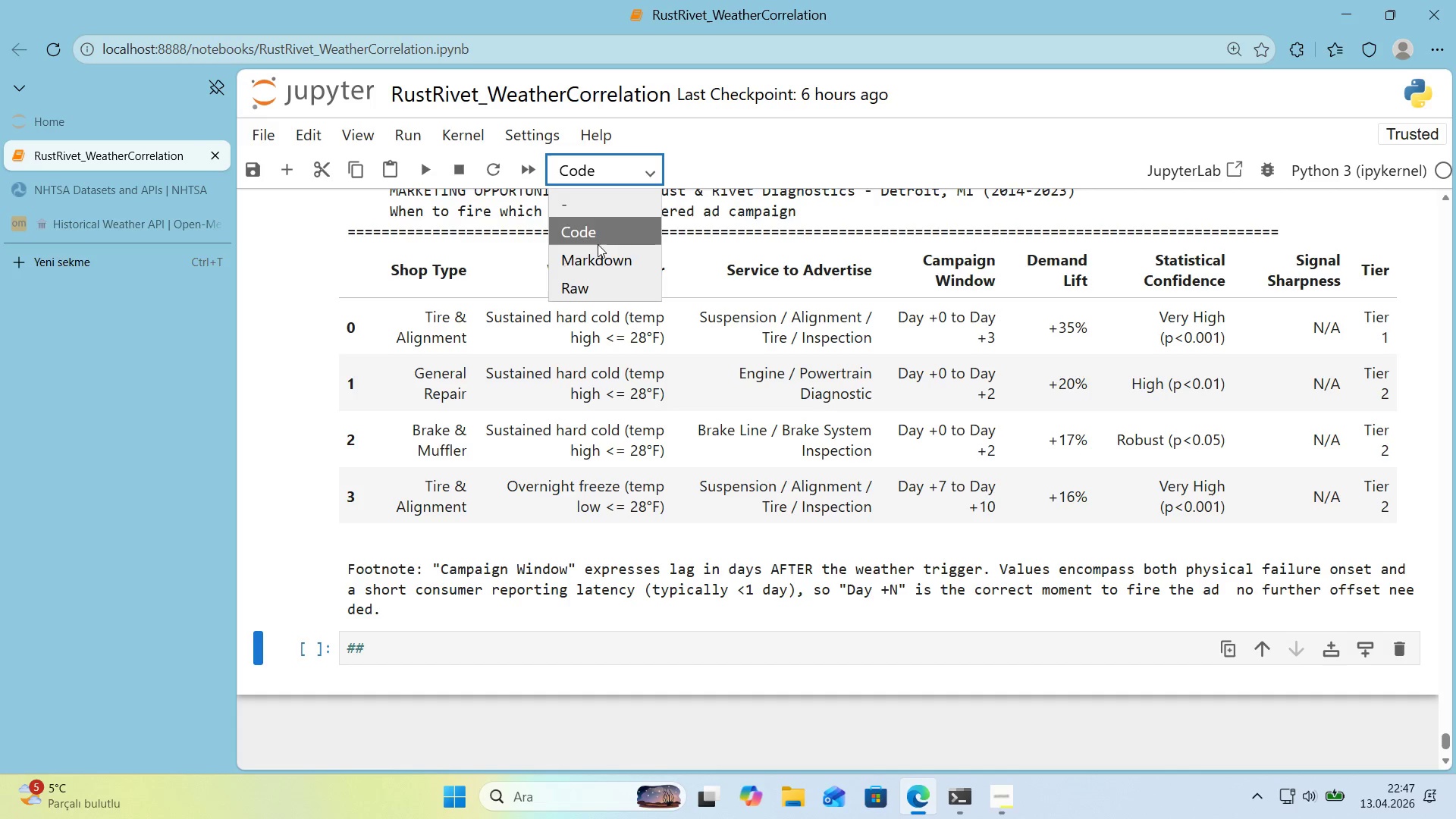 
left_click([601, 256])
 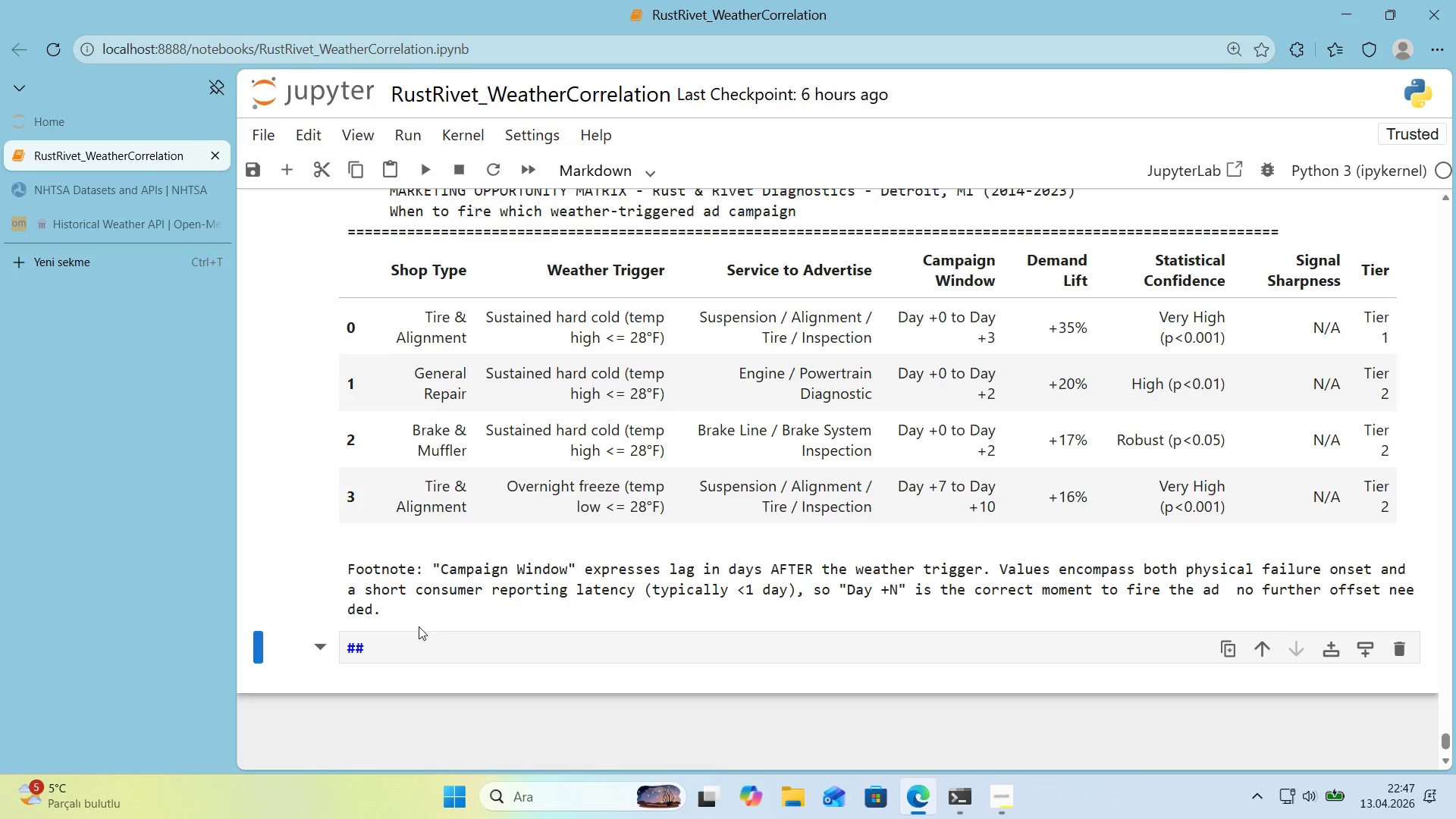 
left_click([398, 661])
 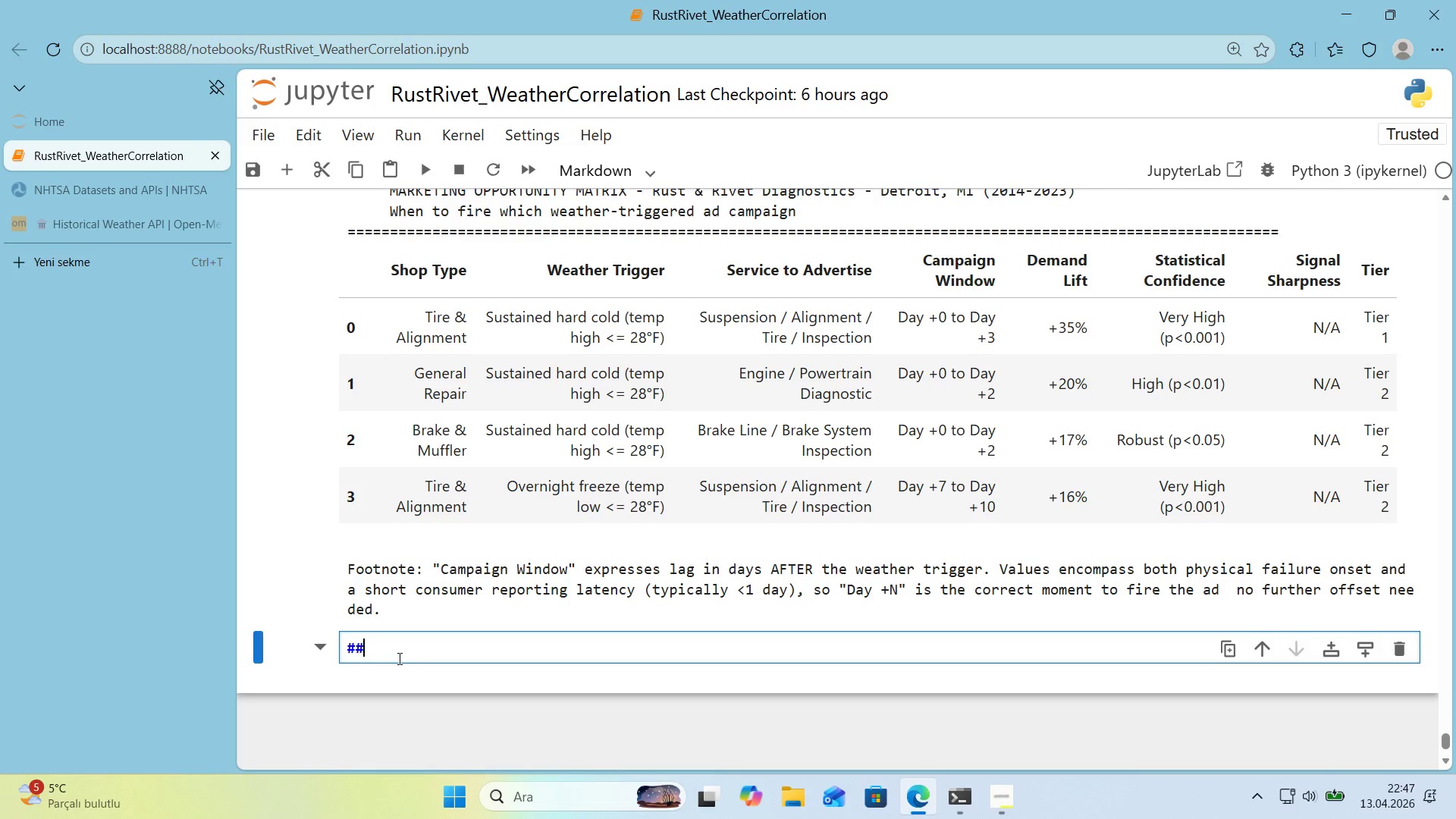 
type( 13. e)
key(Backspace)
type(EXpo)
key(Backspace)
key(Backspace)
key(Backspace)
type(xport )
 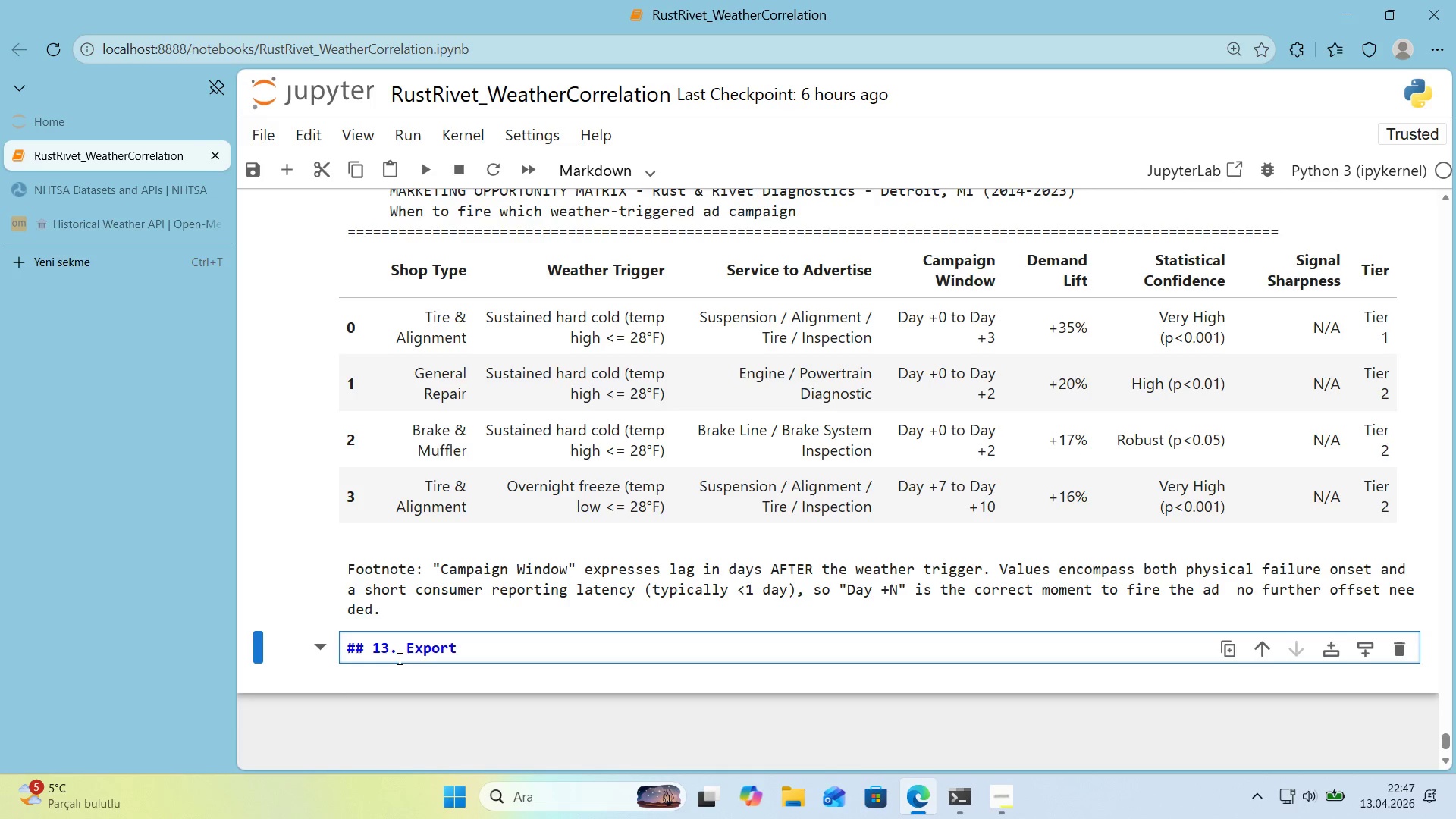 
wait(22.74)
 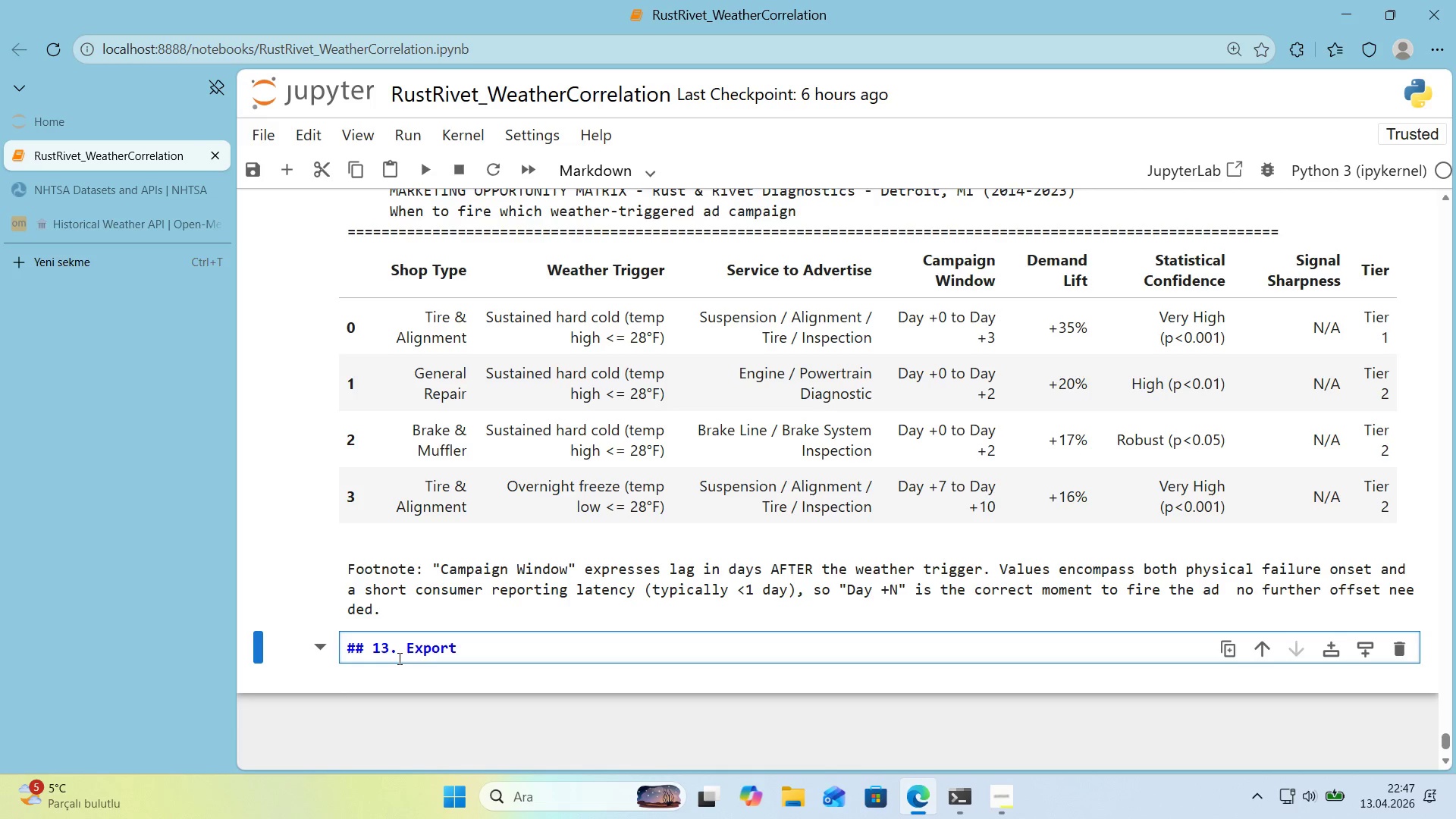 
key(CapsLock)
 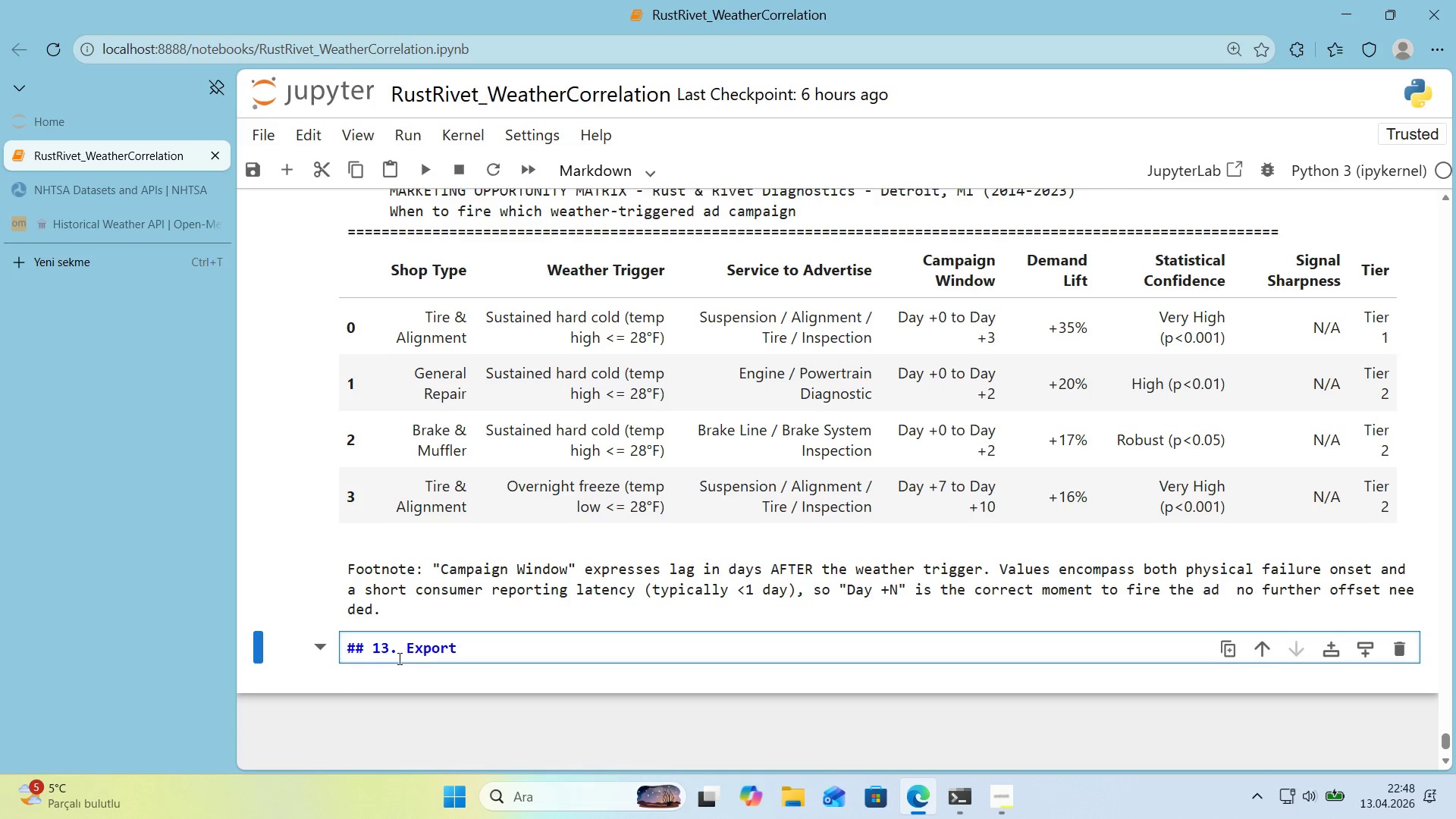 
wait(36.94)
 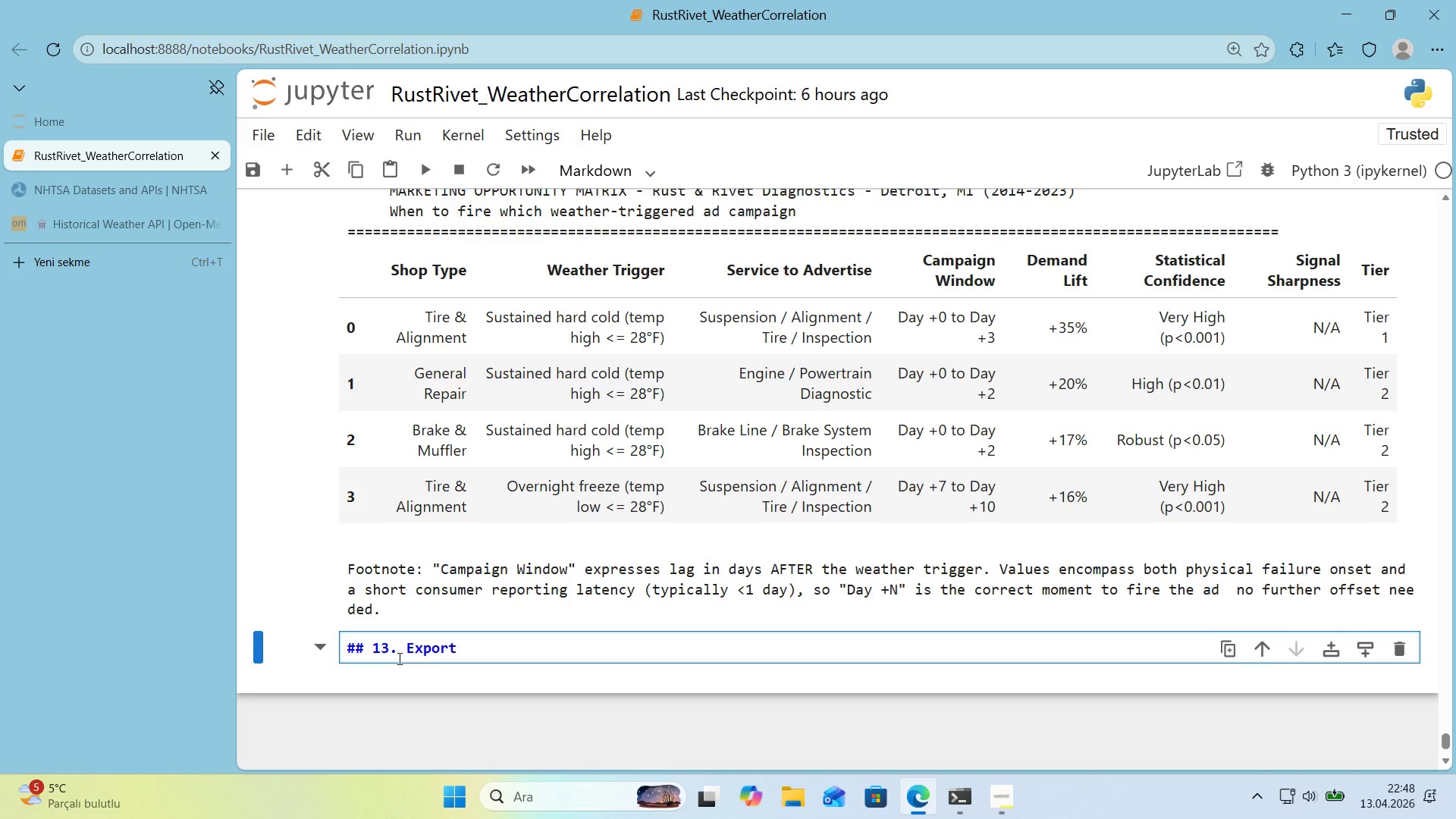 
key(Backspace)
type( dEL')
key(Backspace)
key(Backspace)
key(Backspace)
key(Backspace)
type(Del)
 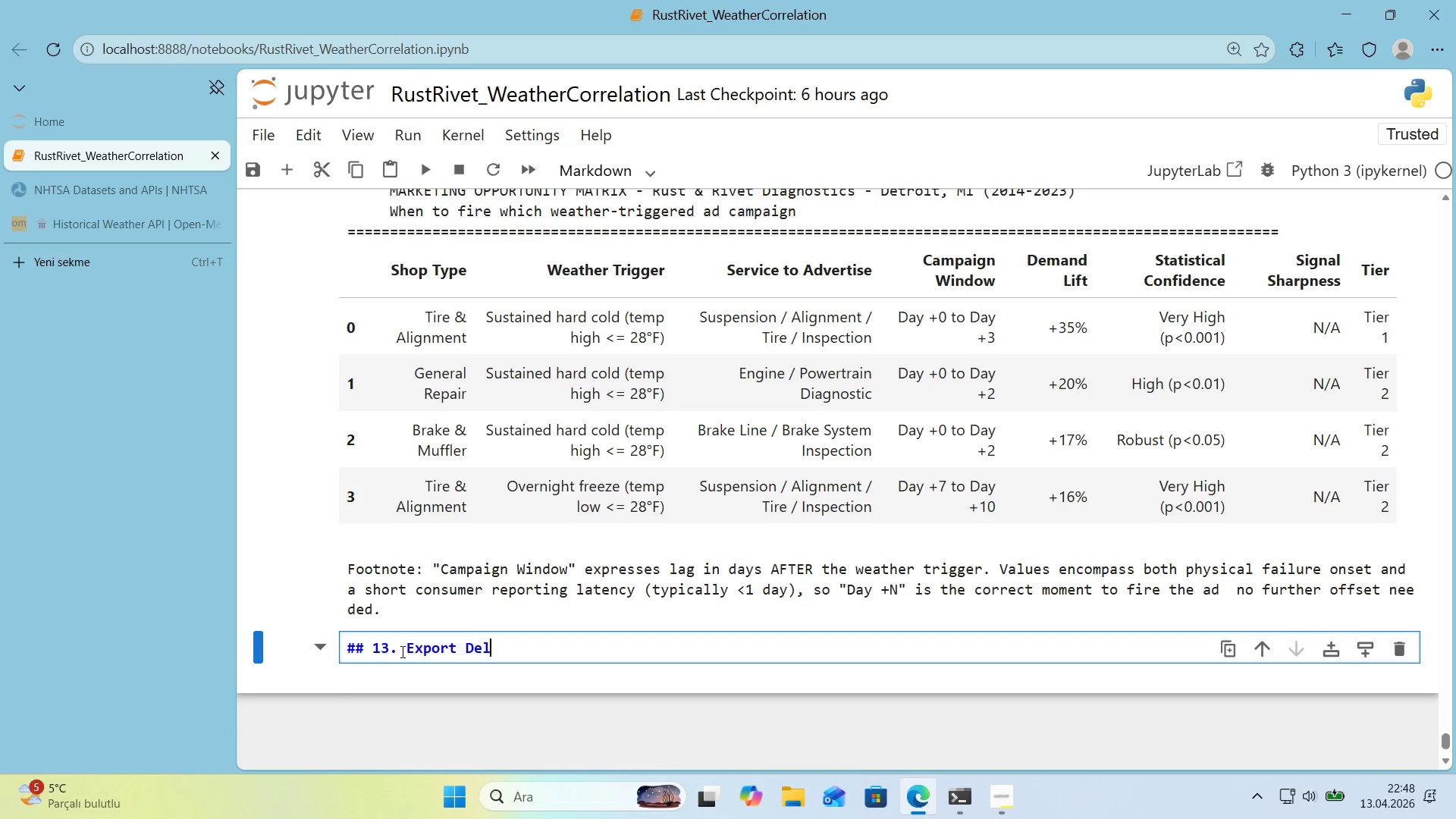 
wait(38.53)
 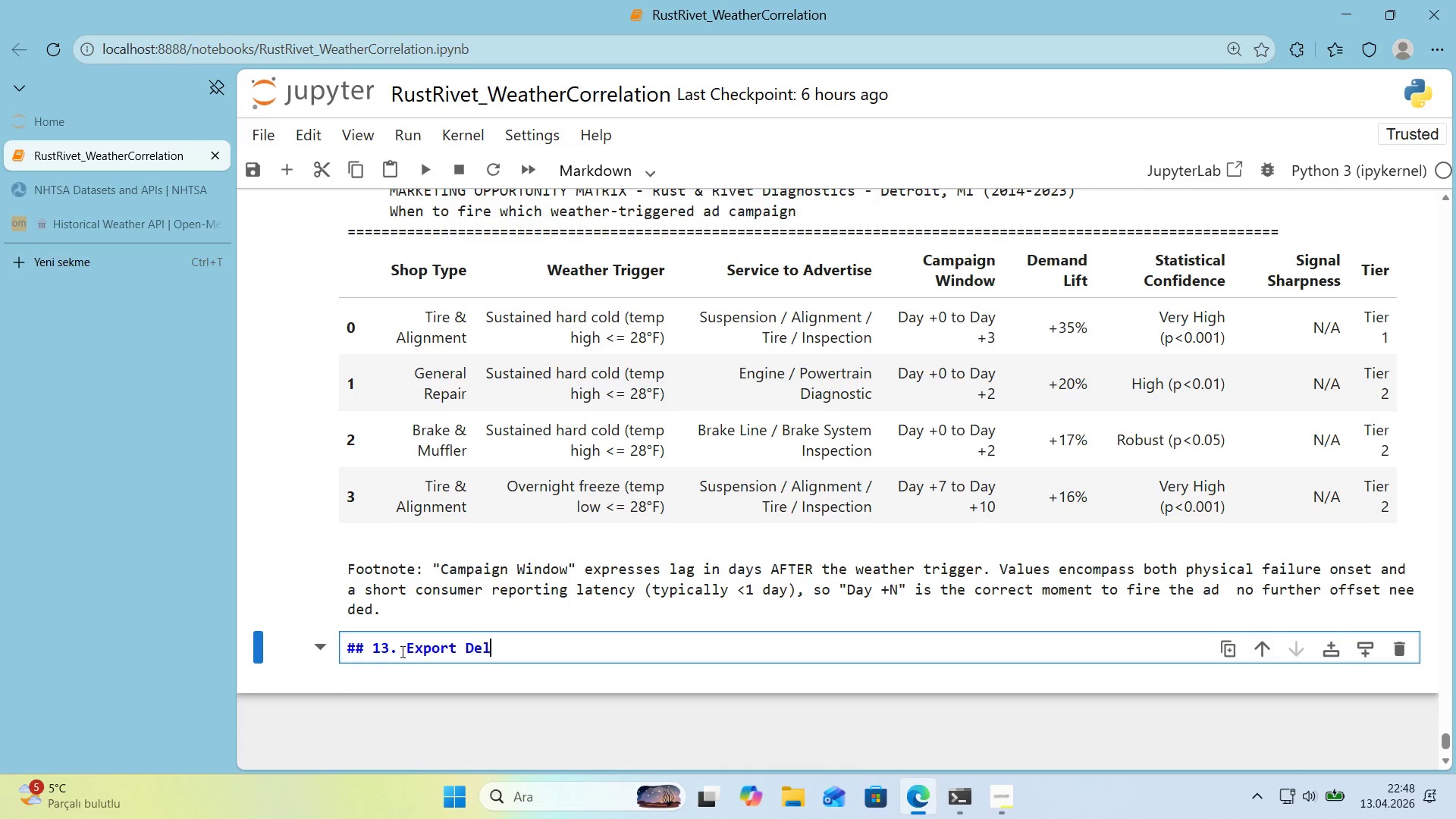 
key(Backspace)
key(Backspace)
key(Backspace)
type(the f'nal Market'ng Opportun'ty Matr'x for cl'ent del'very)
 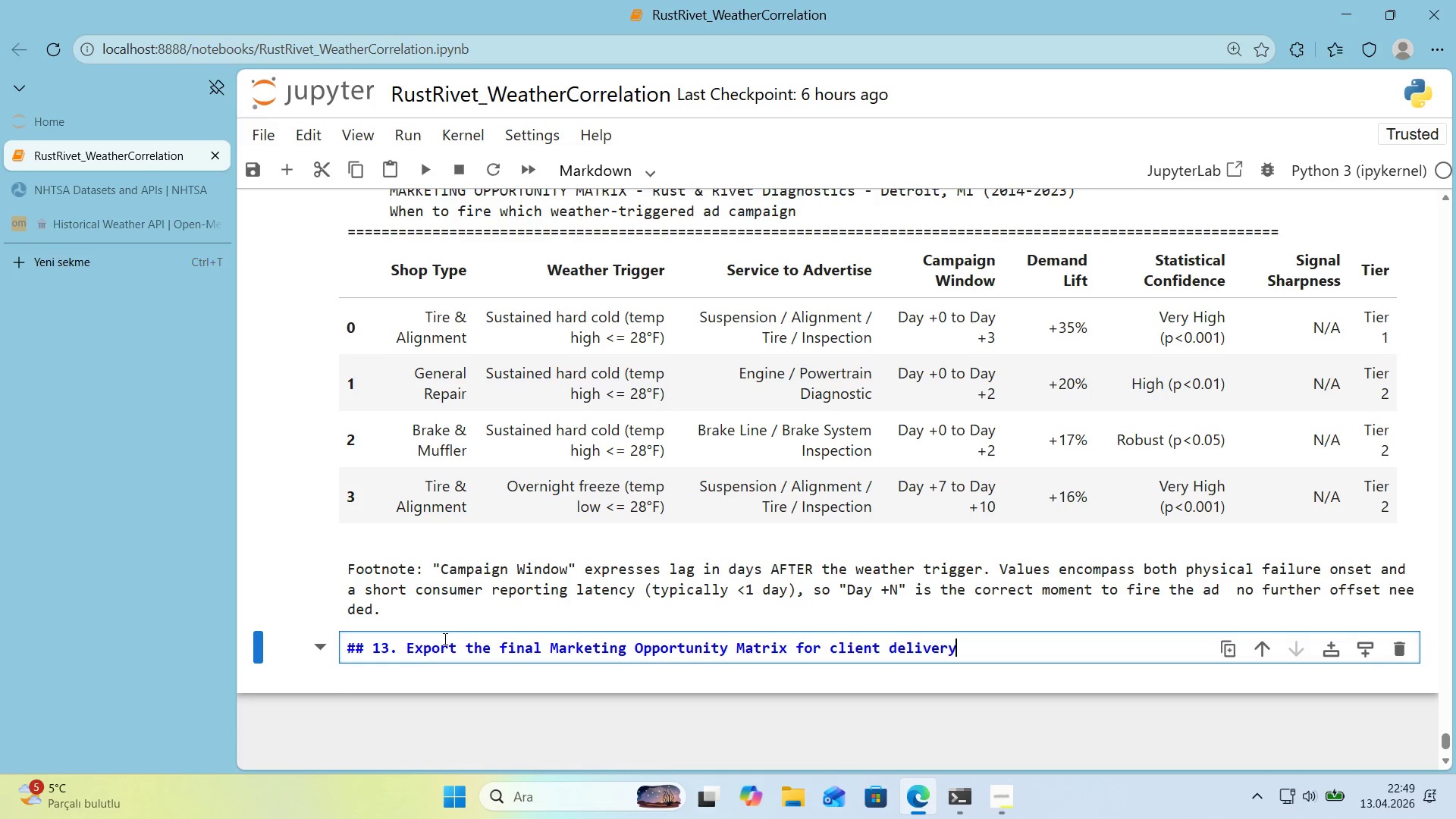 
wait(49.59)
 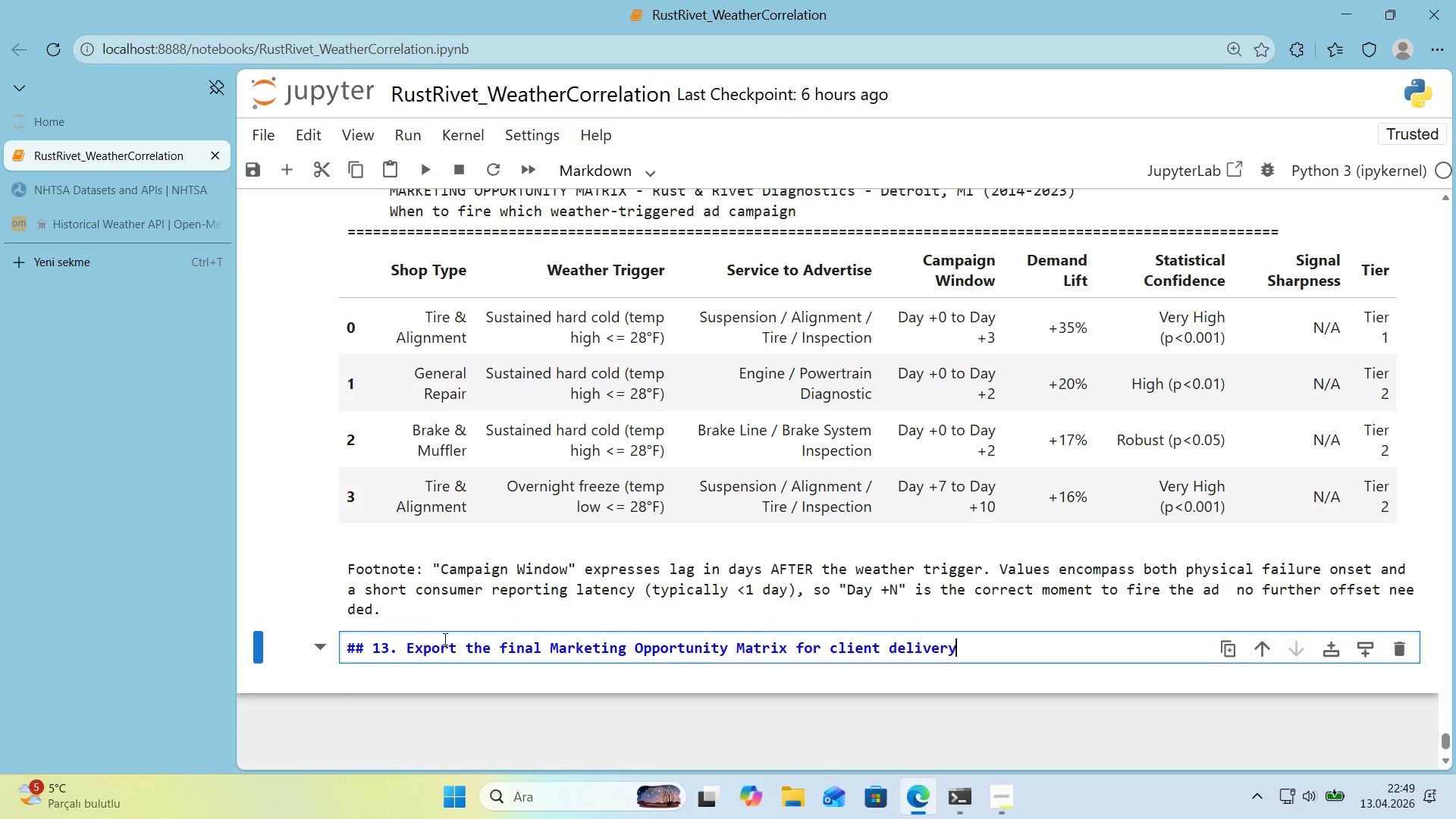 
key(Enter)
 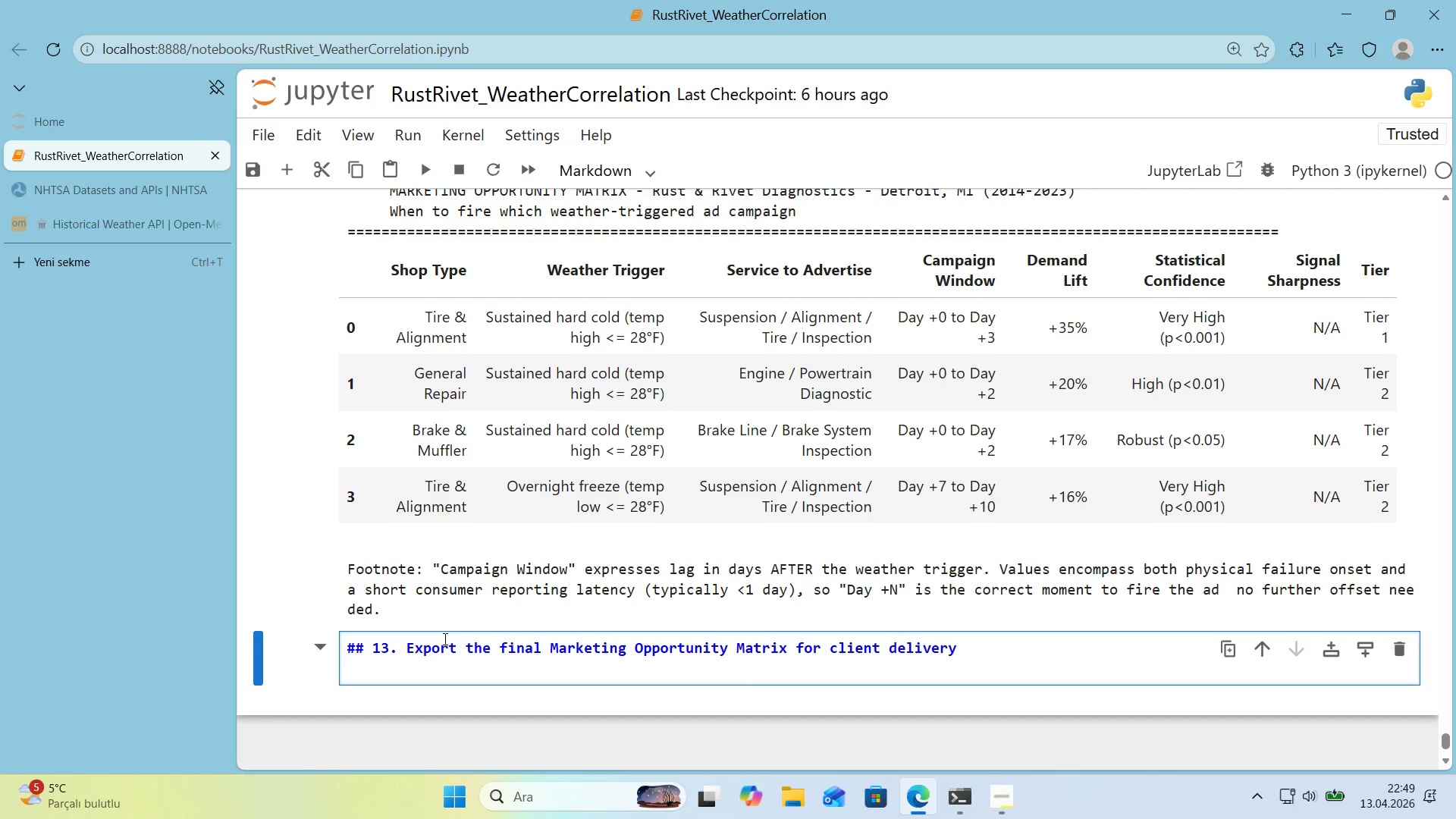 
type(export_path ) )
 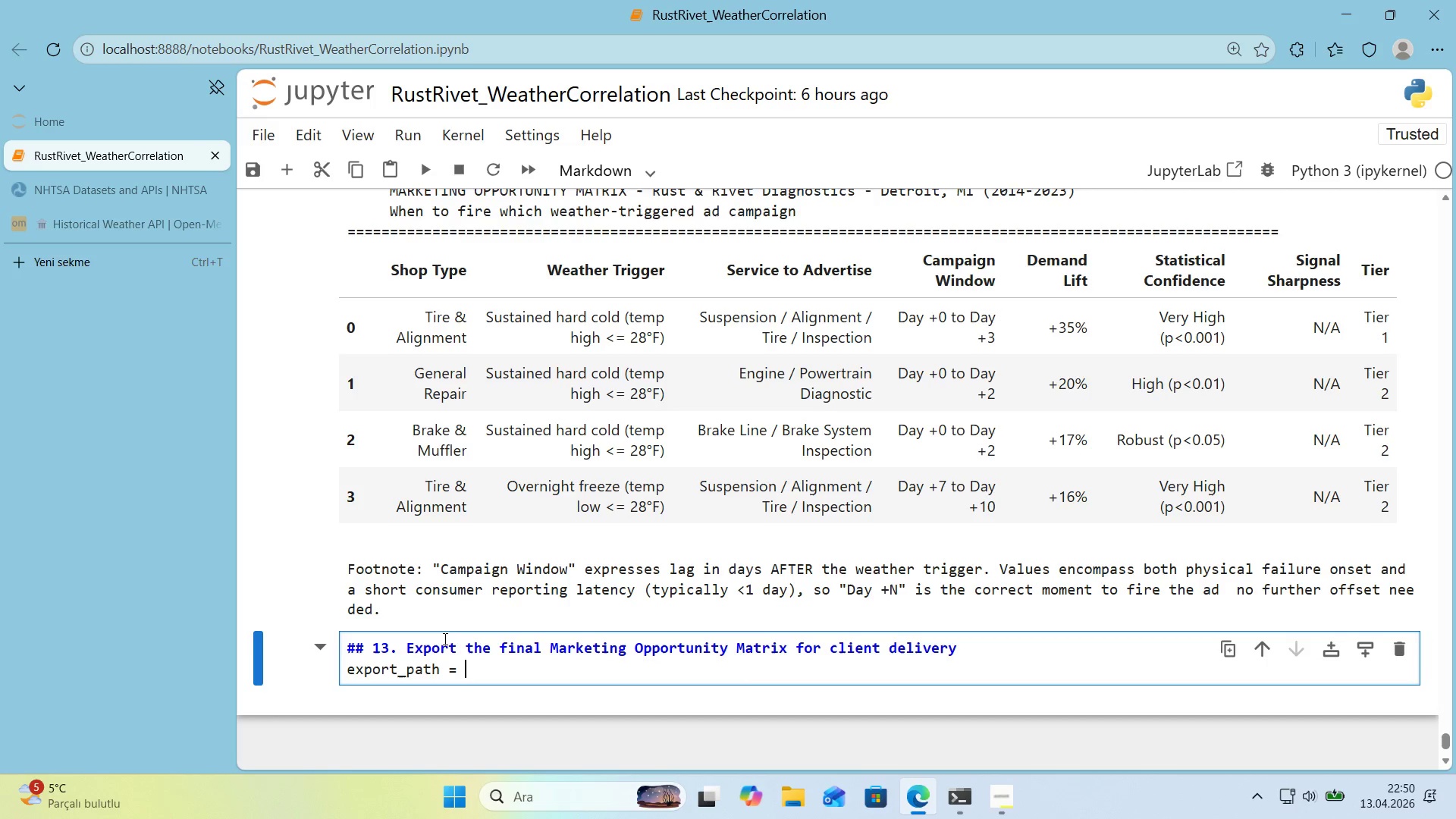 
wait(63.69)
 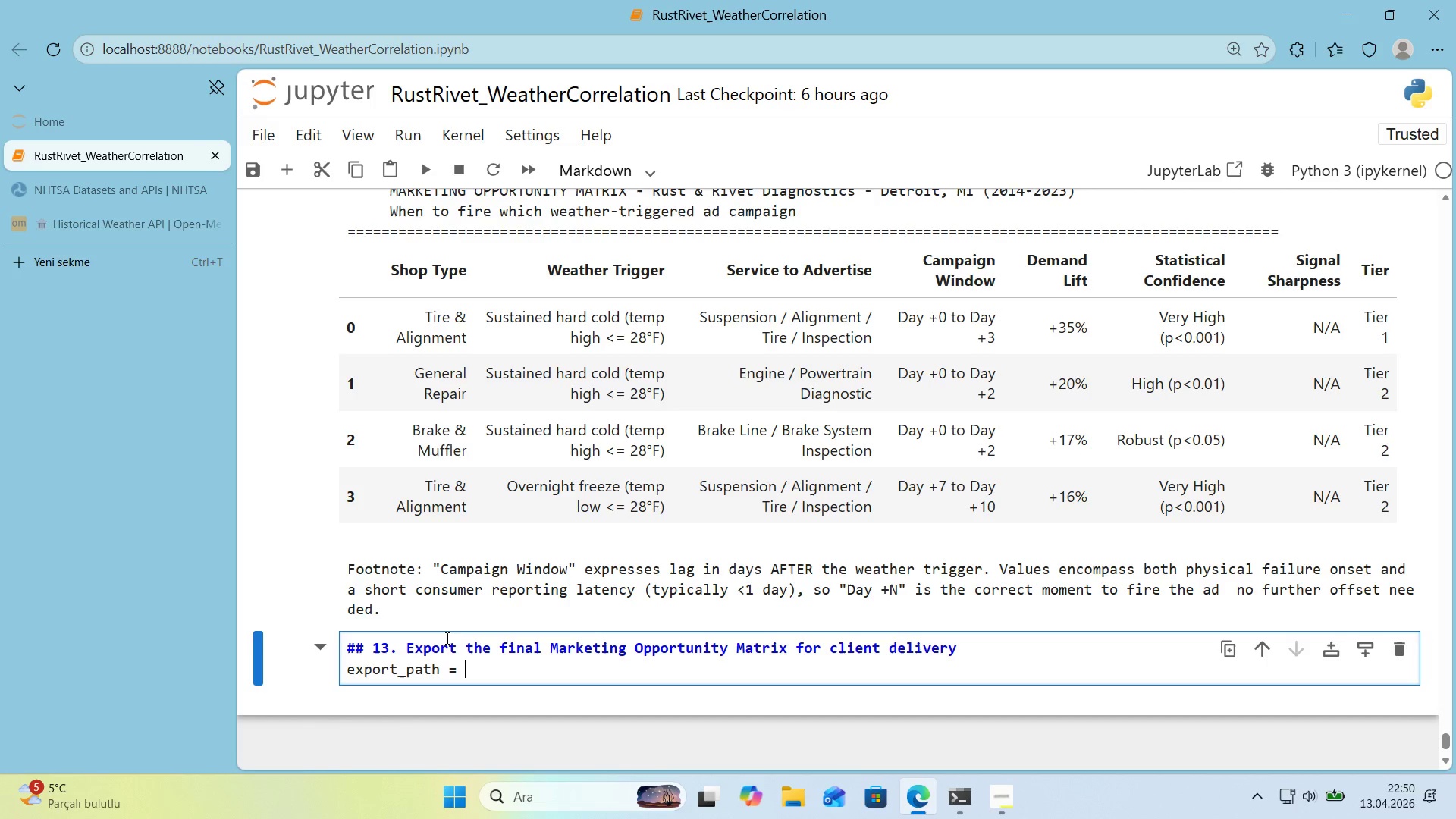 
type(os.path.jp'n)
key(Backspace)
key(Backspace)
key(Backspace)
type(o,n)
 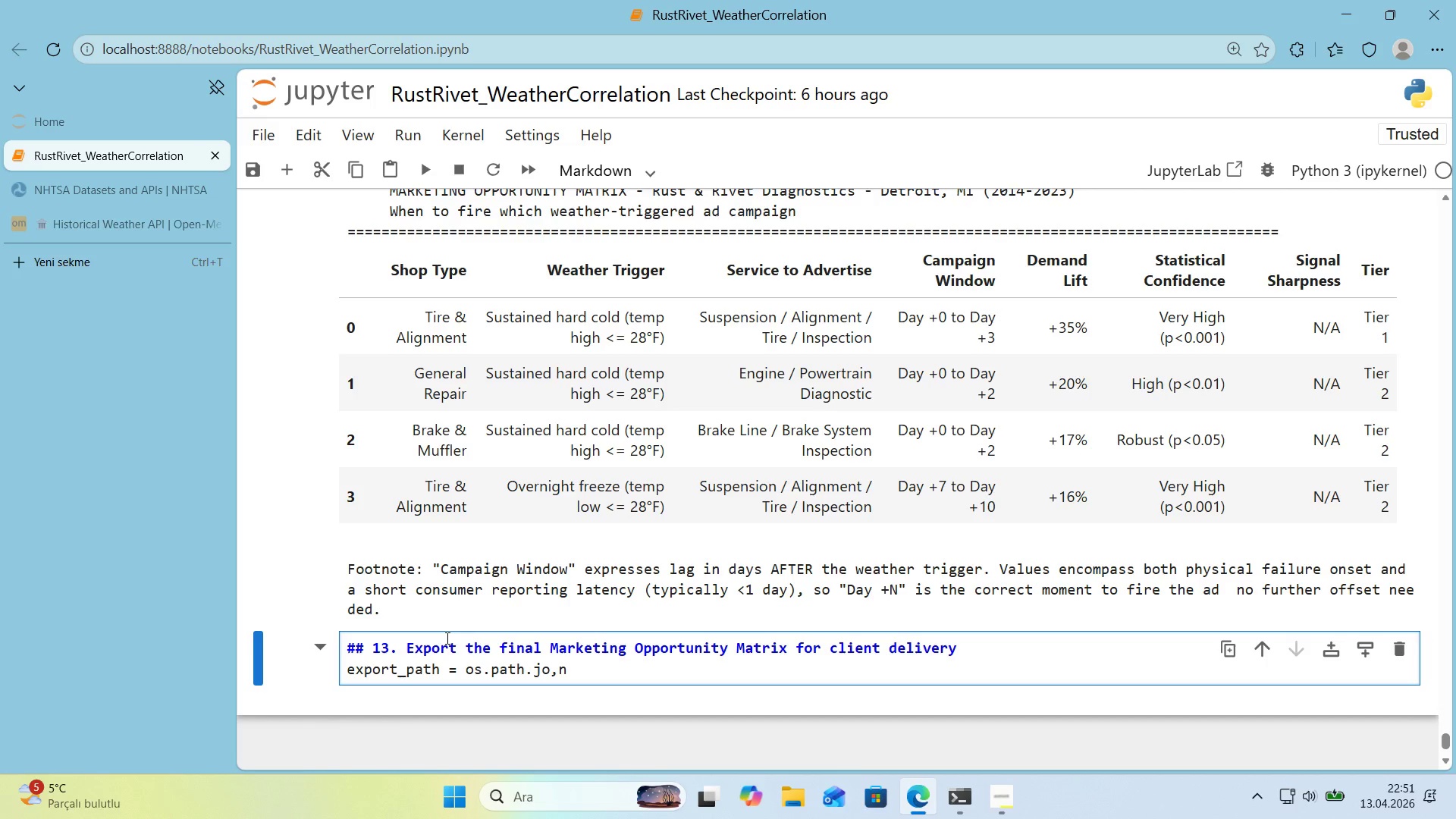 
key(Backspace)
key(Backspace)
type('n )
key(Backspace)
type(*()
 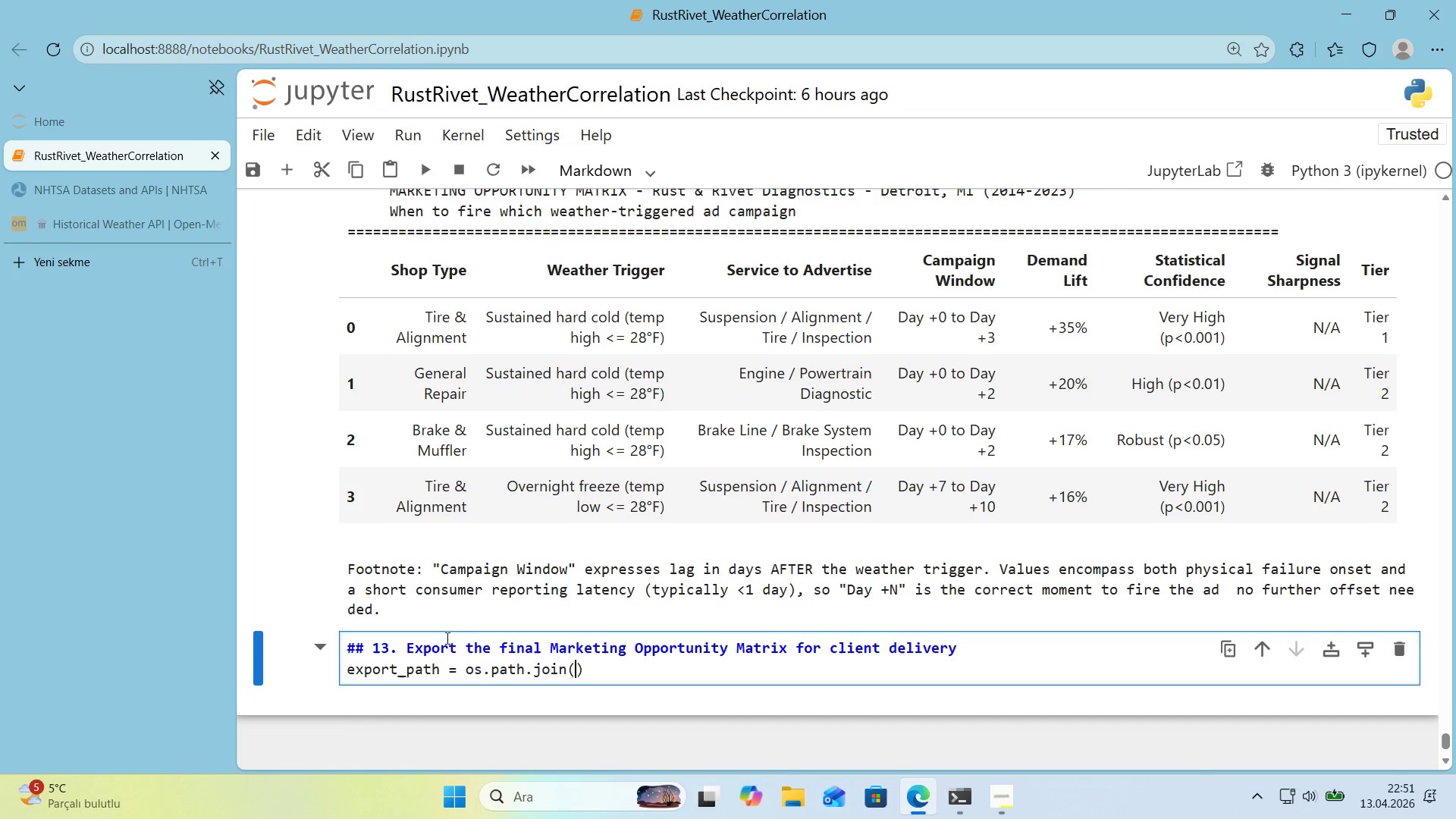 
 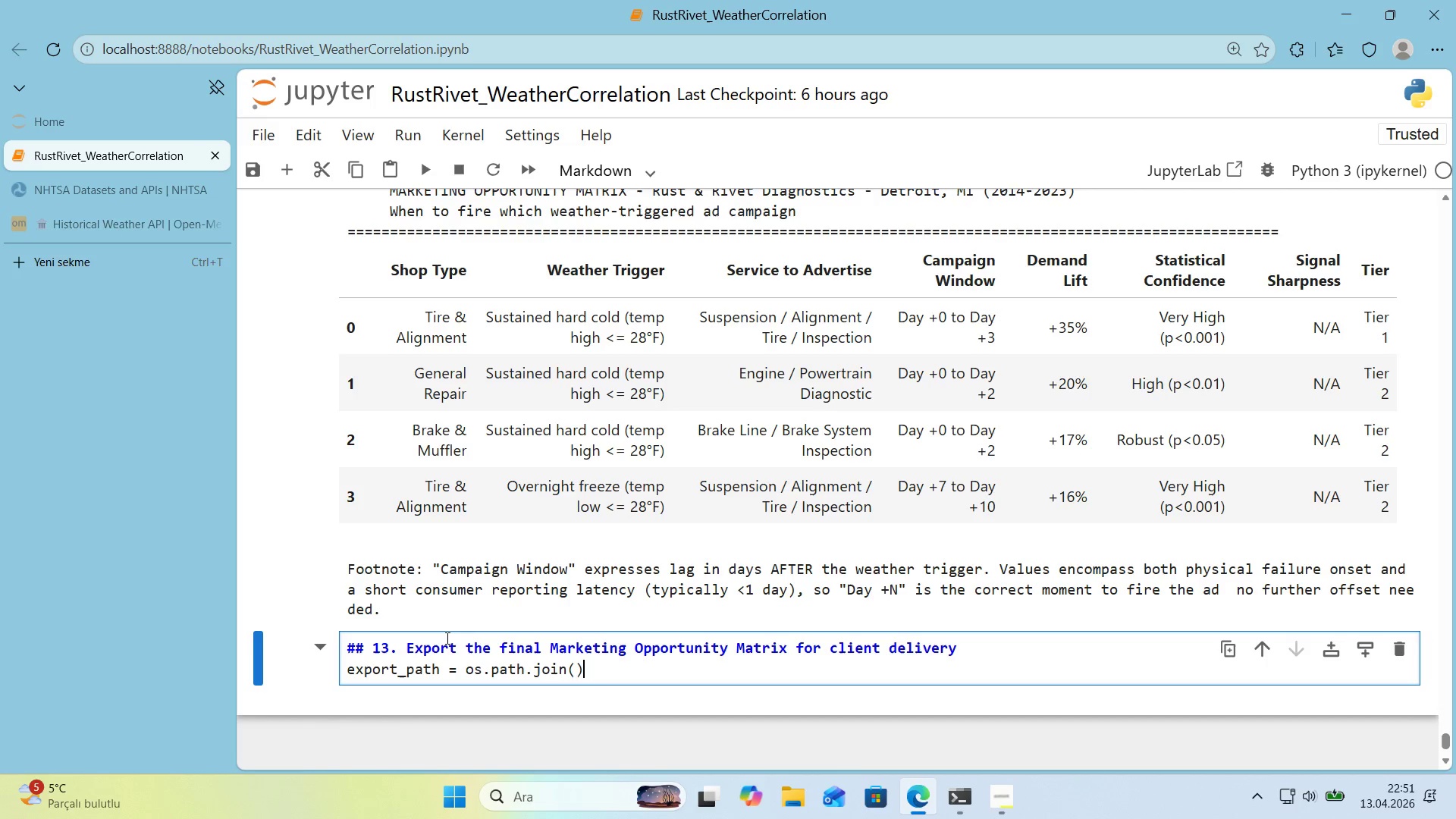 
key(ArrowLeft)
 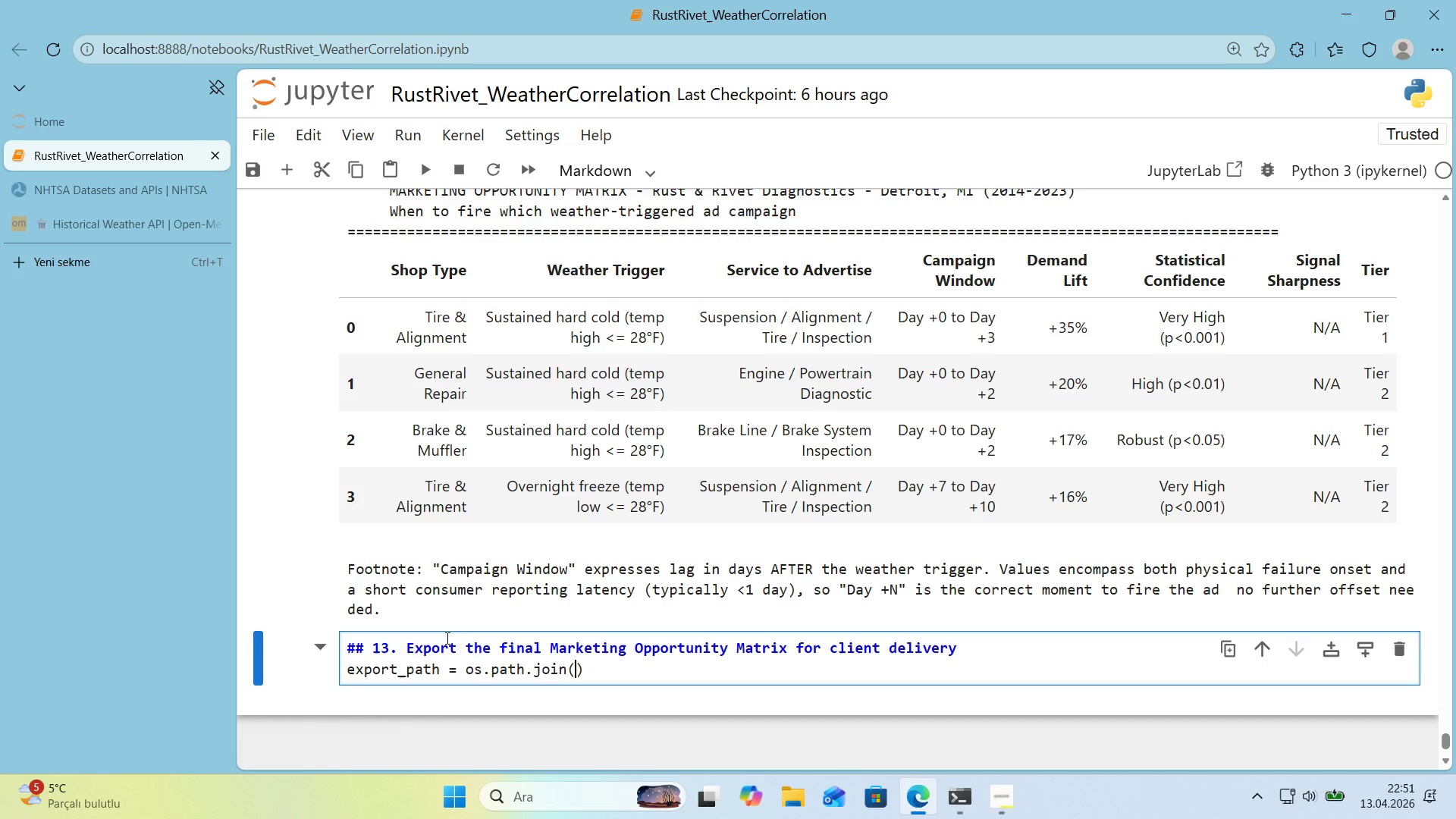 
type(OUTPUT_DIR )
key(Backspace)
type(, @@)
 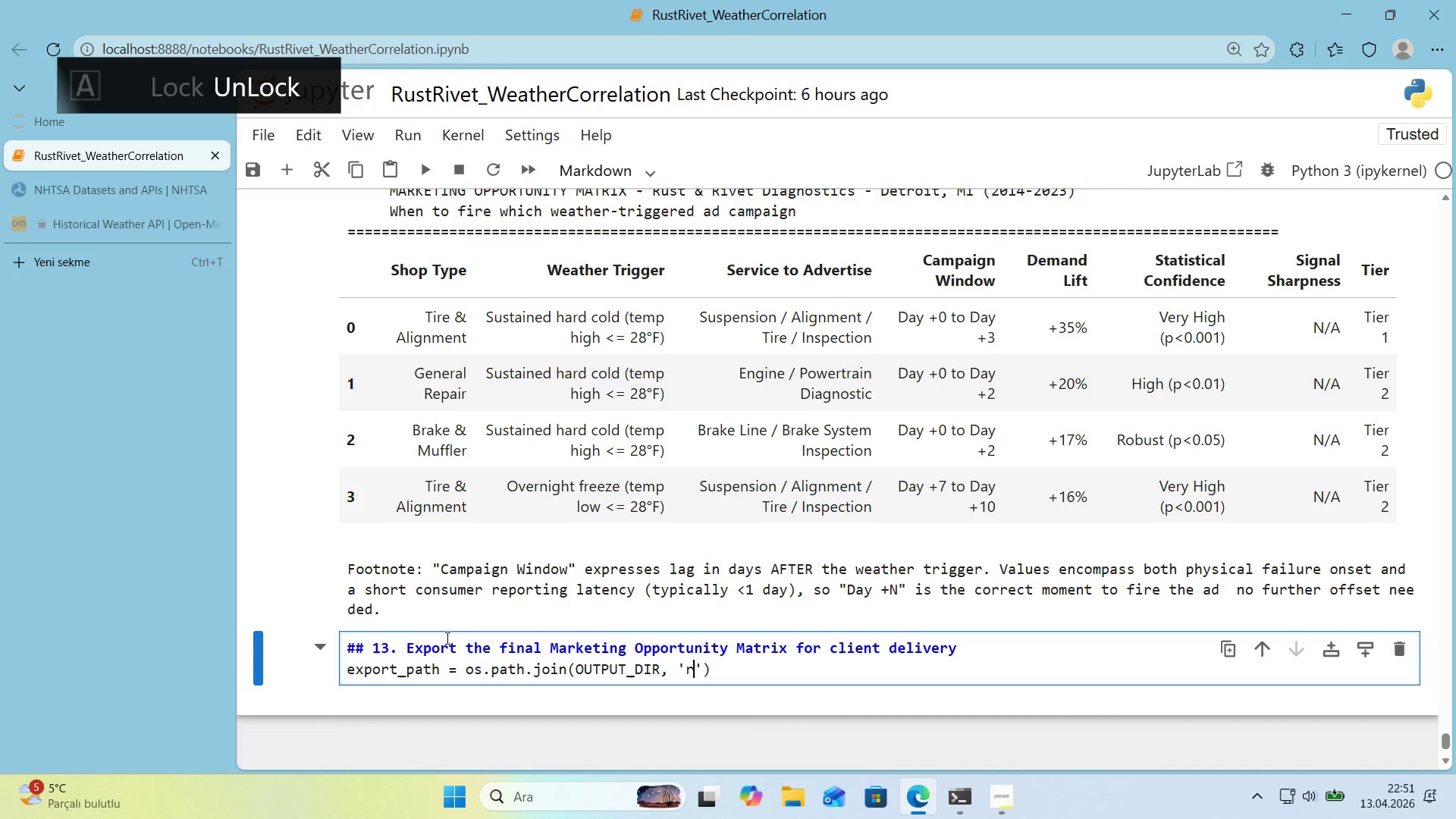 
 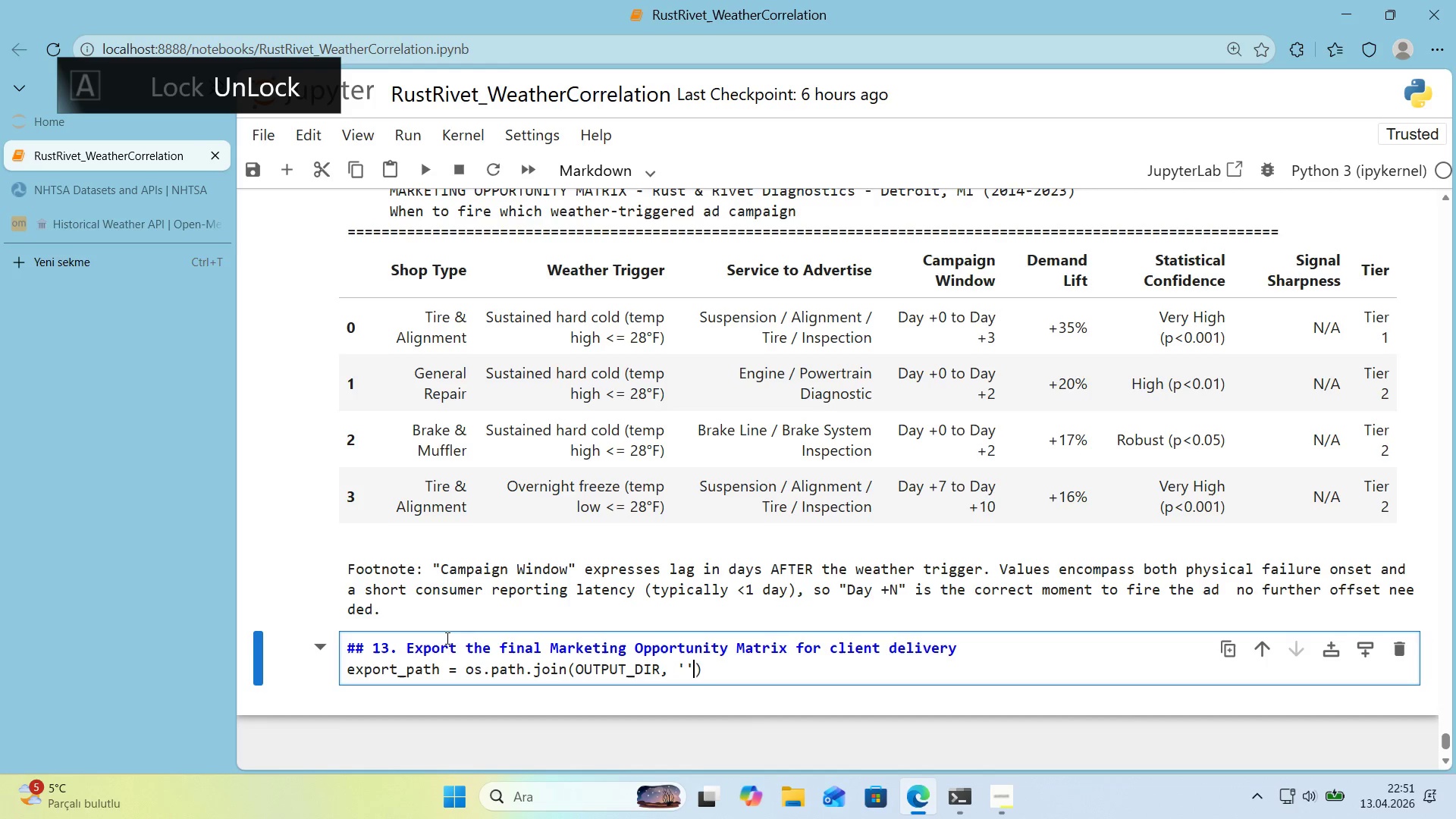 
key(ArrowLeft)
 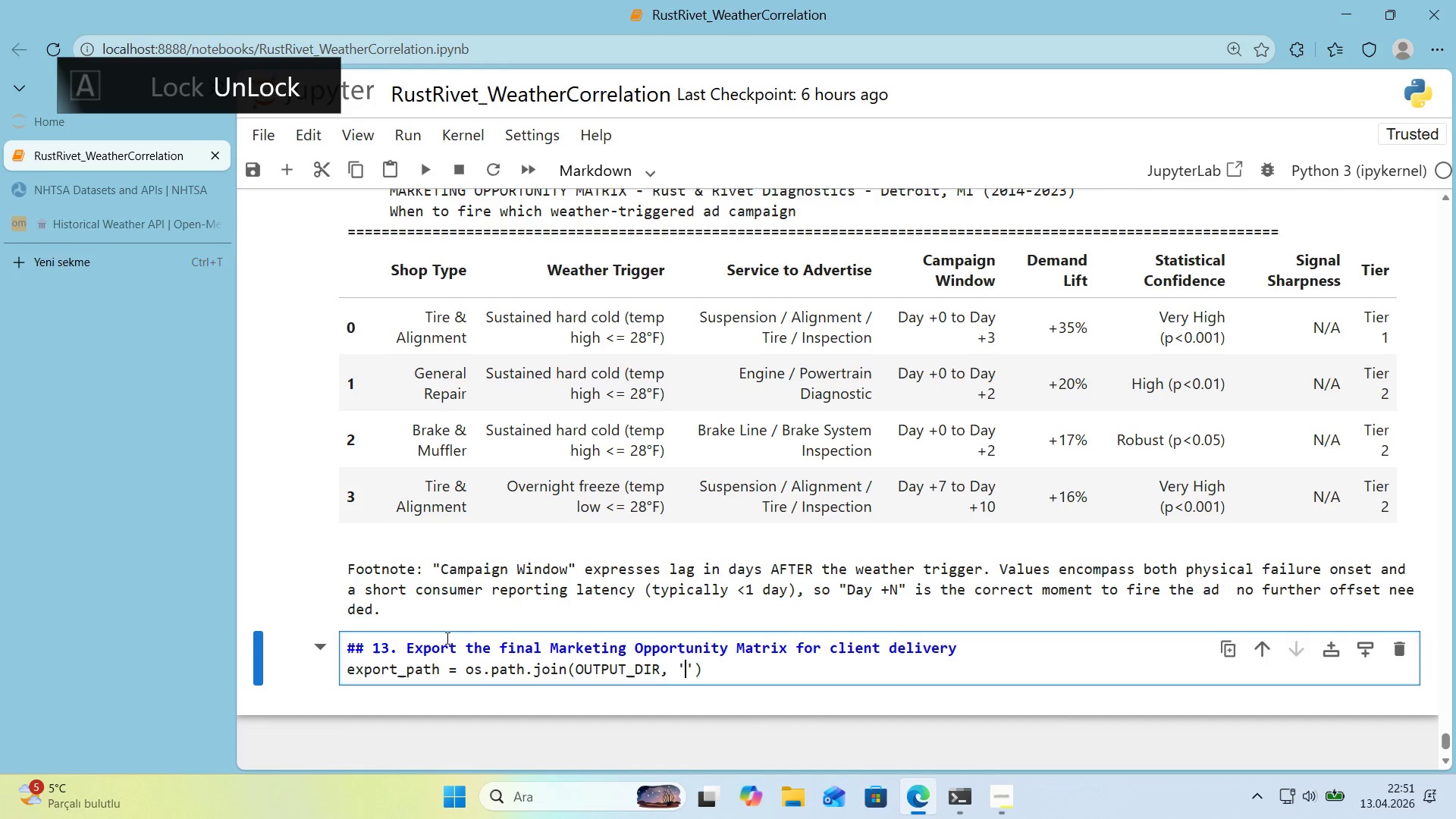 
type(rust)
 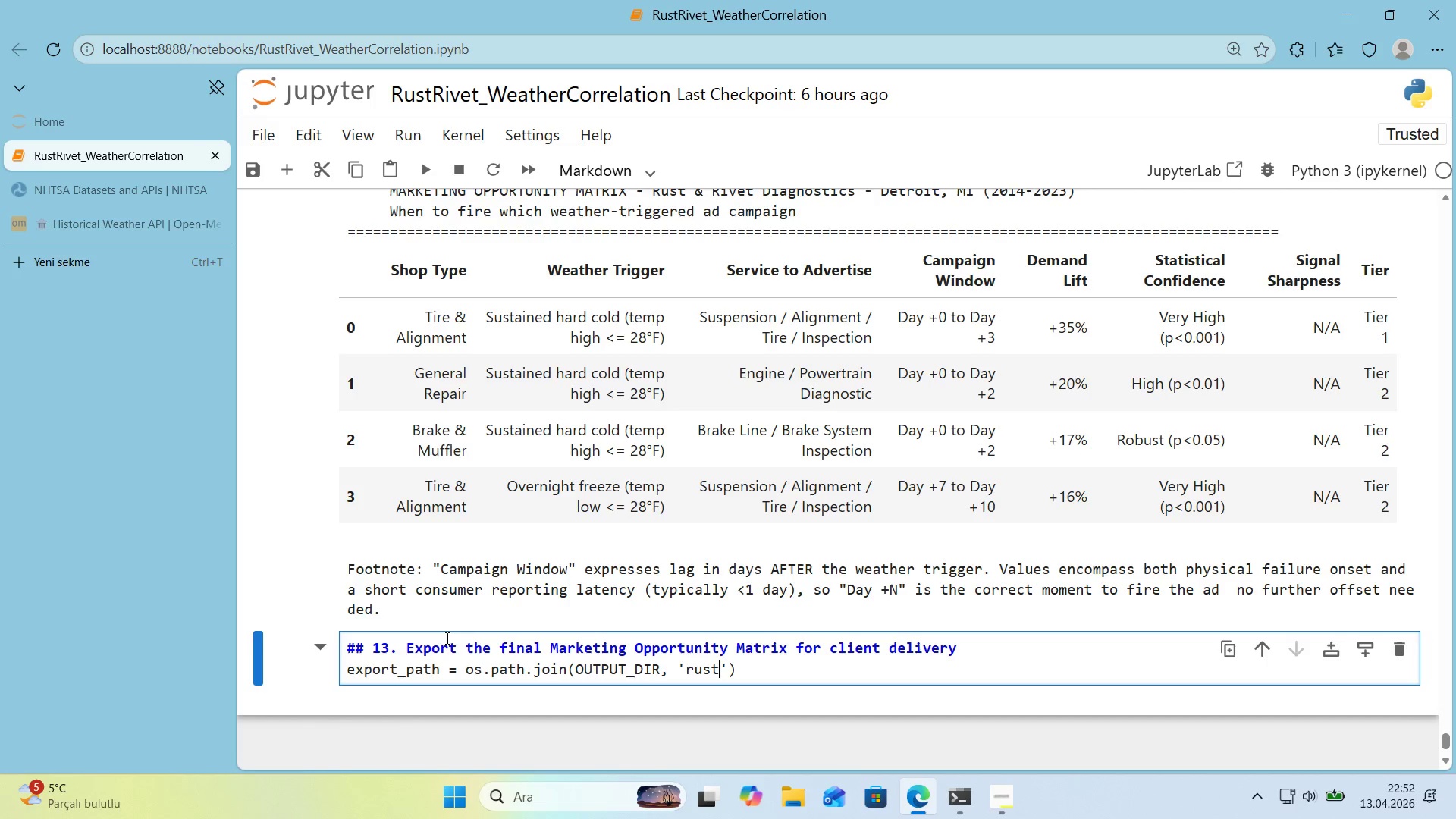 
wait(54.75)
 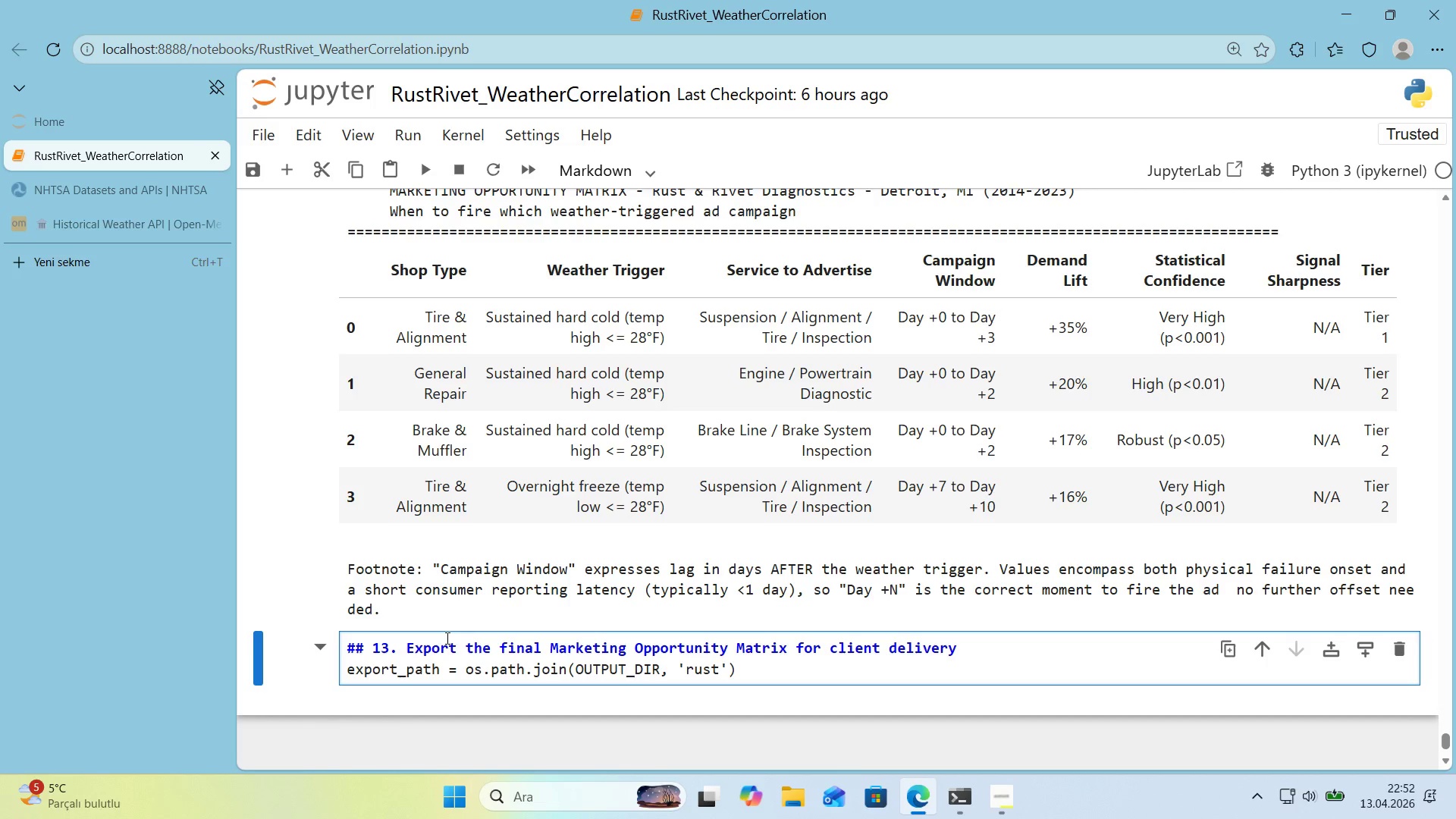 
type(_r'vet_market'ng)
 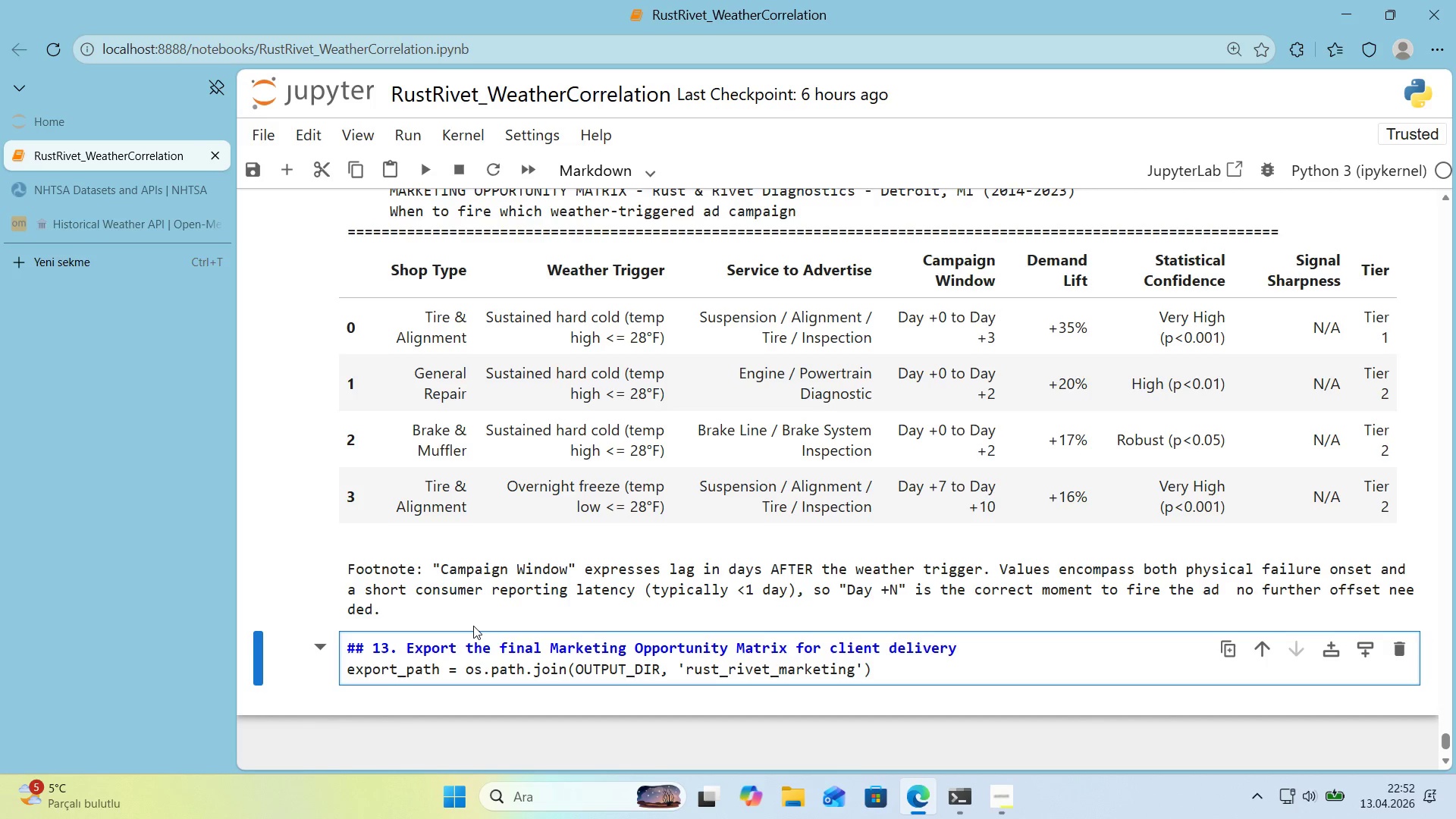 
wait(5.77)
 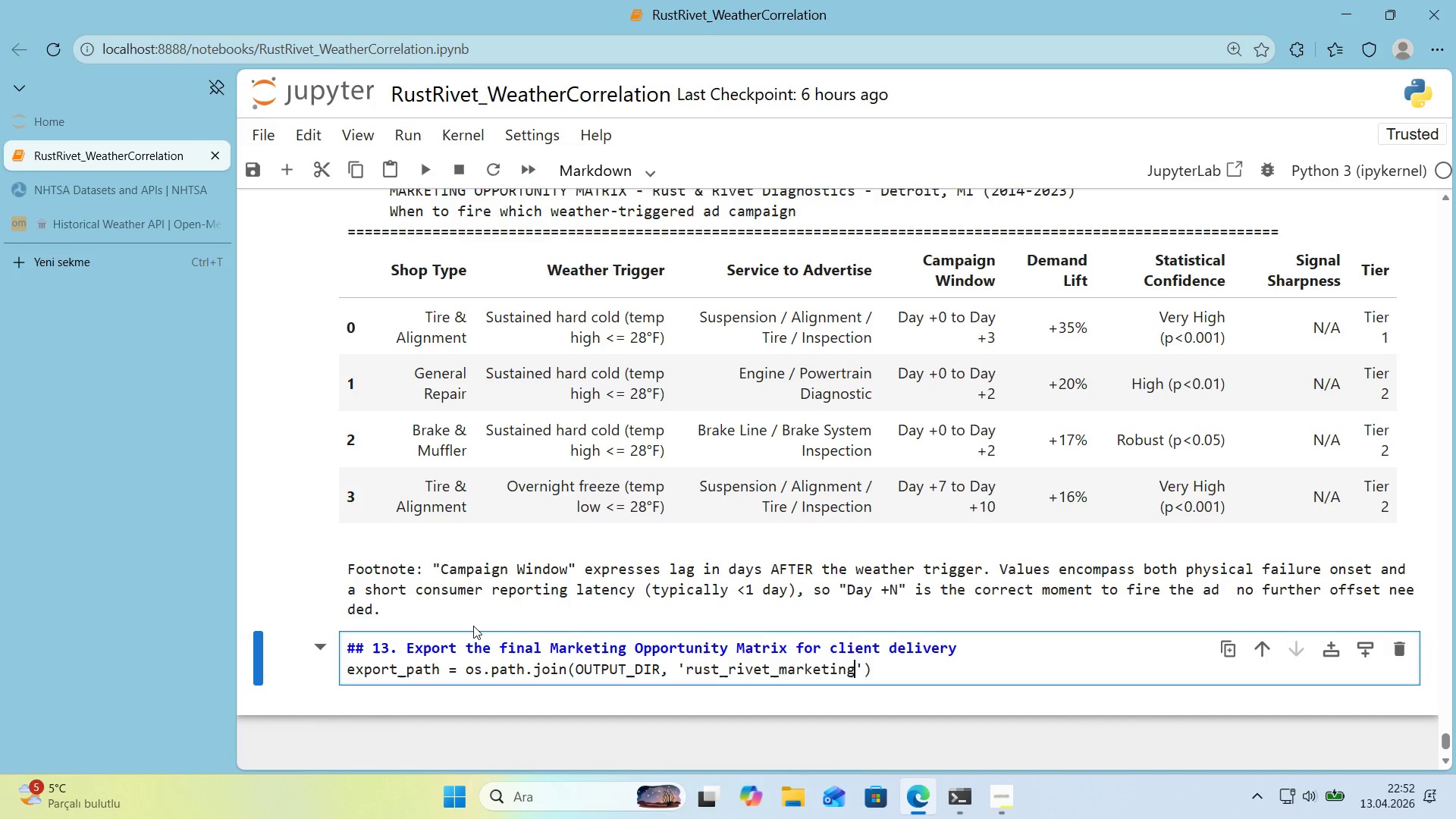 
type(.csv)
 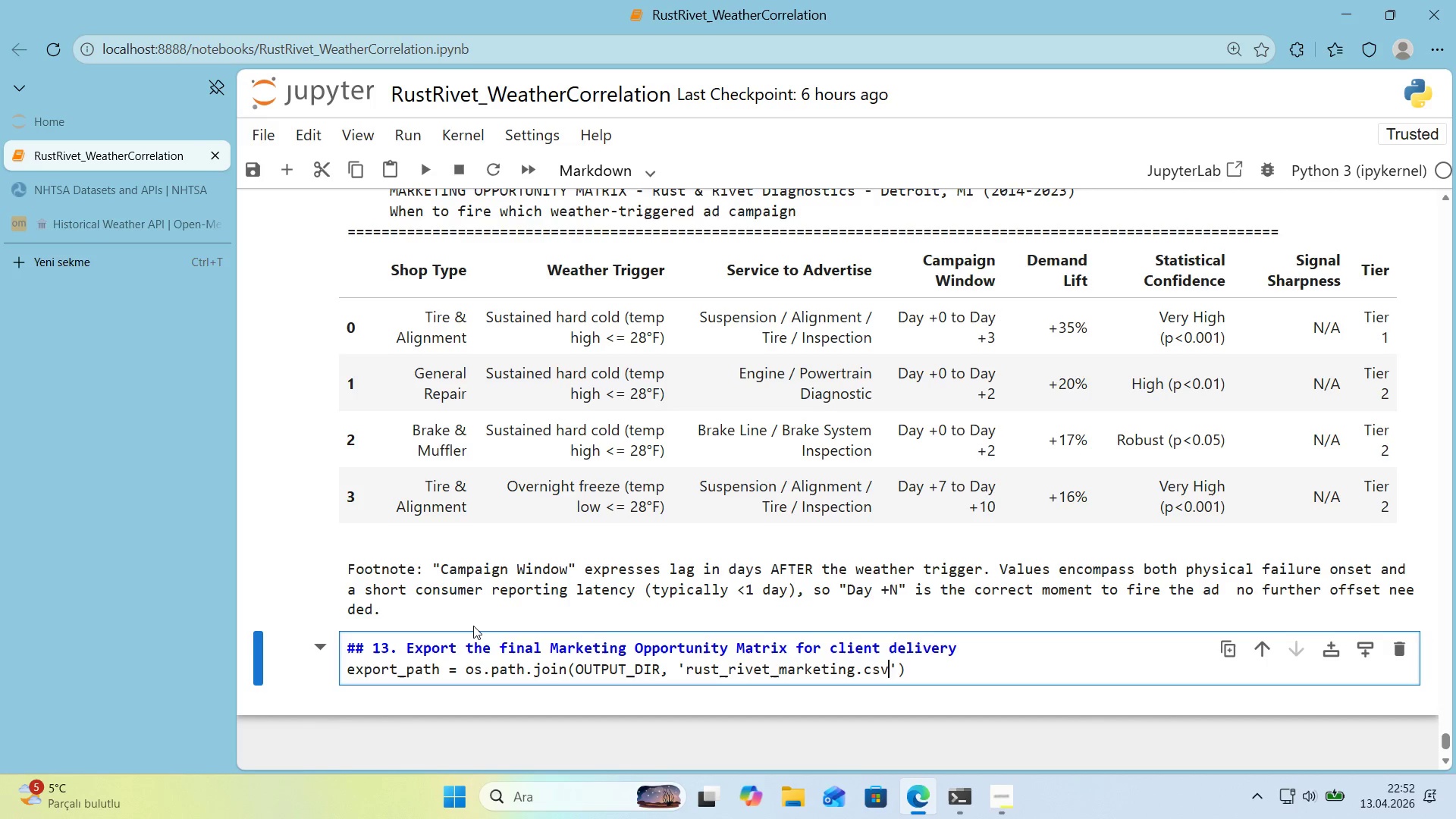 
key(ArrowRight)
 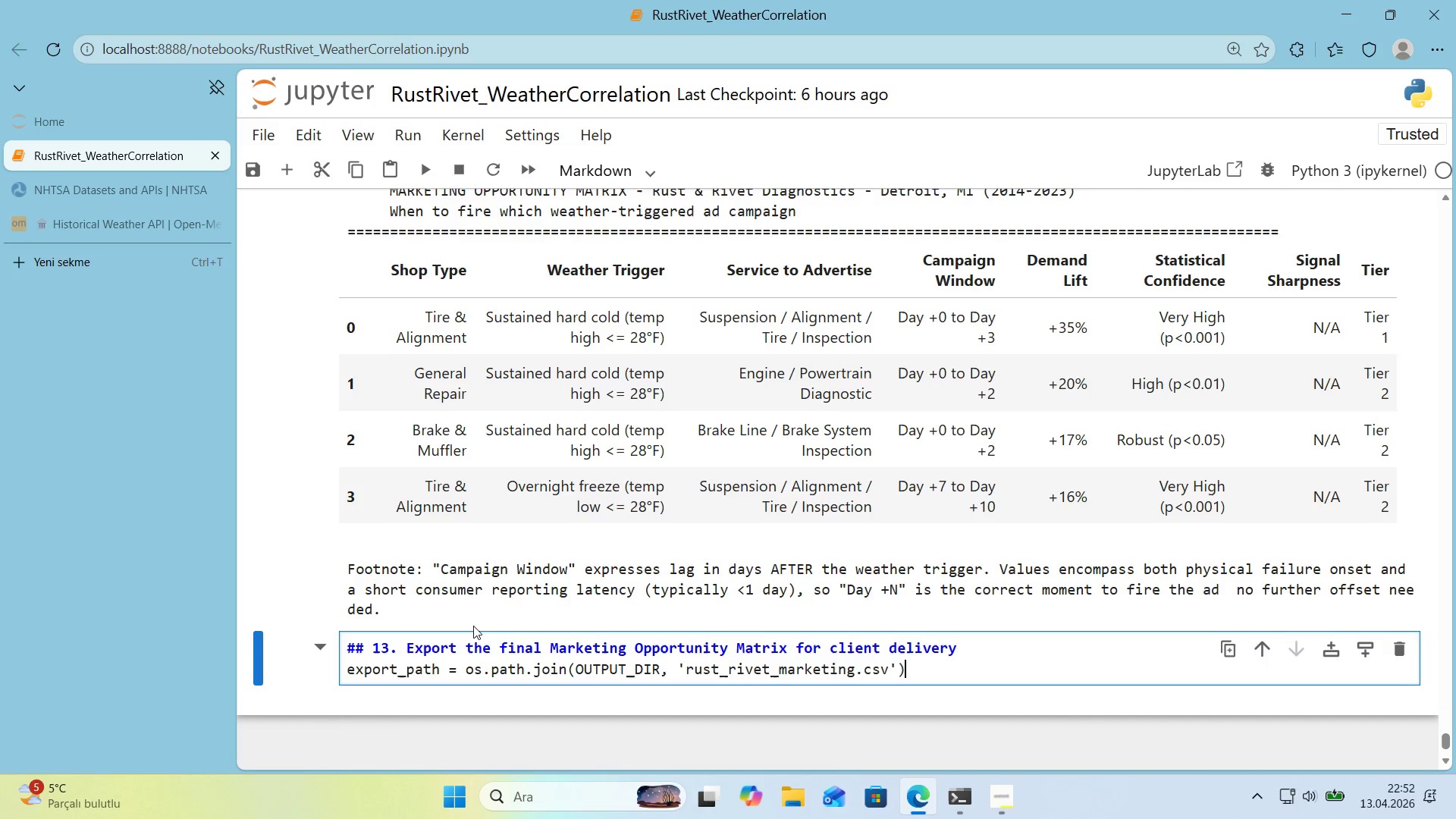 
key(ArrowRight)
 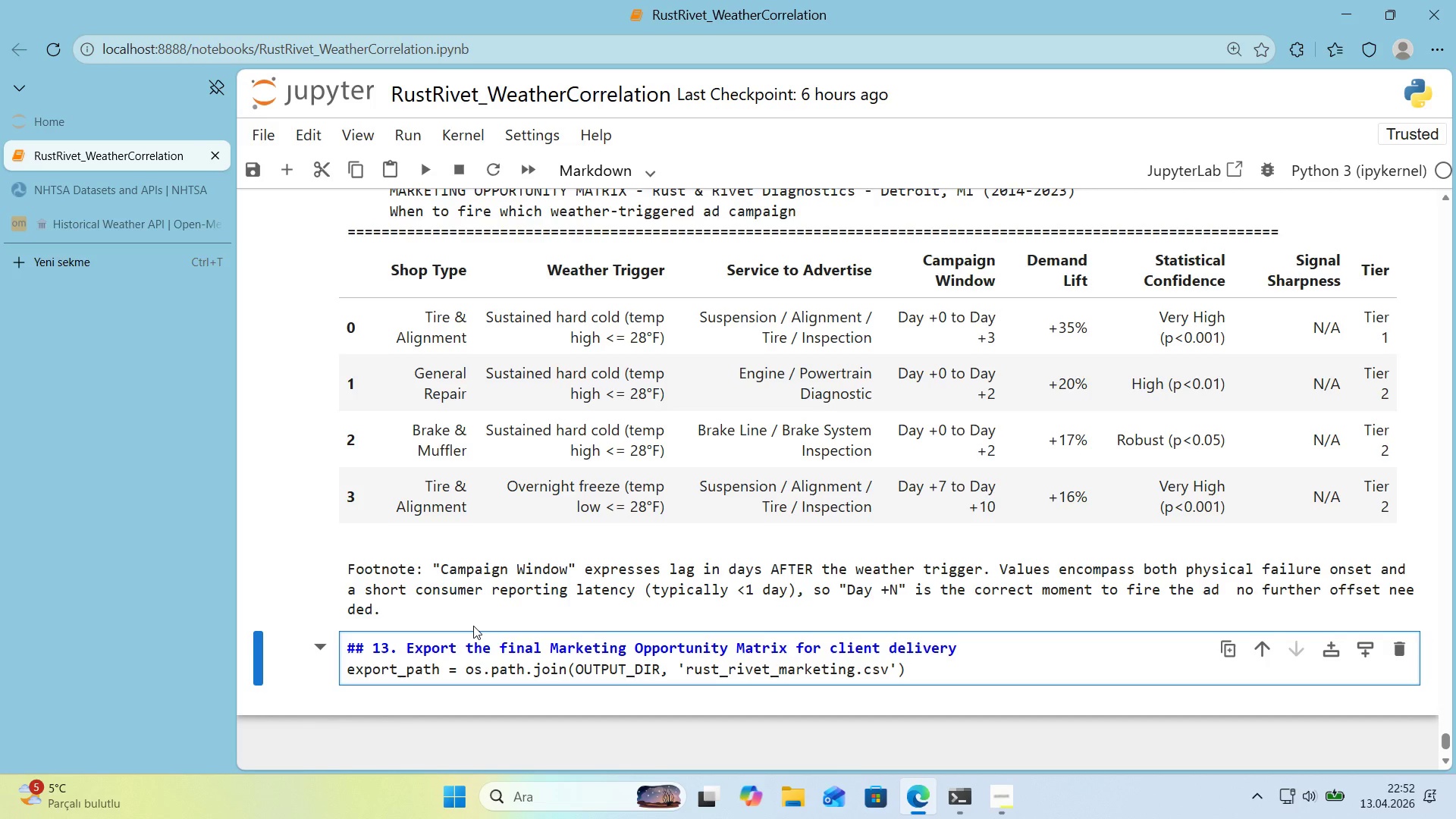 
wait(27.64)
 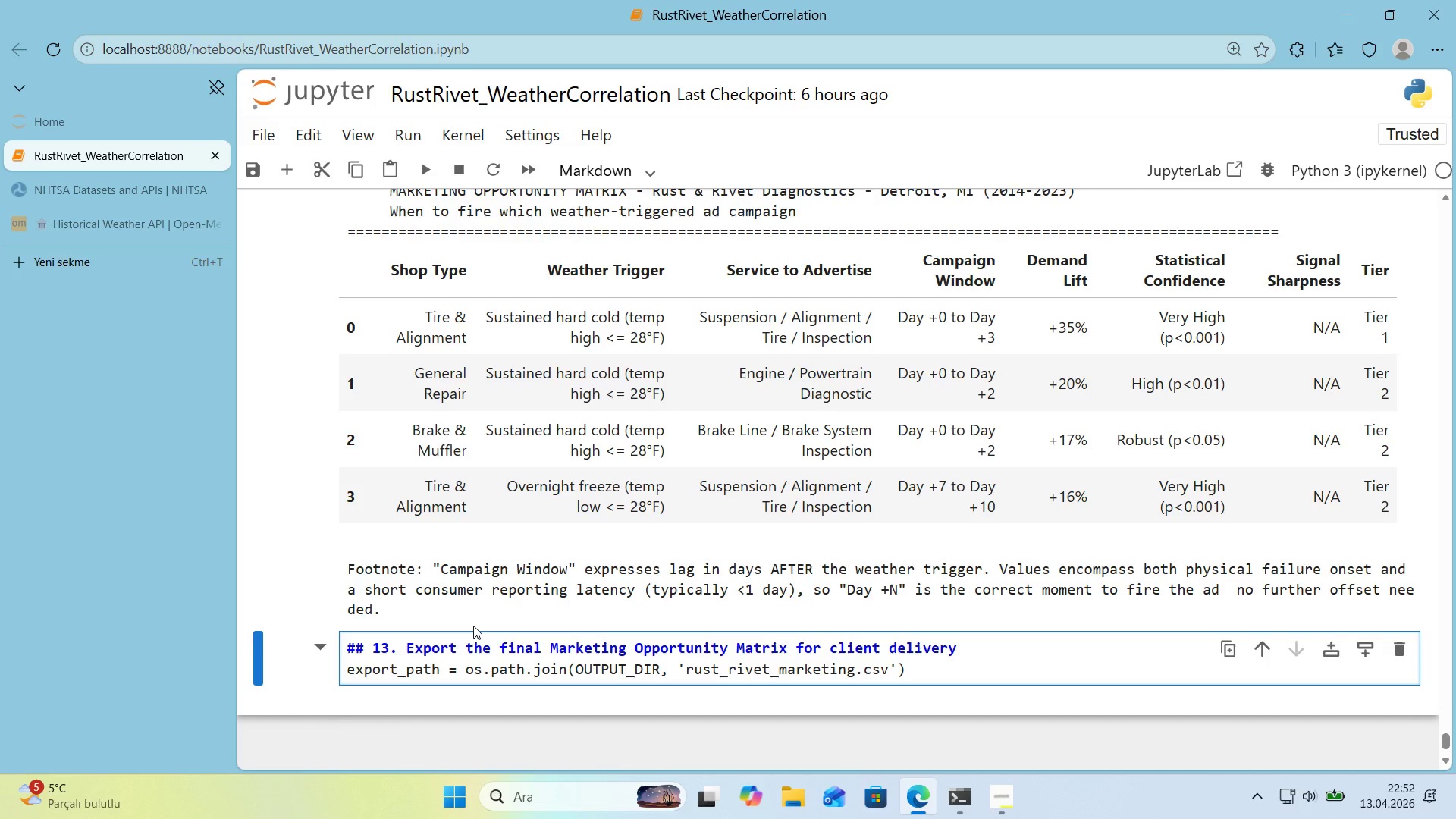 
scroll: coordinate [713, 472], scroll_direction: up, amount: 5.0
 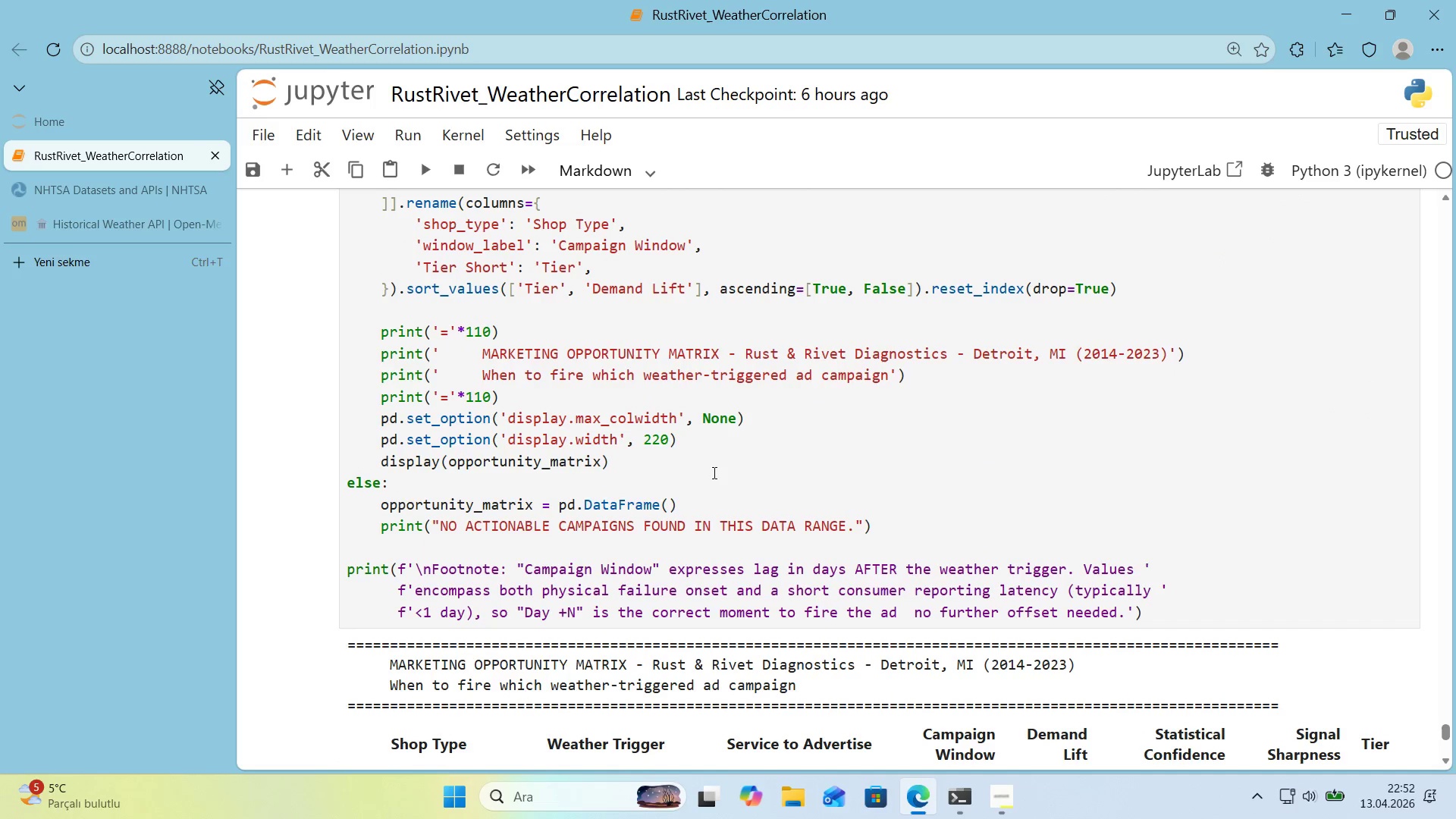 
scroll: coordinate [727, 477], scroll_direction: down, amount: 1.0
 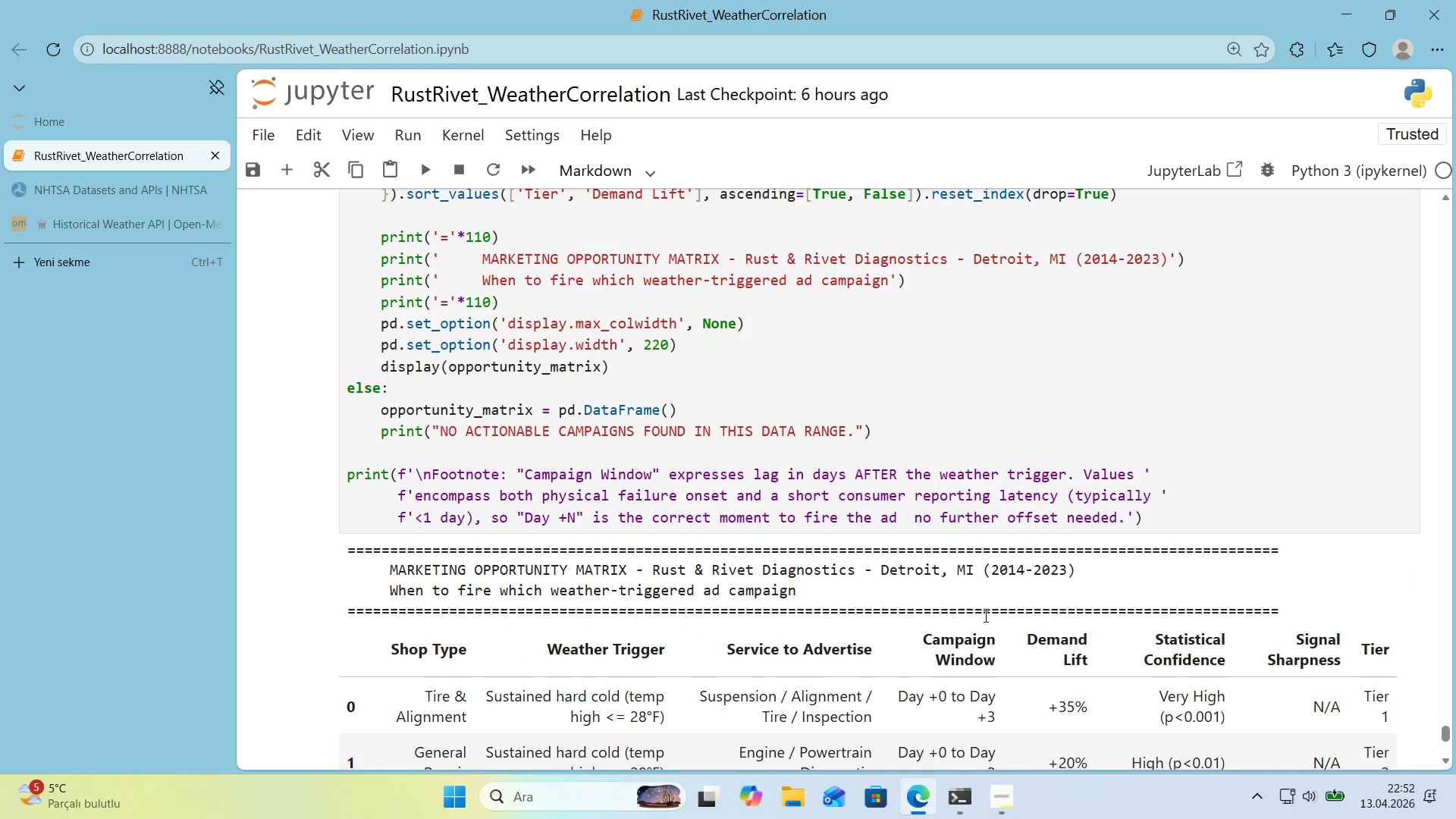 
scroll: coordinate [1150, 626], scroll_direction: up, amount: 1.0
 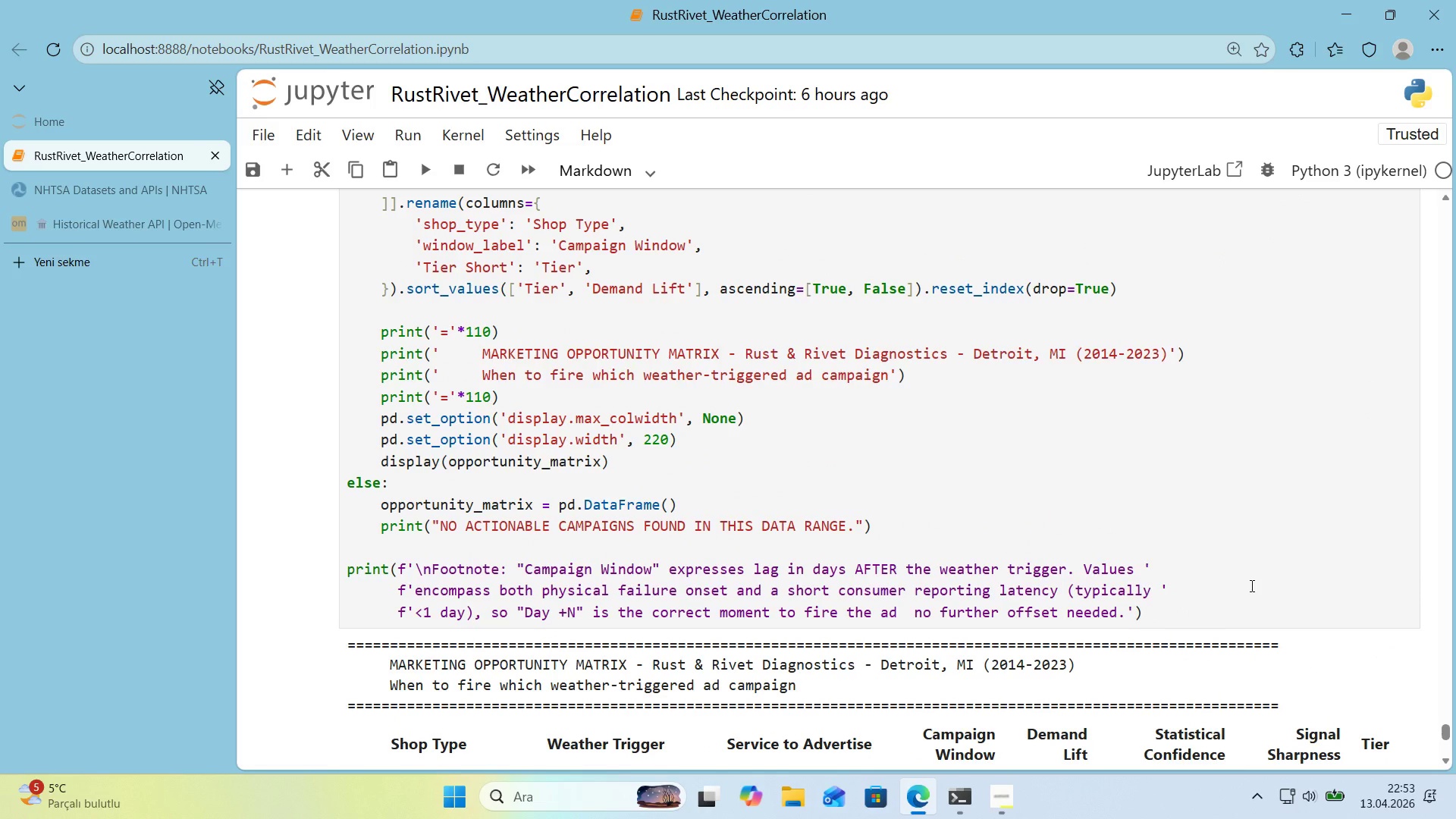 
wait(9.46)
 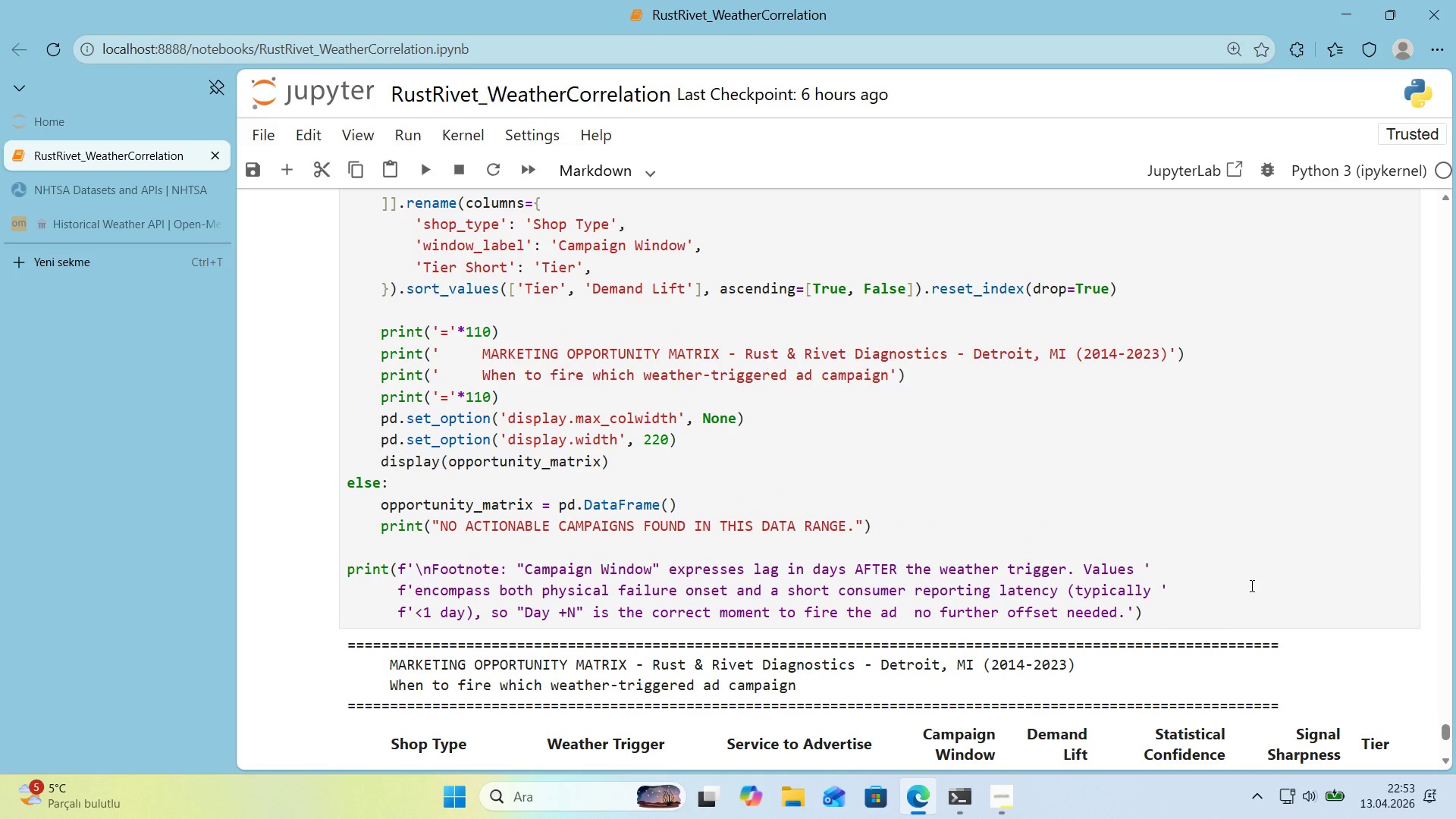 
scroll: coordinate [1279, 579], scroll_direction: down, amount: 3.0
 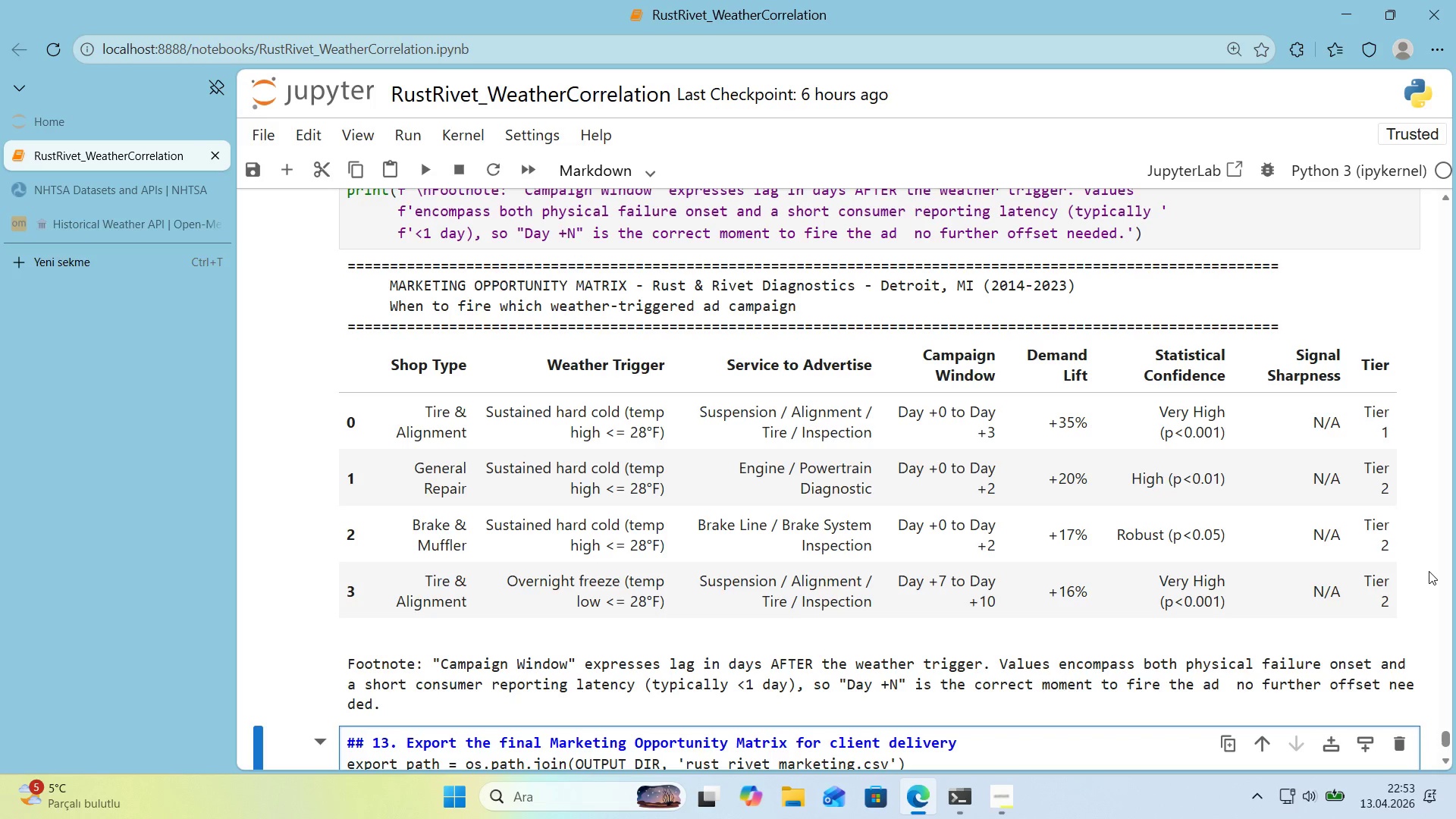 
wait(41.41)
 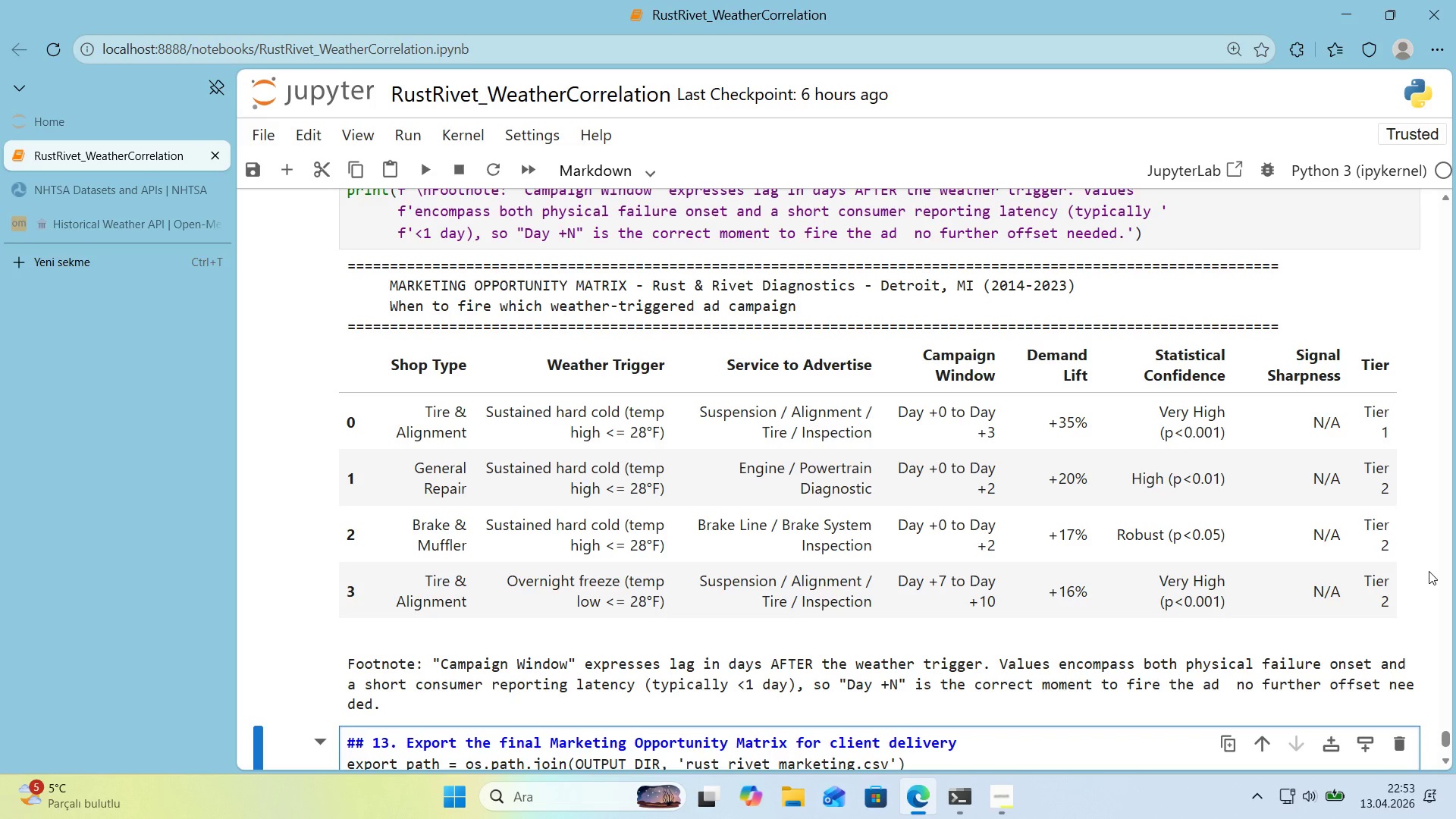 
scroll: coordinate [1170, 475], scroll_direction: up, amount: 15.0
 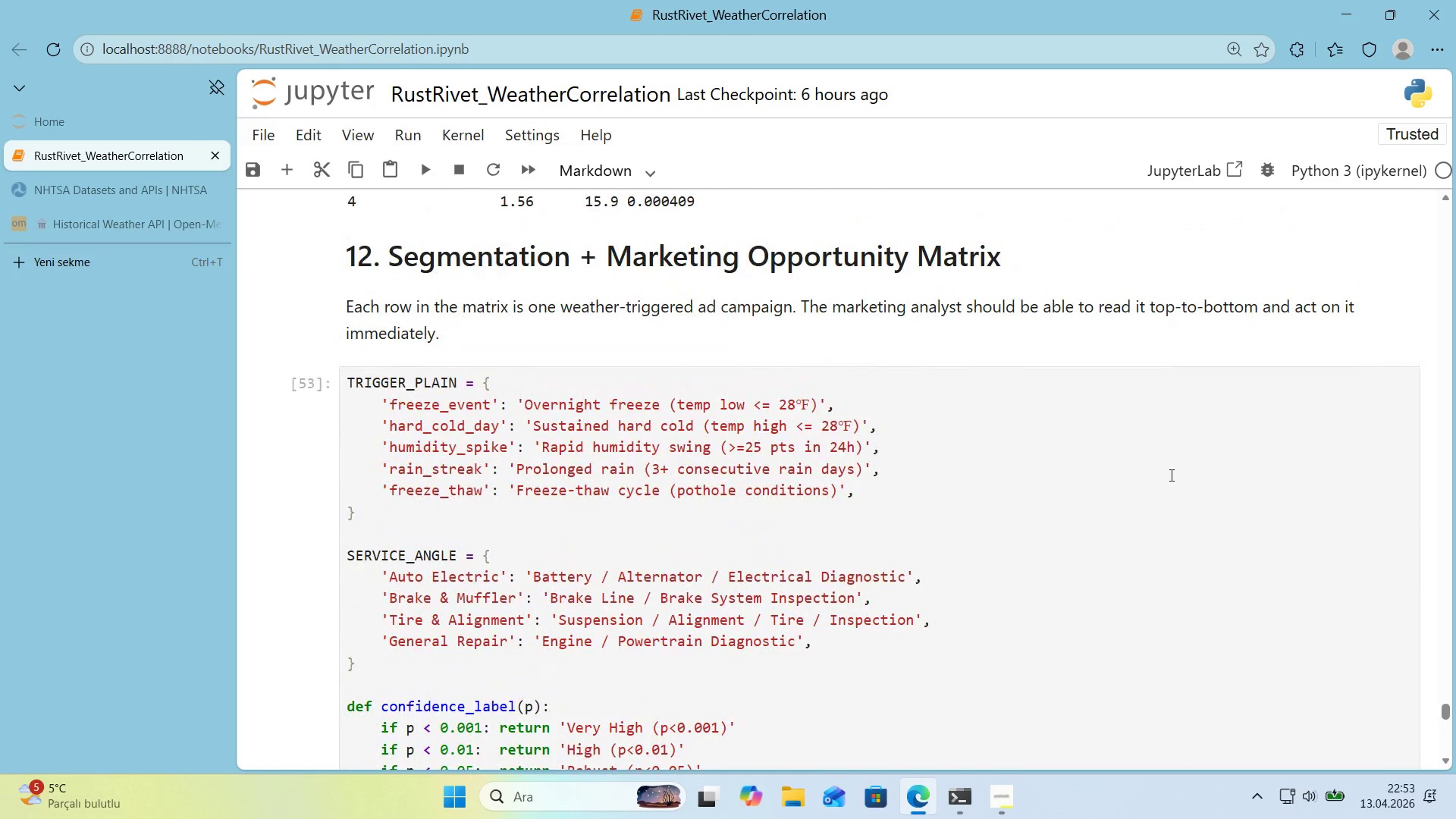 
scroll: coordinate [1170, 475], scroll_direction: down, amount: 1.0
 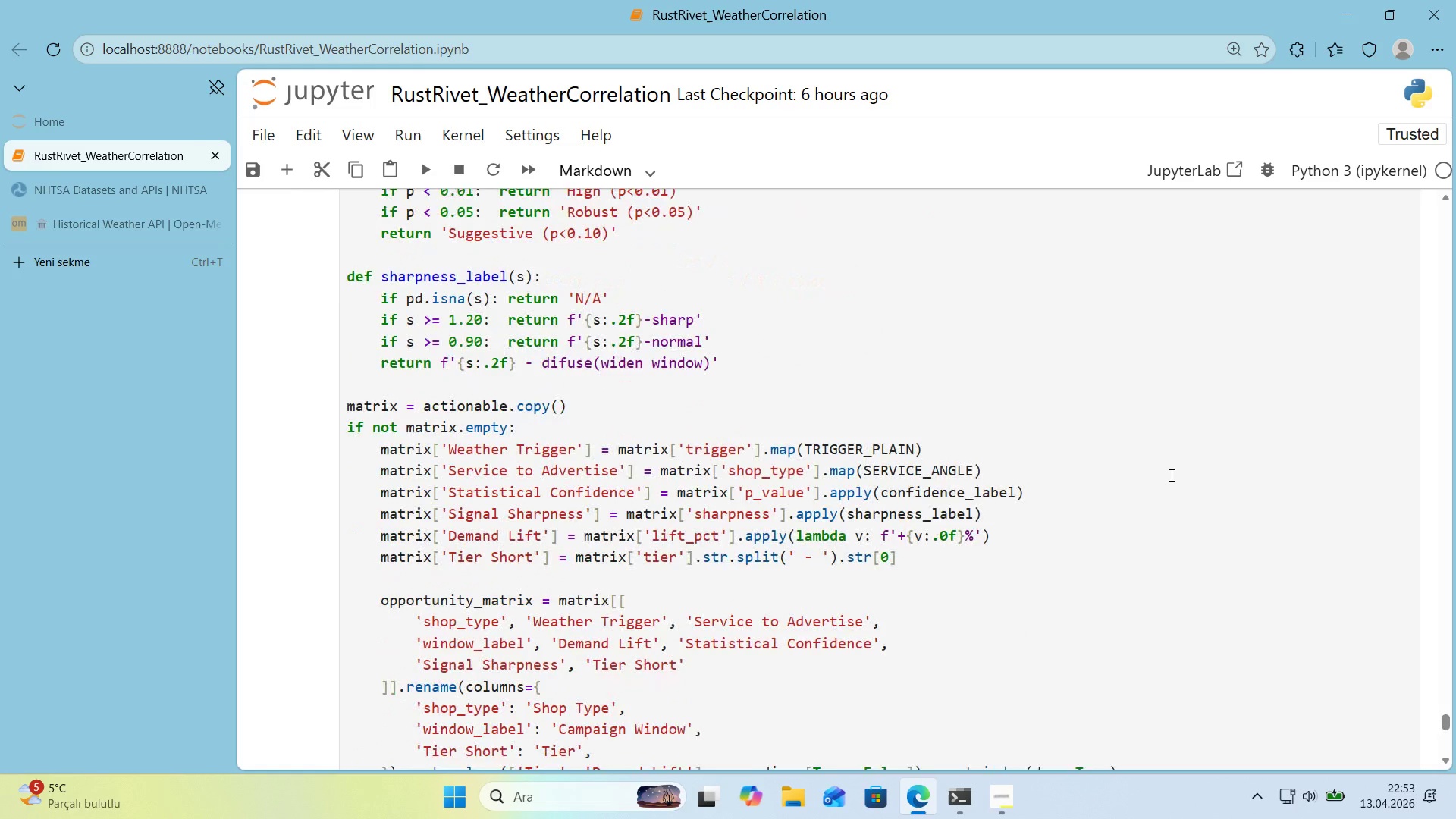 
scroll: coordinate [1170, 475], scroll_direction: up, amount: 6.0
 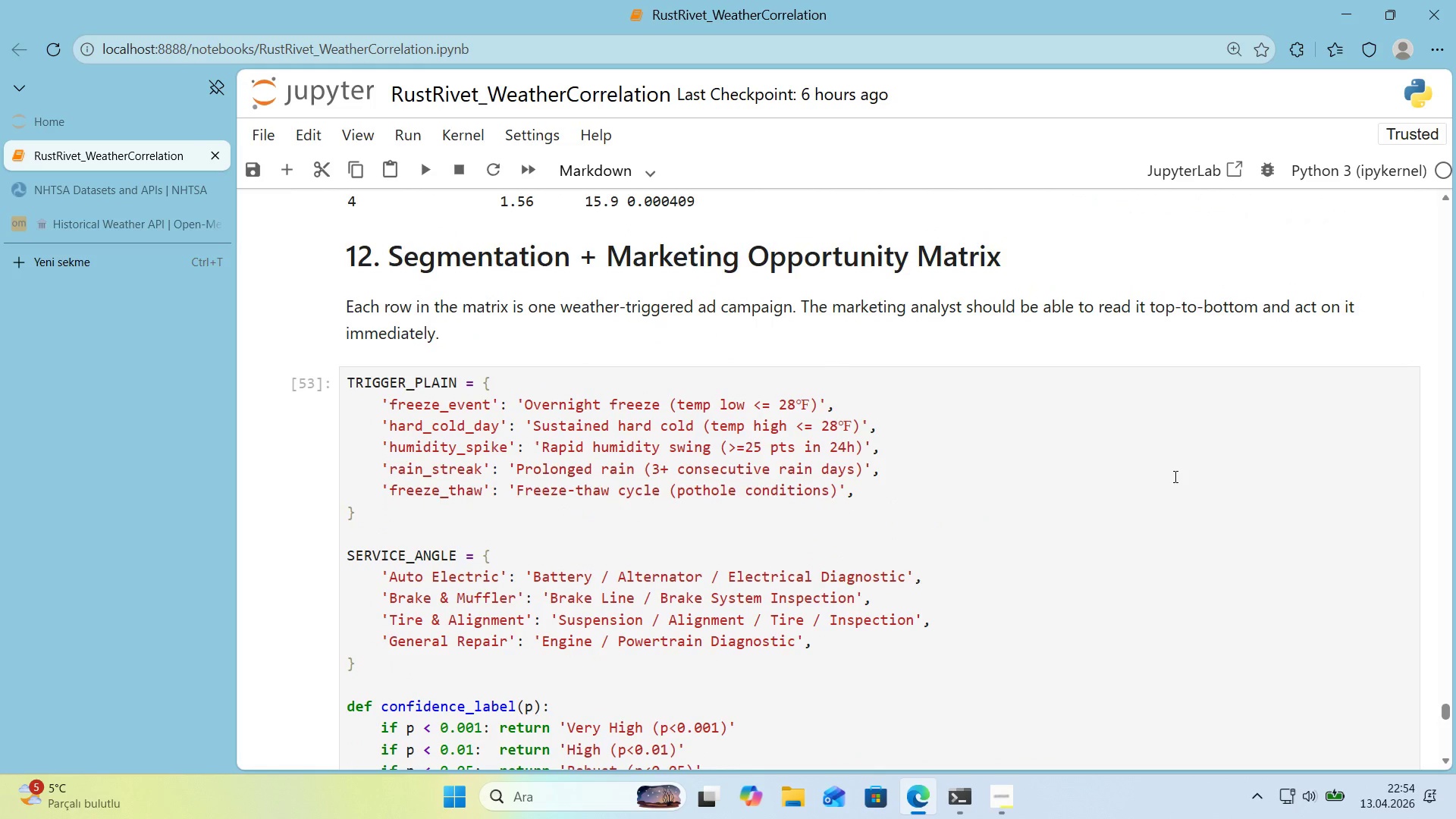 
wait(11.37)
 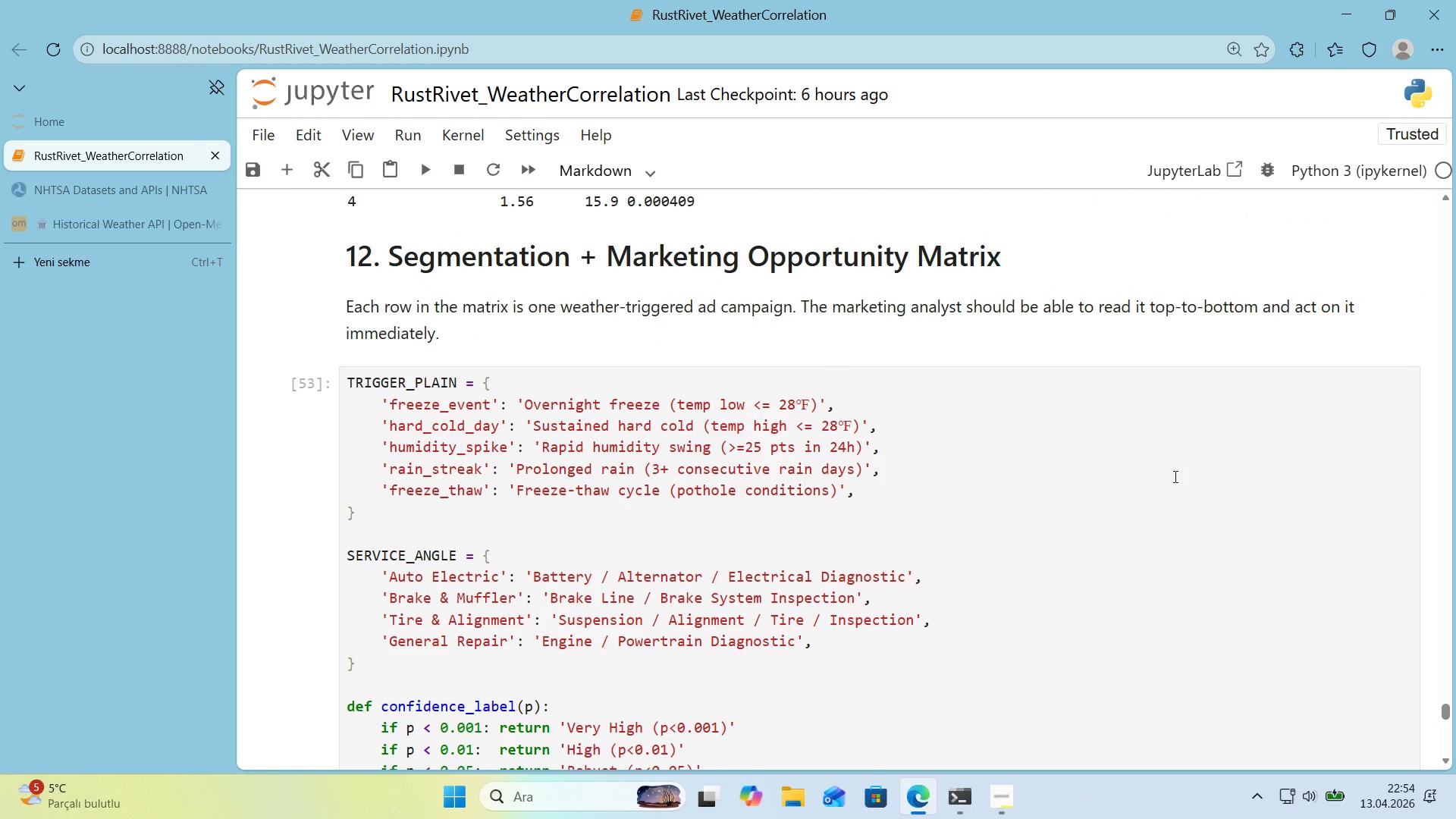 
scroll: coordinate [1059, 469], scroll_direction: down, amount: 19.0
 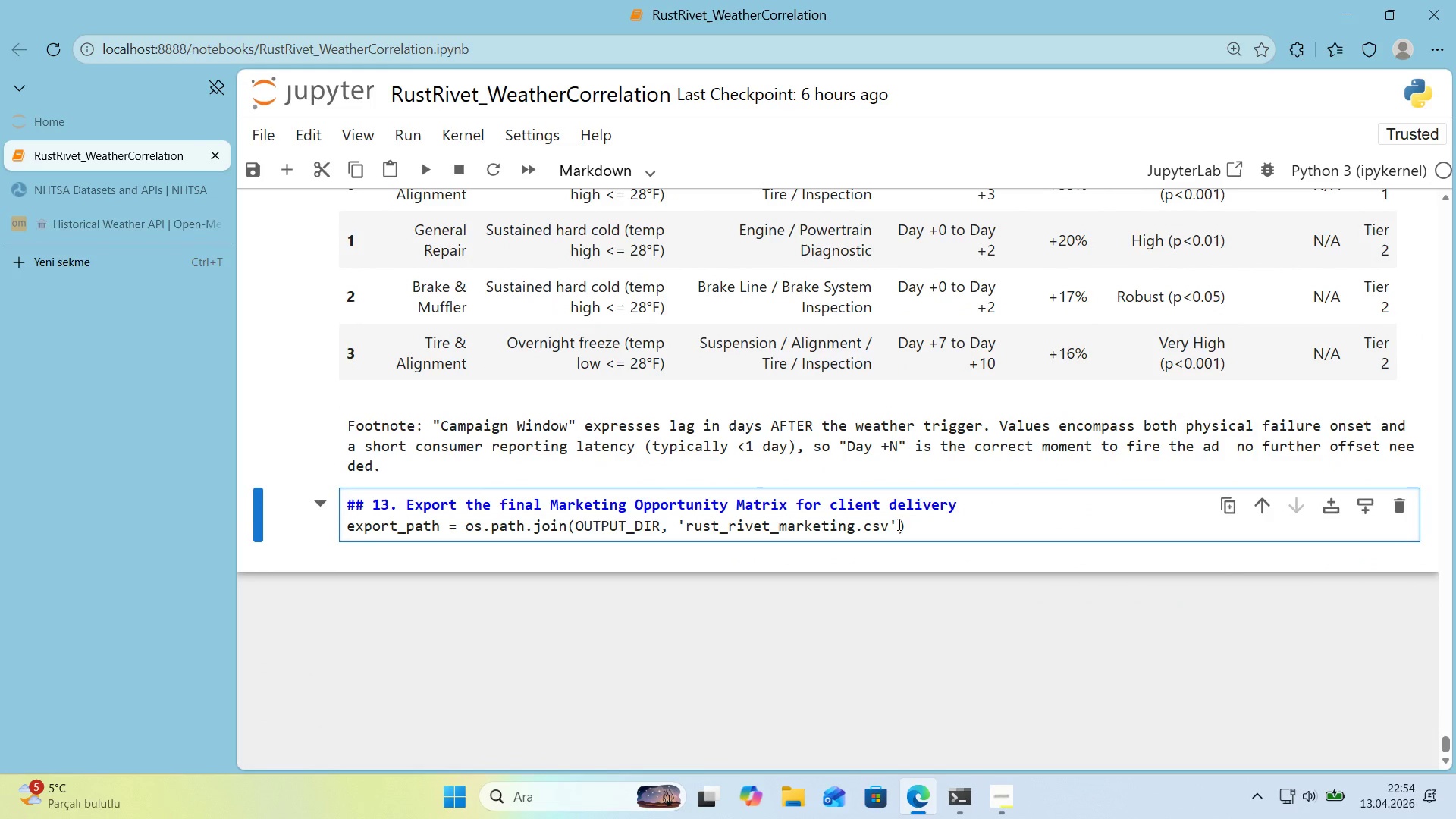 
left_click([925, 526])
 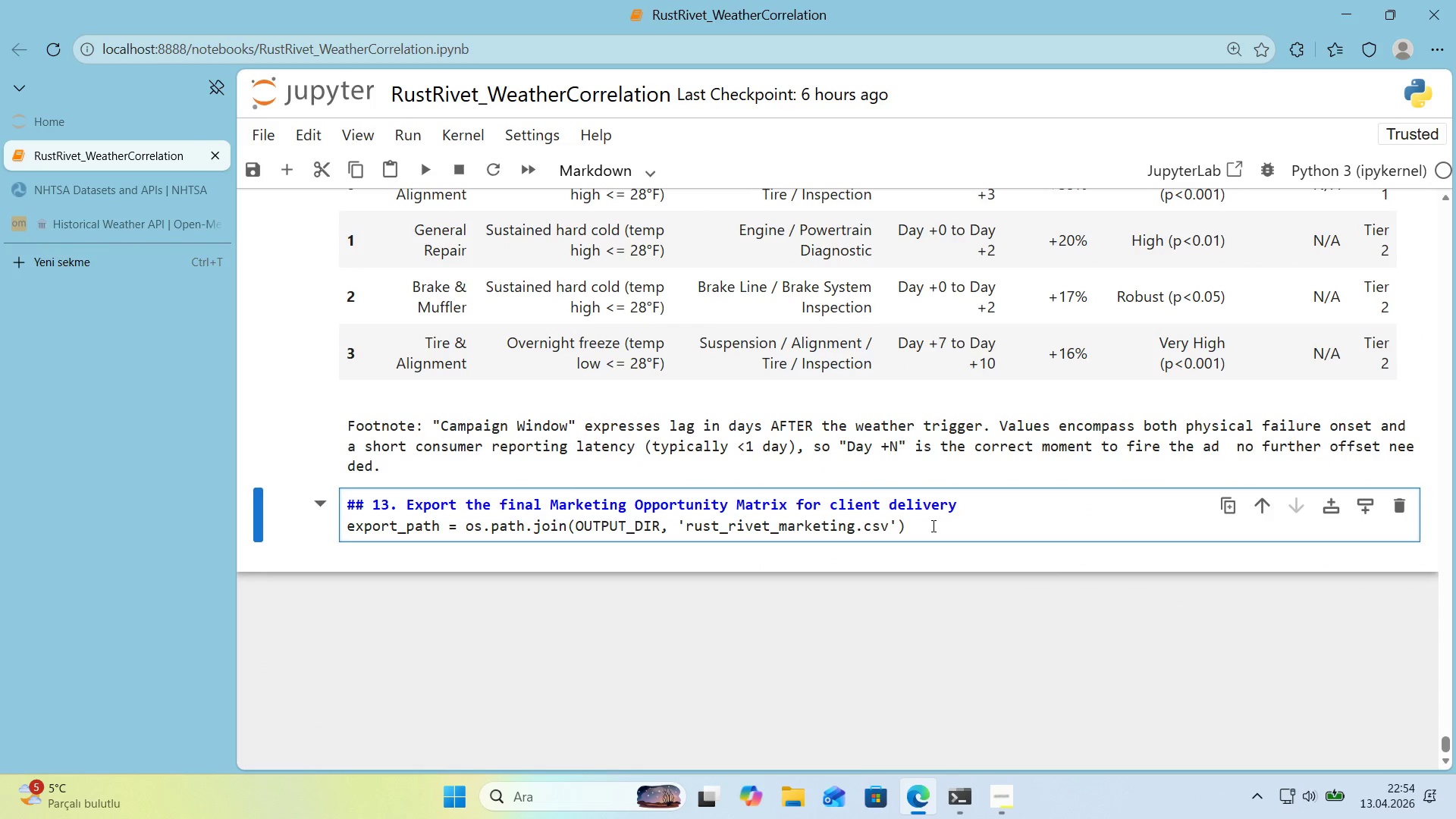 
key(Enter)
 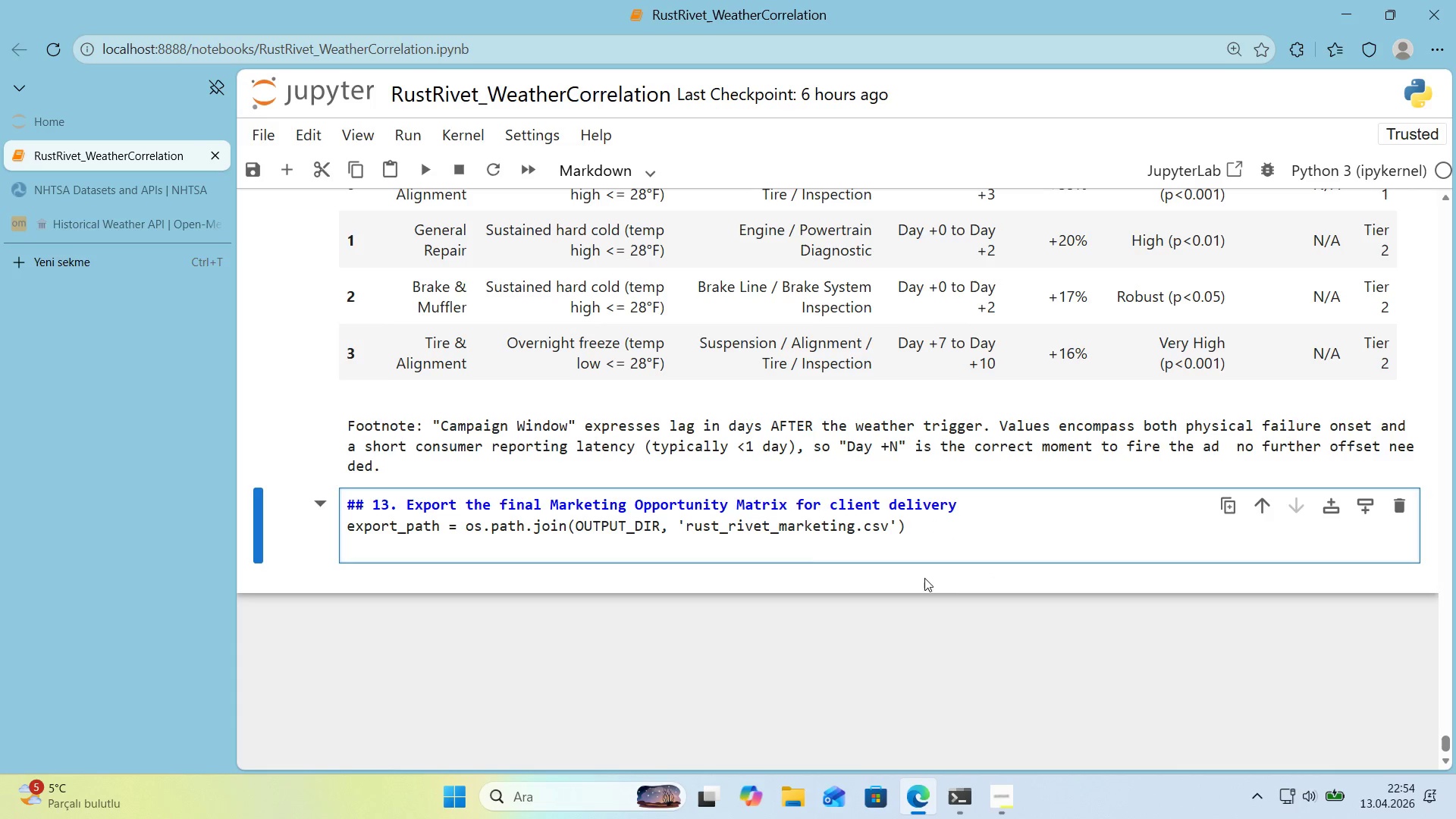 
wait(20.42)
 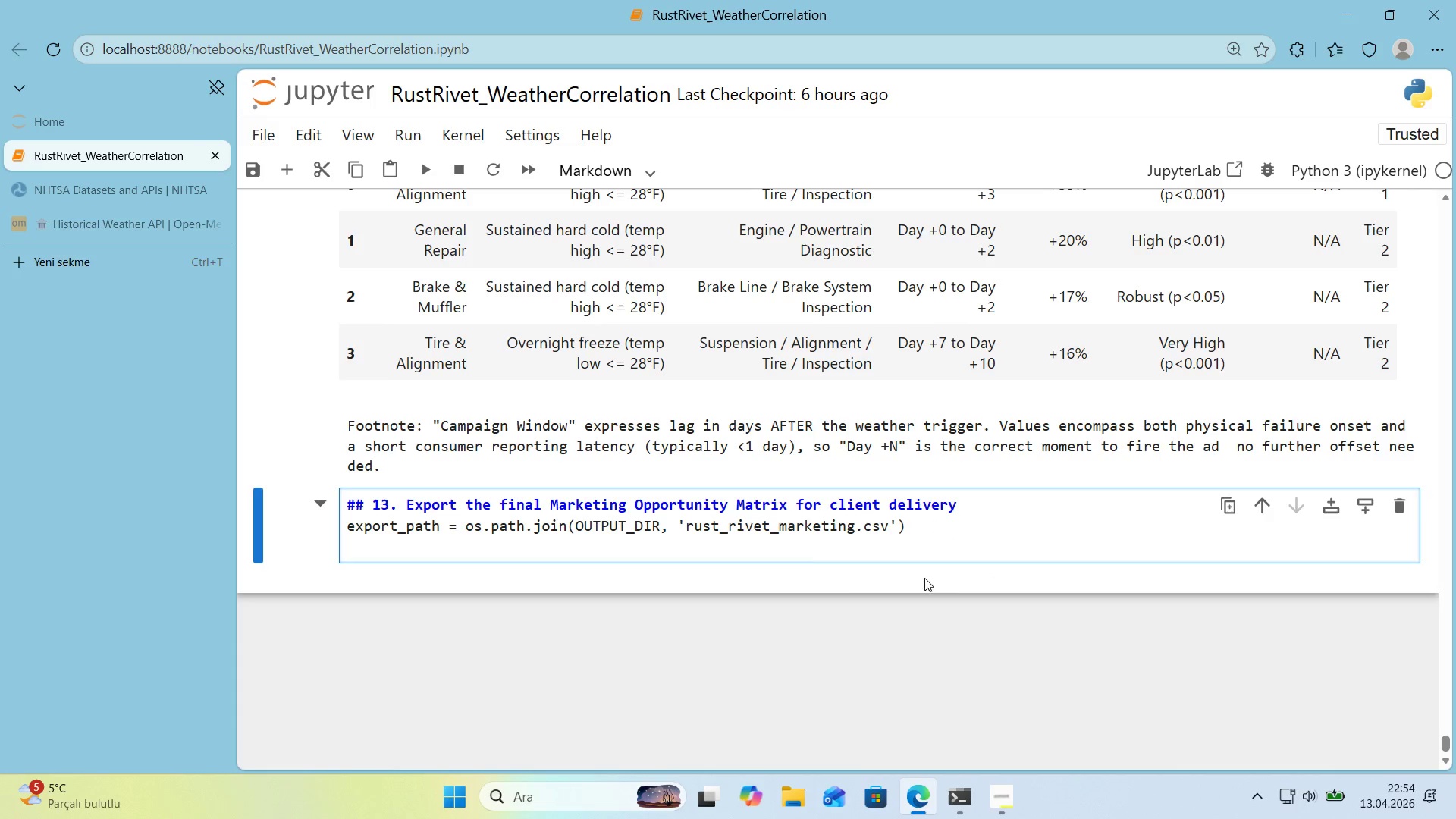 
type(opportun'ty_matr'x.to-csv)
key(Backspace)
key(Backspace)
key(Backspace)
key(Backspace)
type(_csv*()
 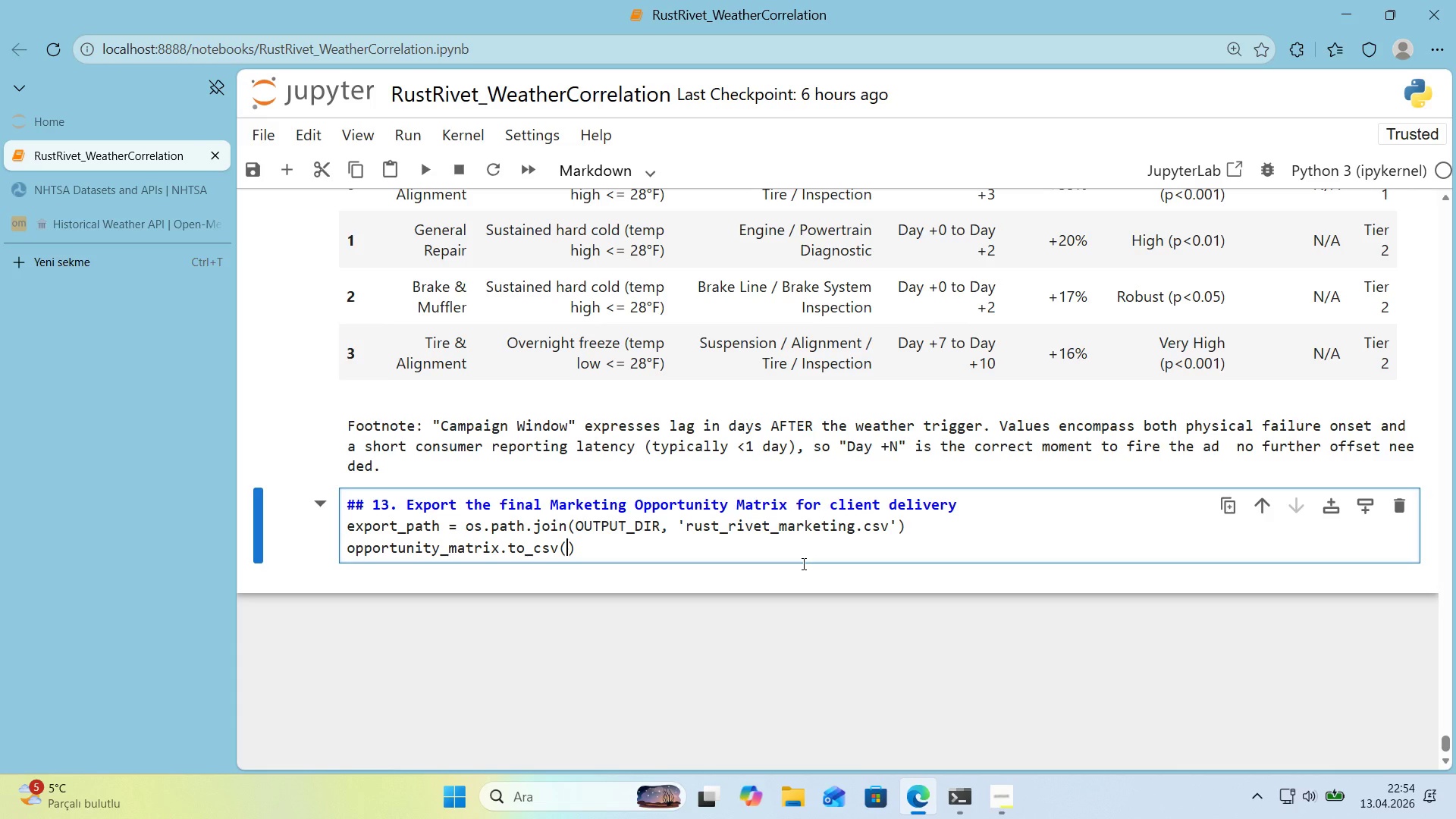 
 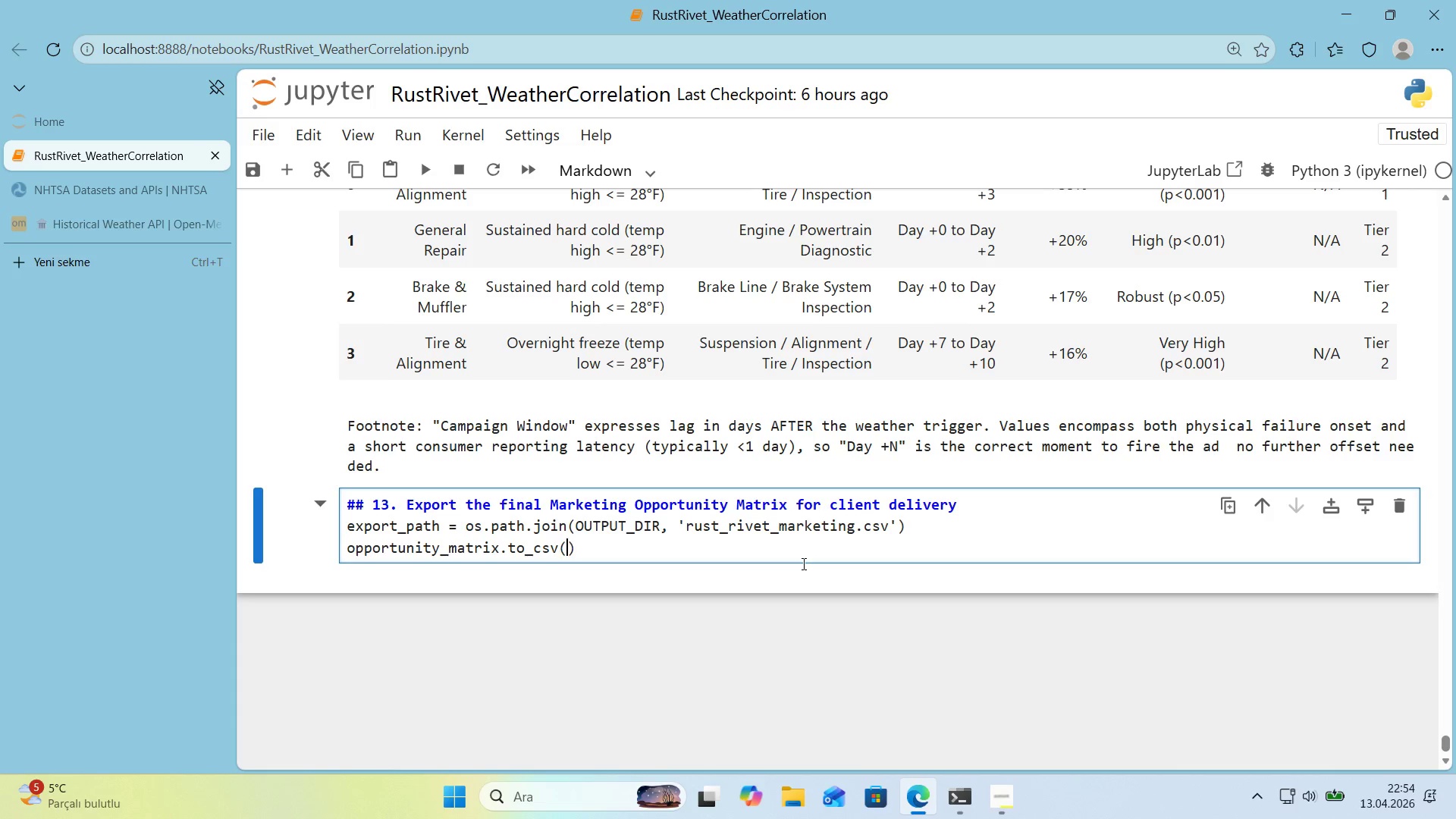 
key(ArrowLeft)
 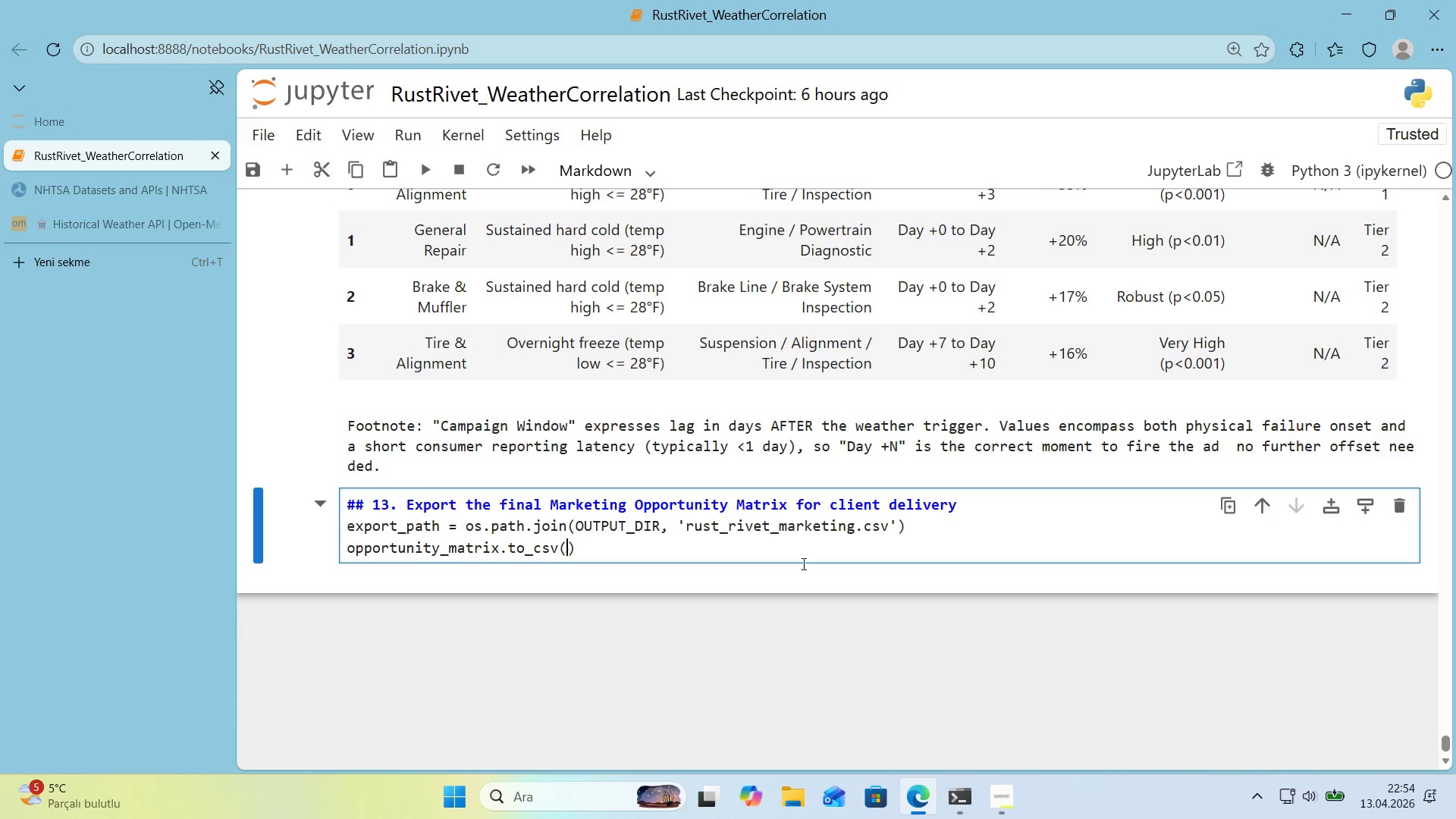 
type(export_path, 'ndex00)
key(Backspace)
key(Backspace)
type()False)
 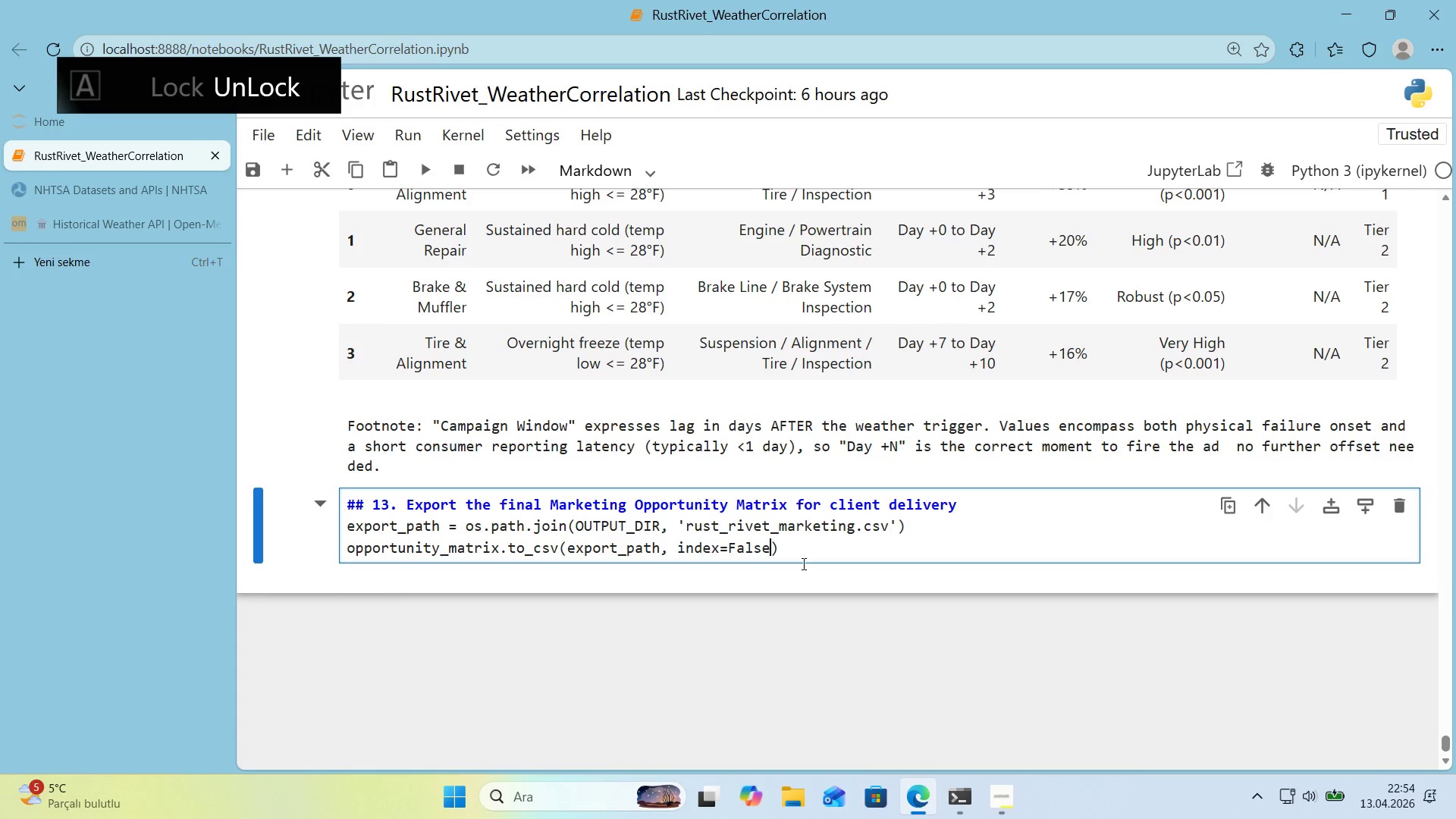 
key(ArrowRight)
 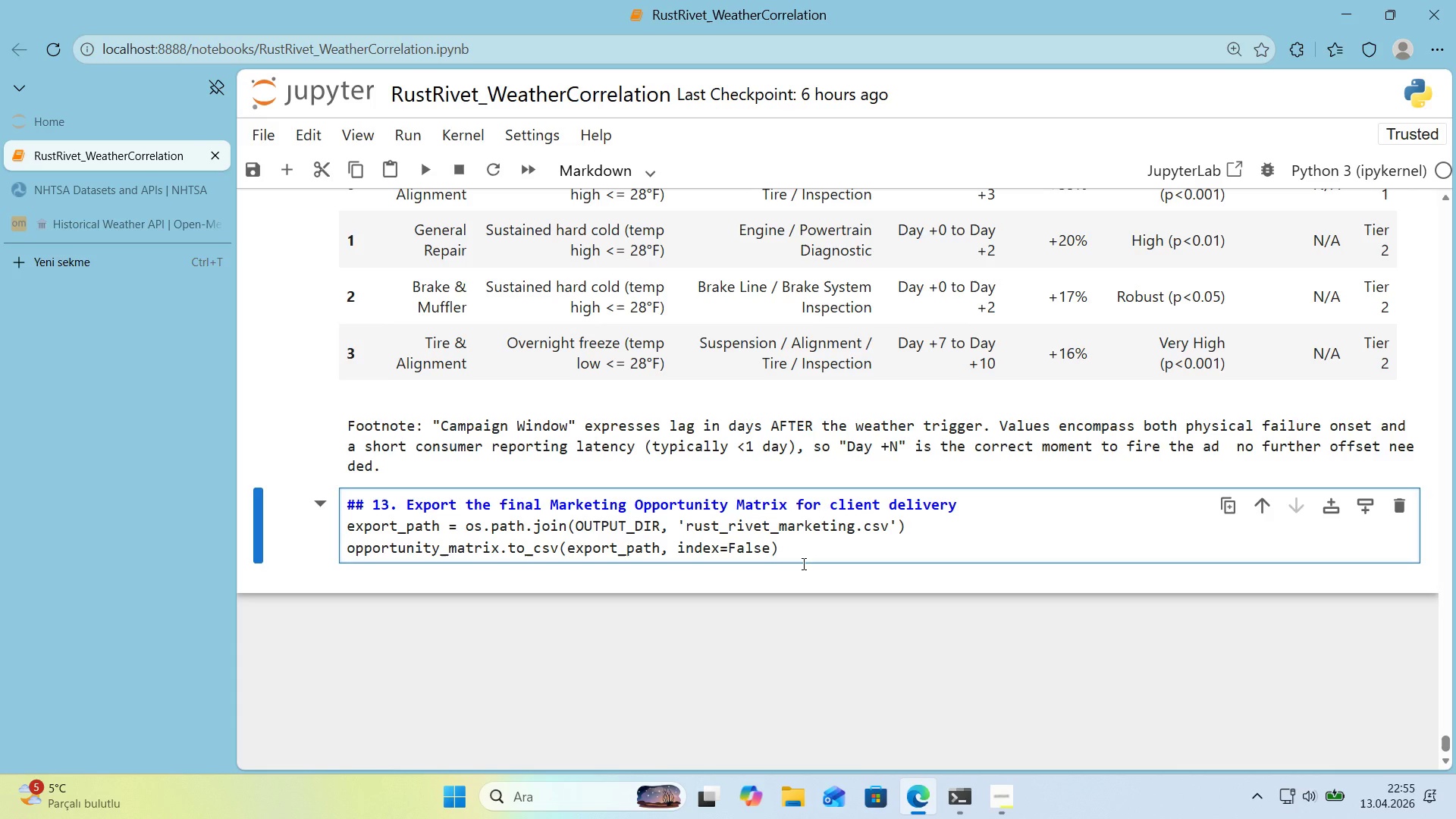 
wait(22.69)
 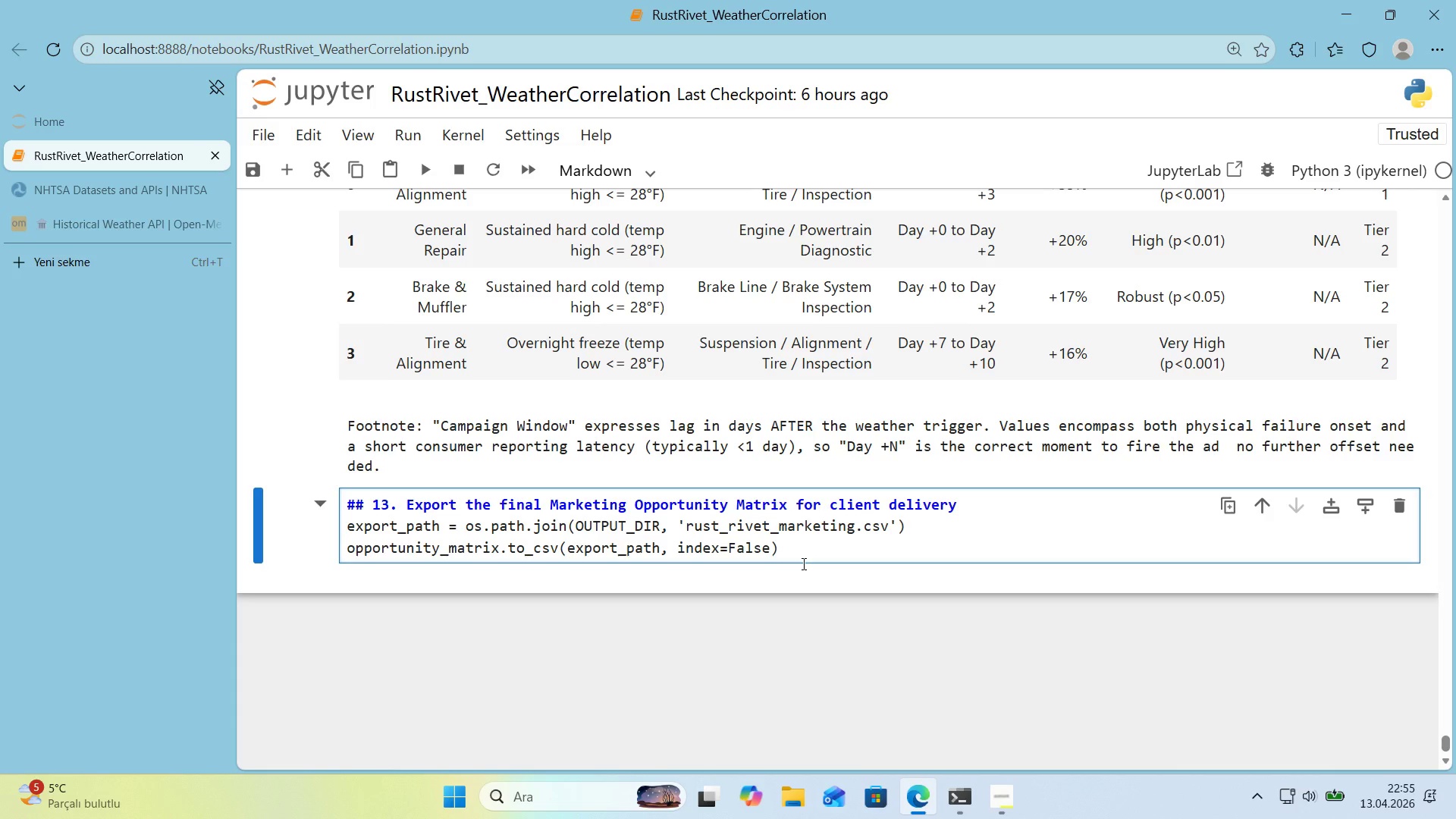 
key(Control+A)
 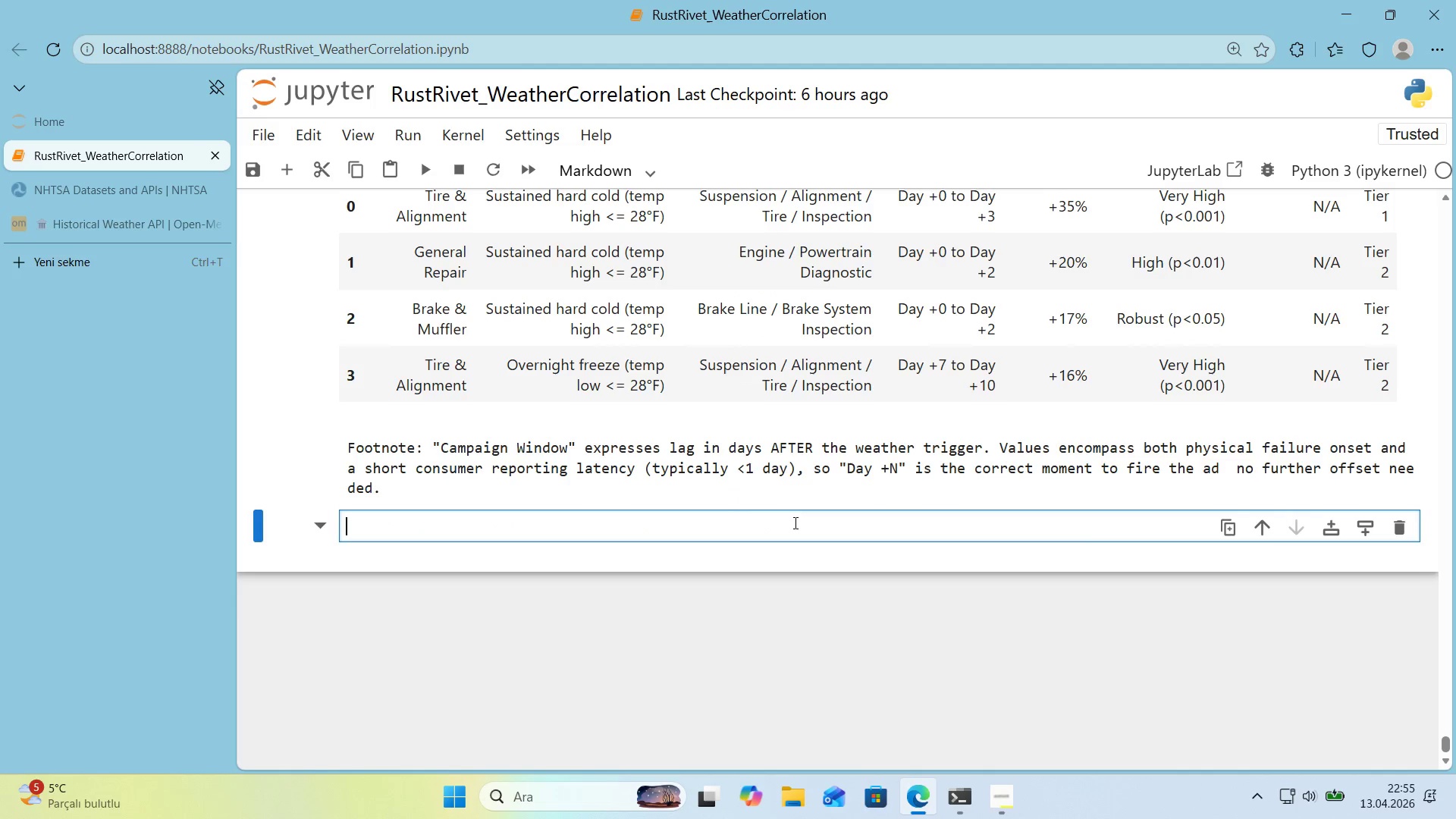 
key(Control+X)
 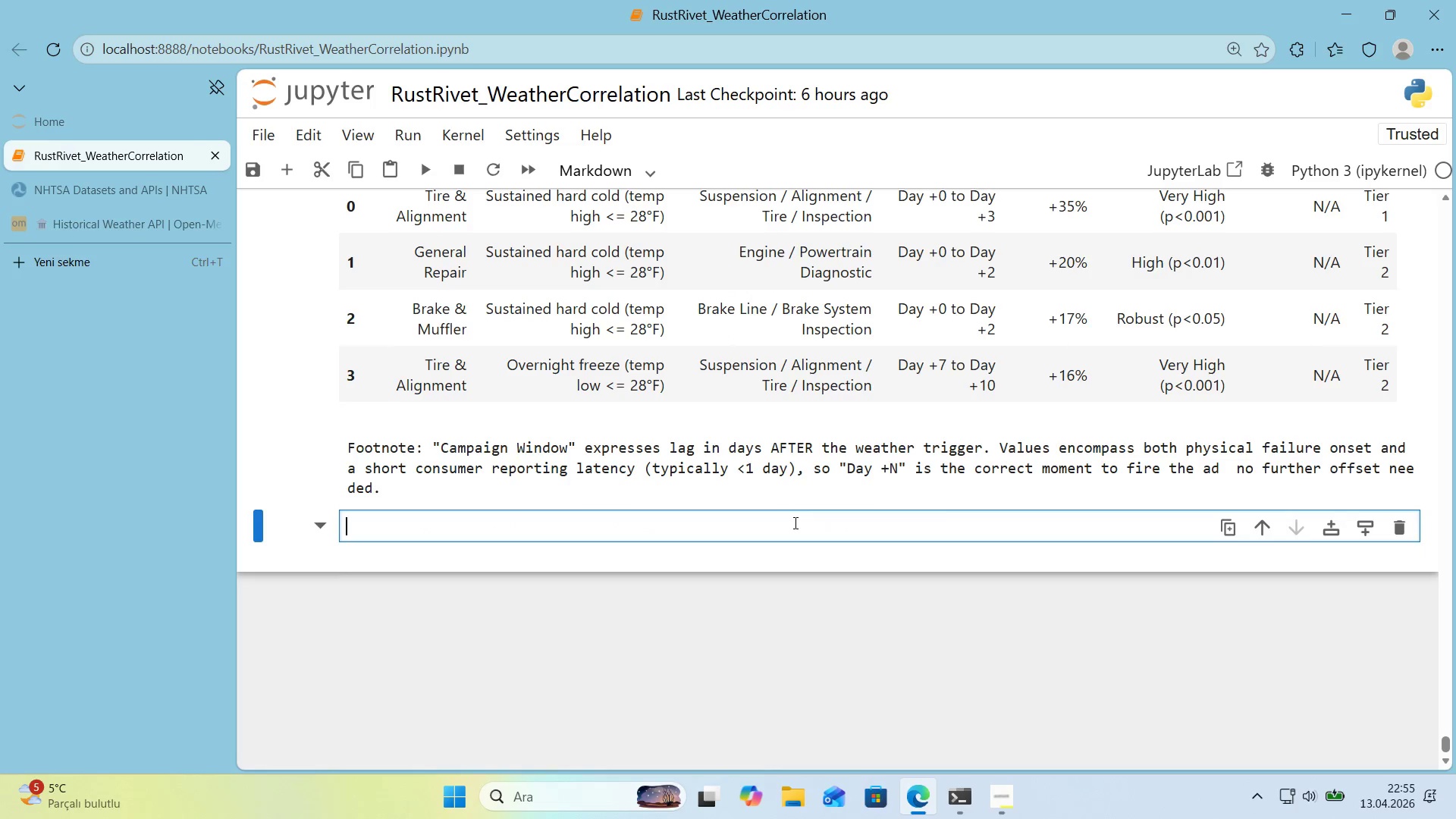 
key(Control+ControlLeft)
 